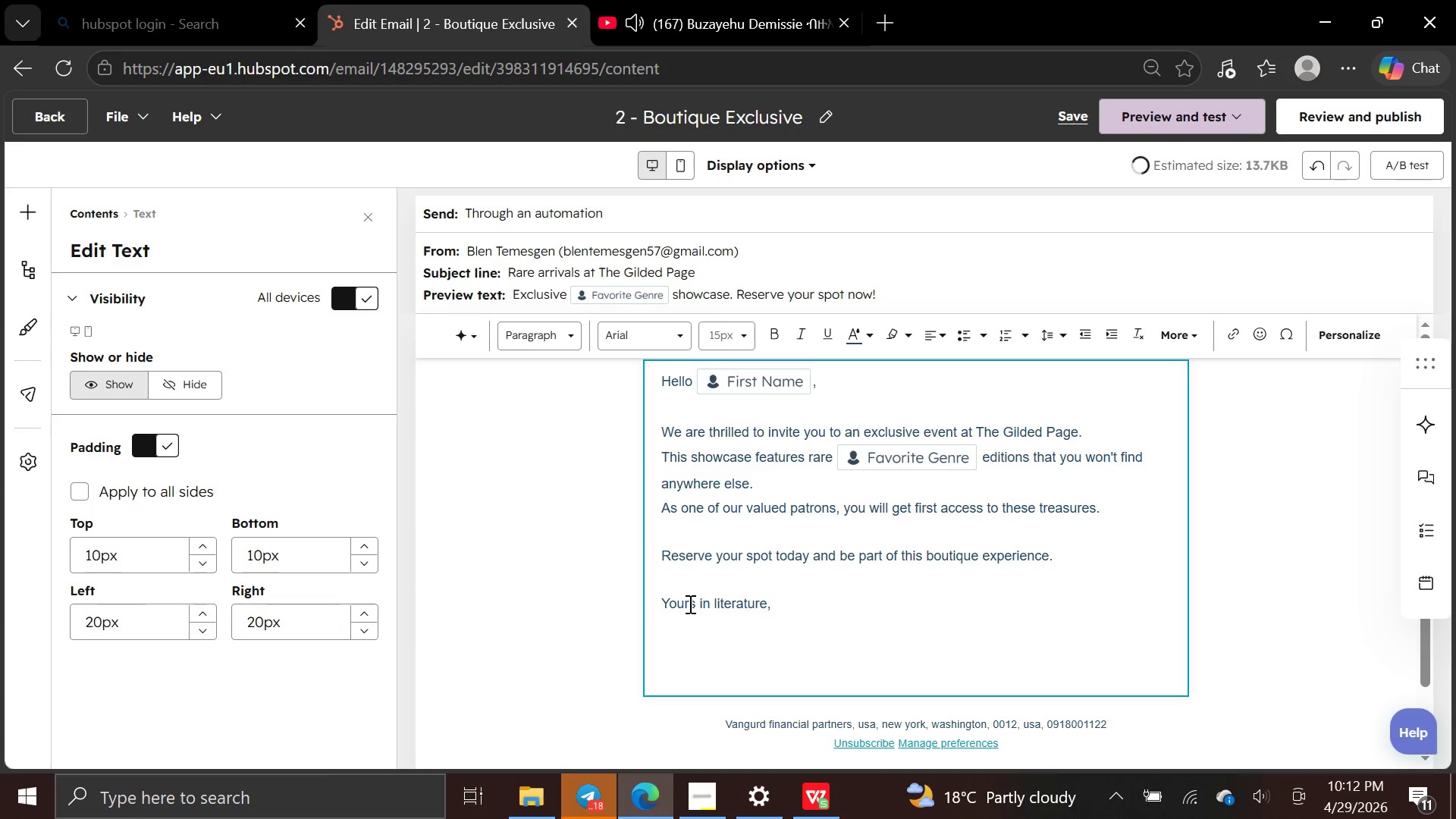 
hold_key(key=ArrowRight, duration=0.98)
 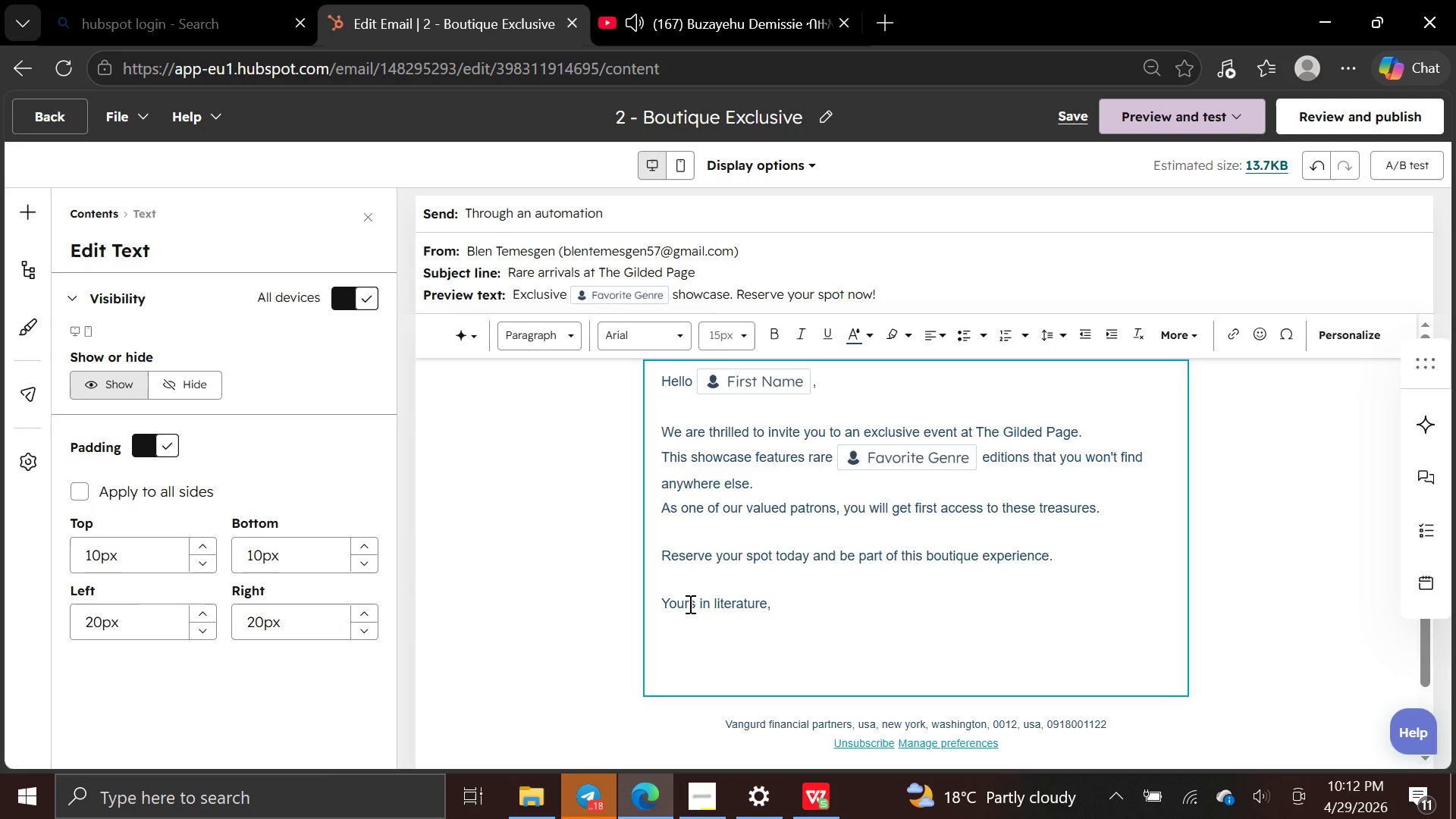 
key(ArrowLeft)
 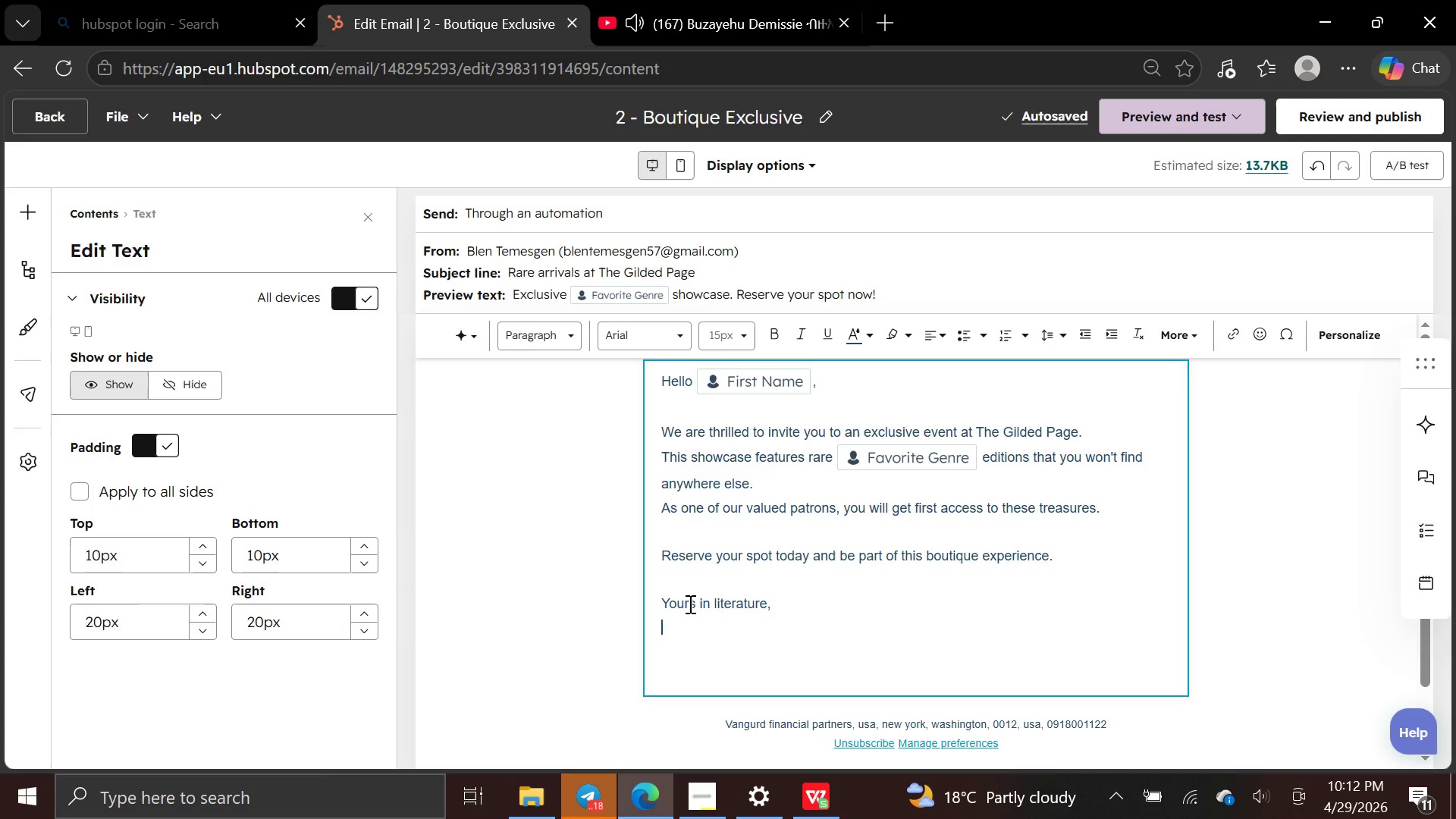 
type(The Gu)
key(Backspace)
type(i,ded )
key(Backspace)
key(Backspace)
key(Backspace)
key(Backspace)
key(Backspace)
type(lded page team)
 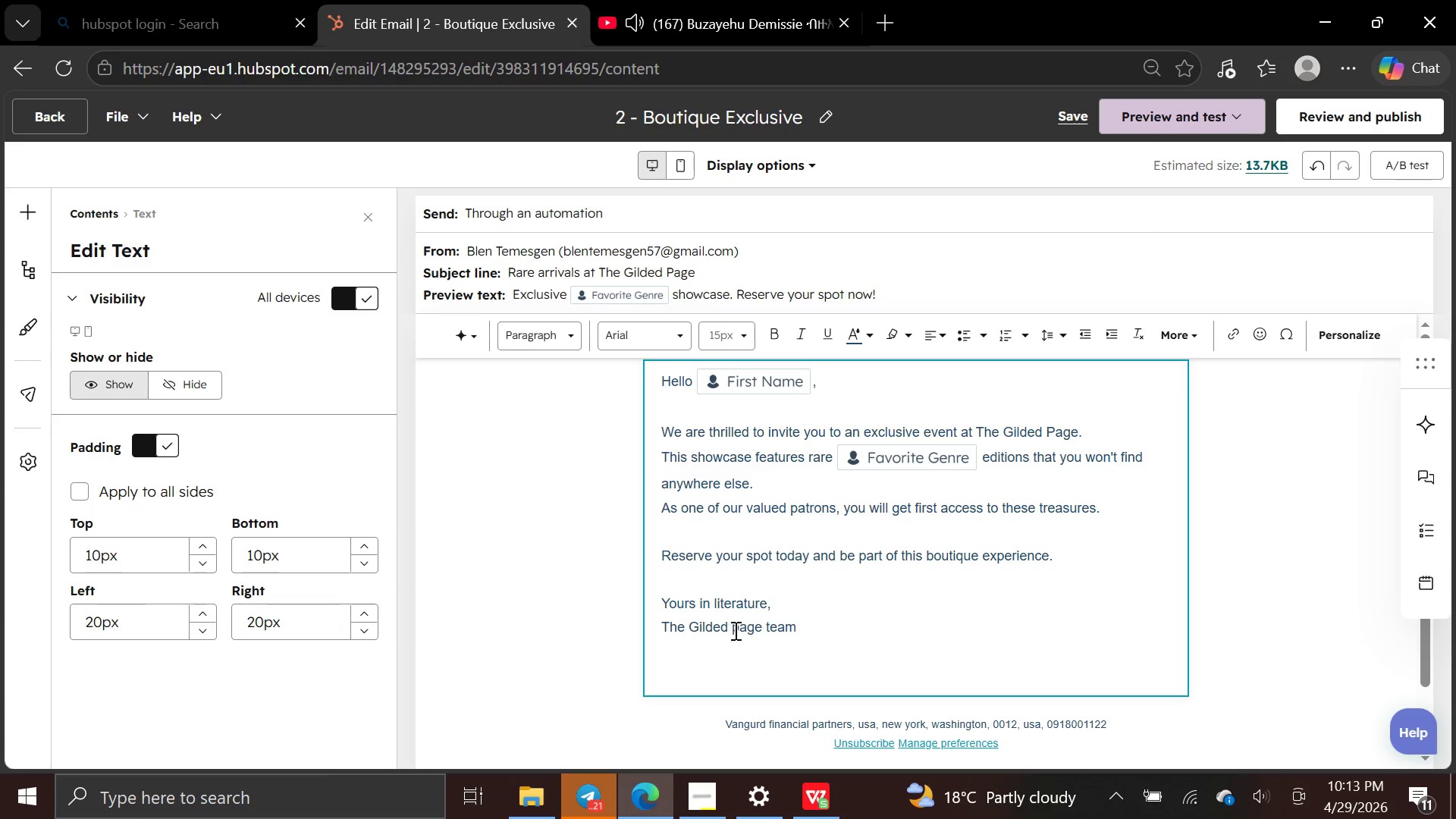 
left_click([738, 630])
 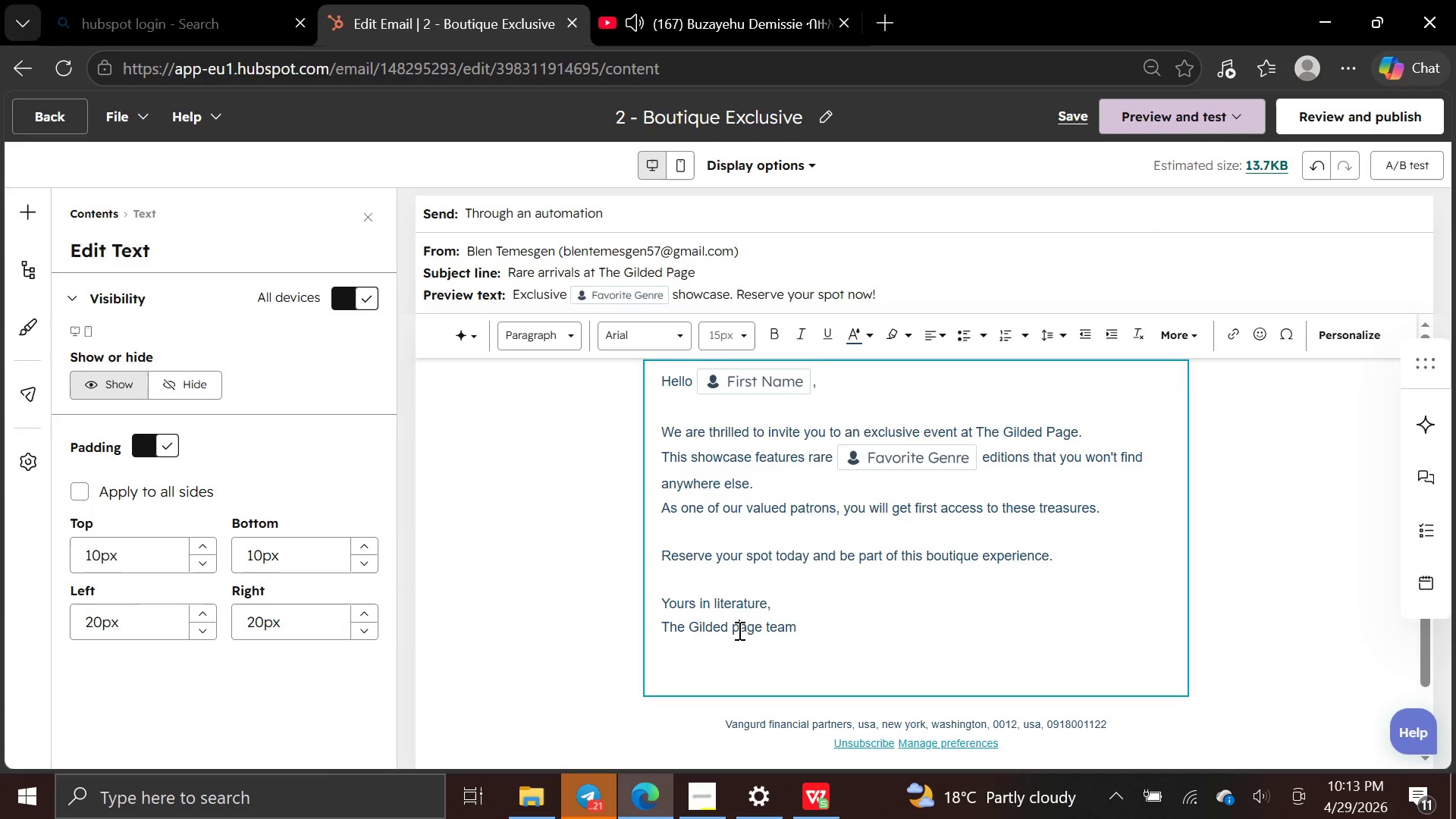 
key(Backspace)
 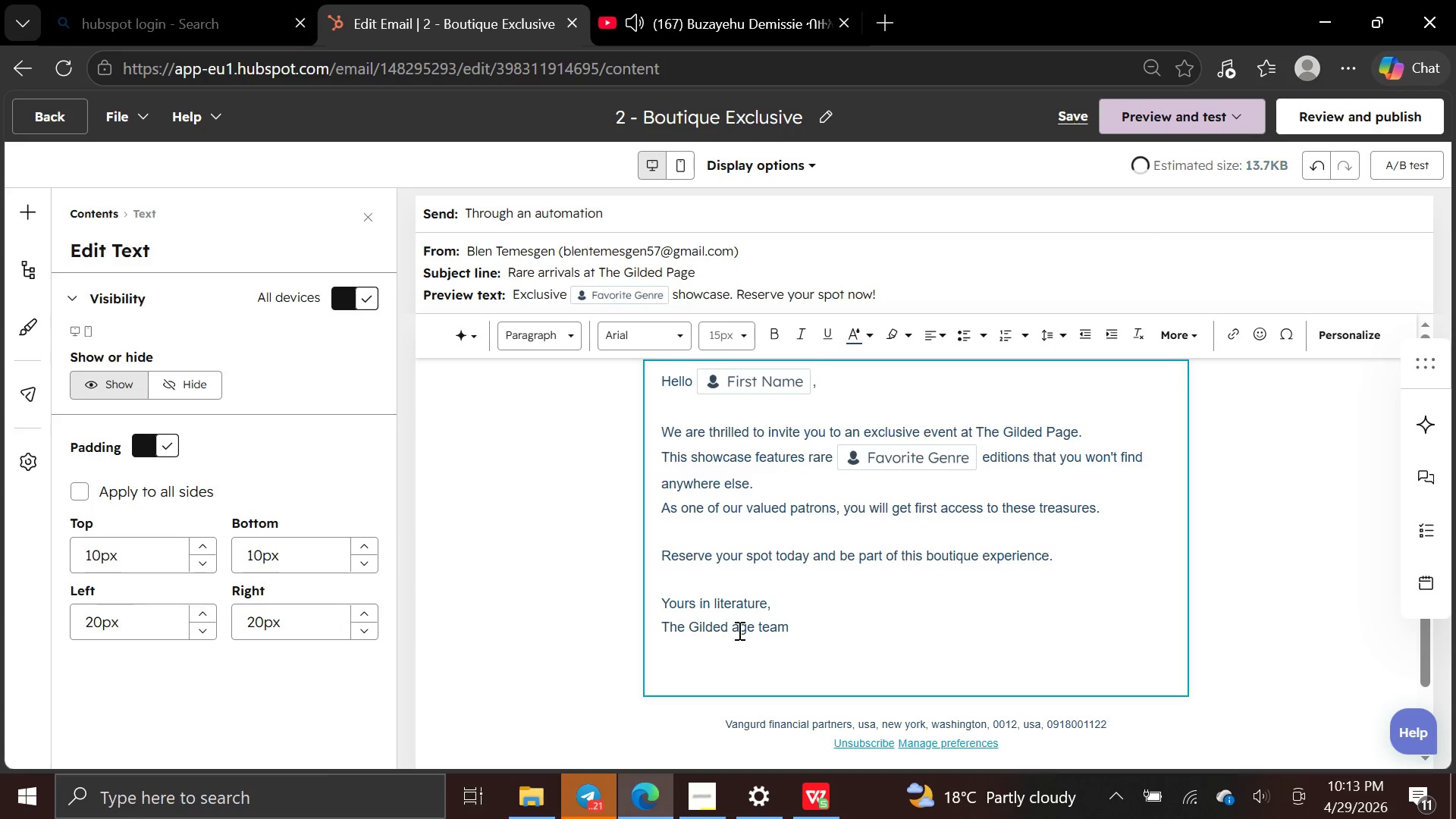 
key(CapsLock)
 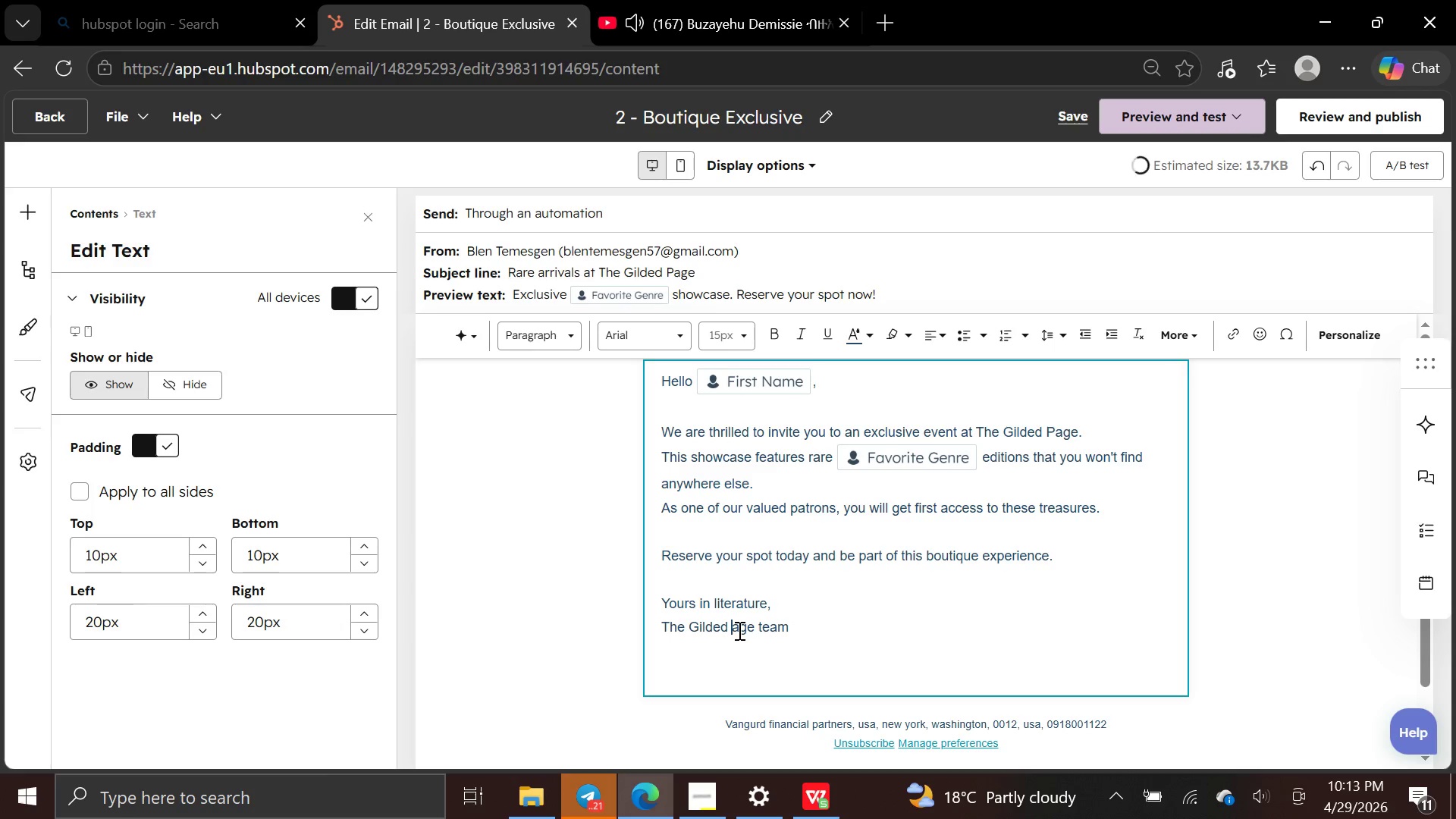 
key(P)
 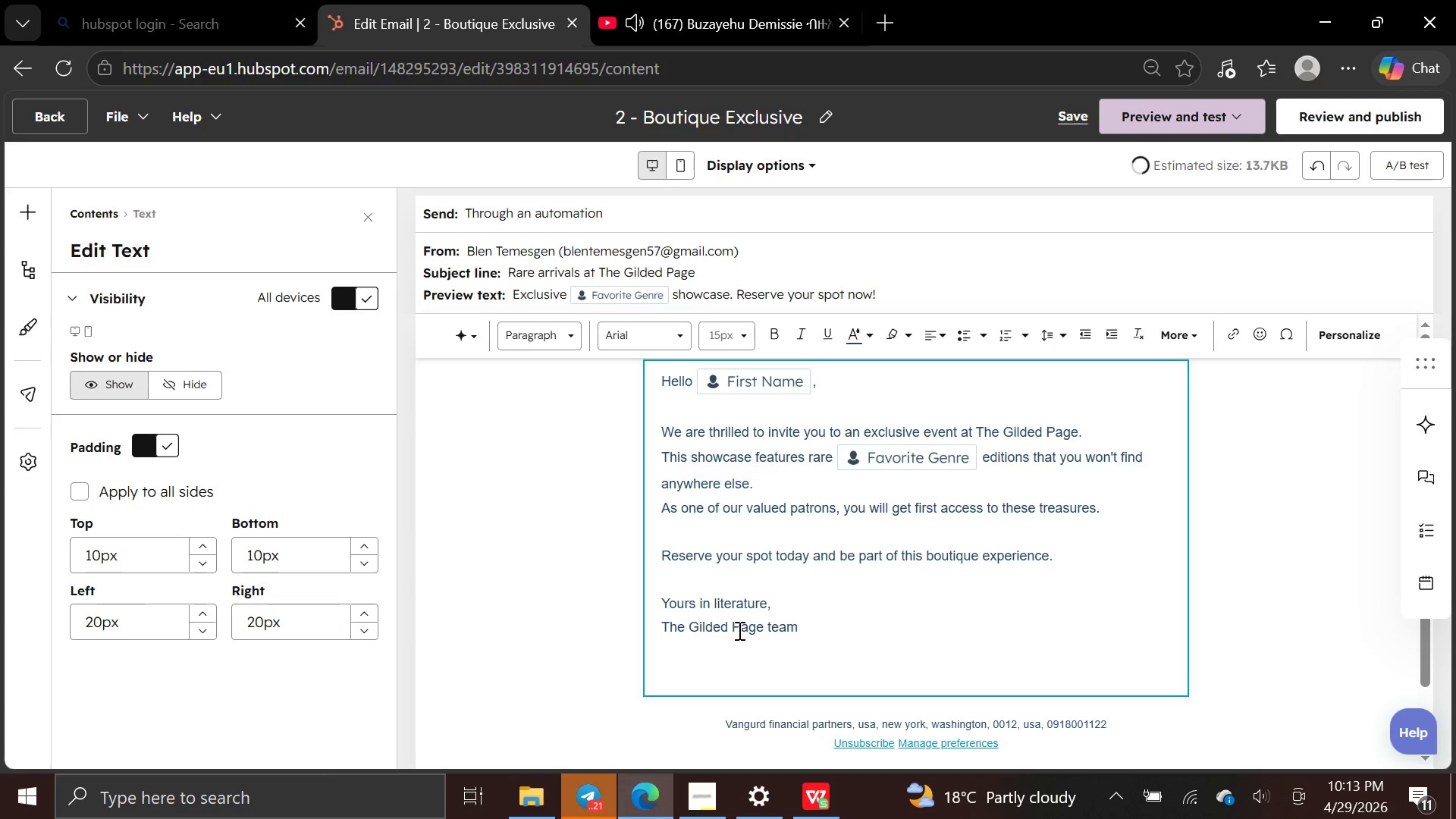 
hold_key(key=ArrowRight, duration=0.62)
 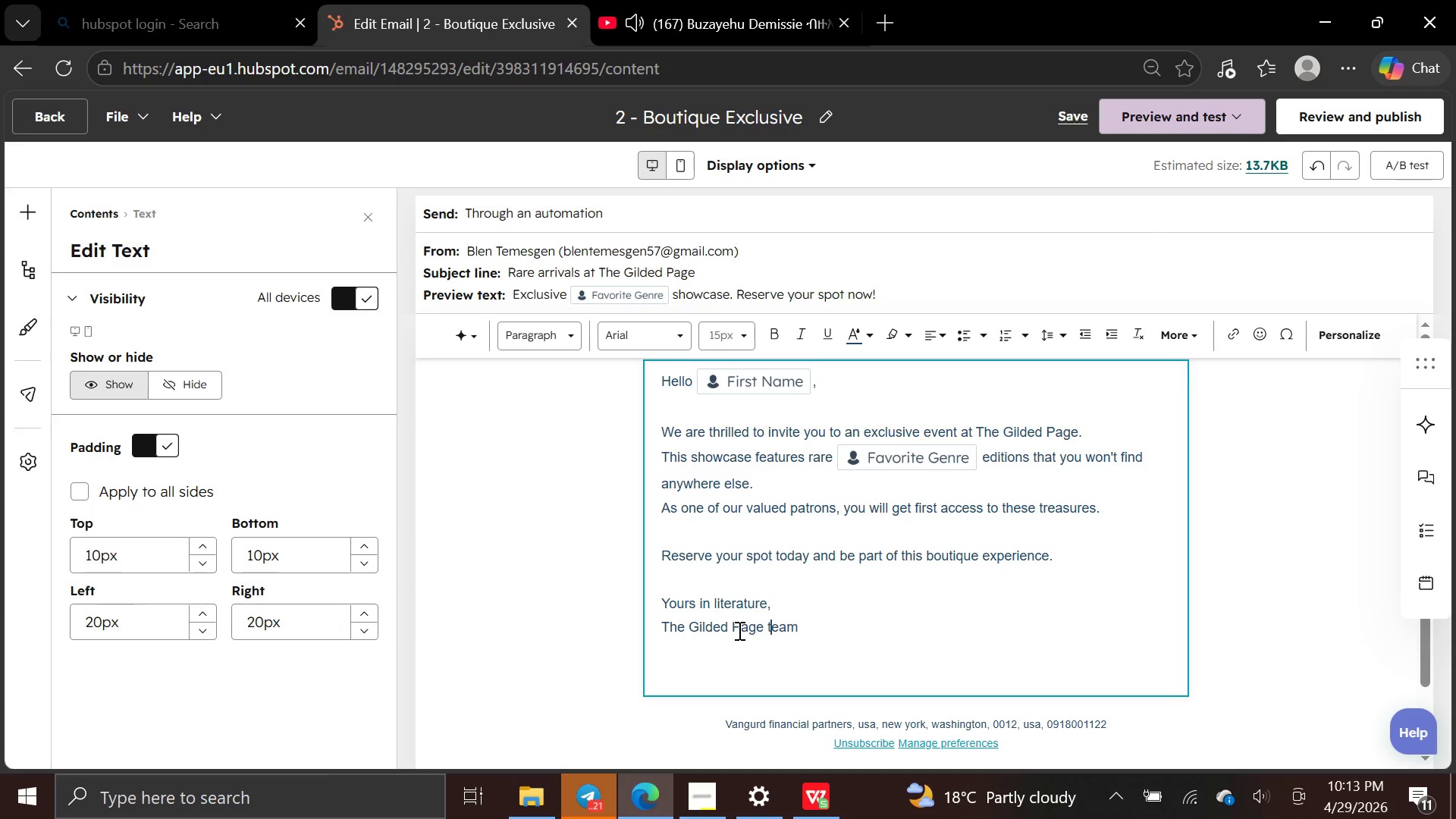 
key(ArrowRight)
 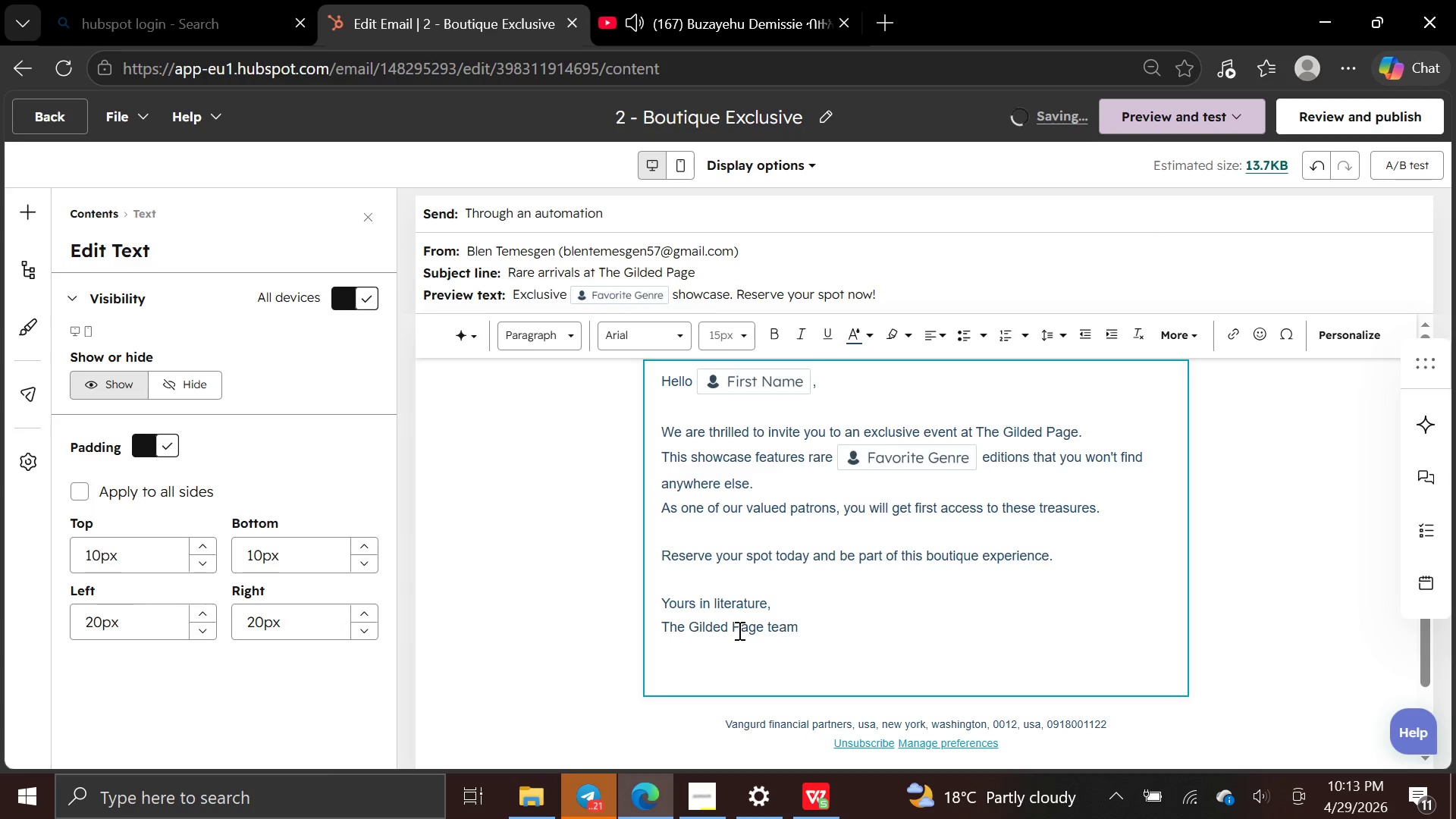 
key(ArrowLeft)
 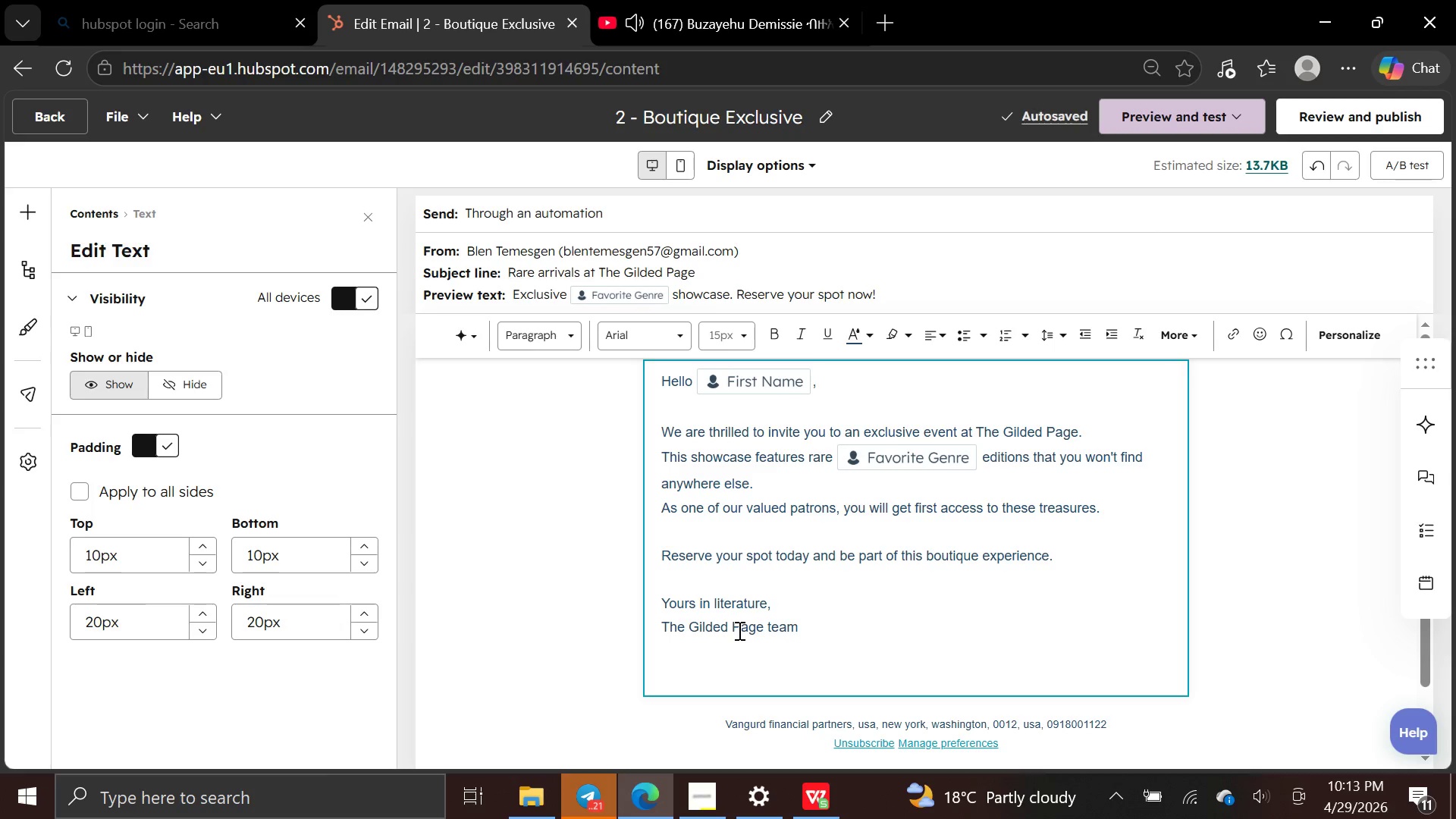 
key(Backspace)
 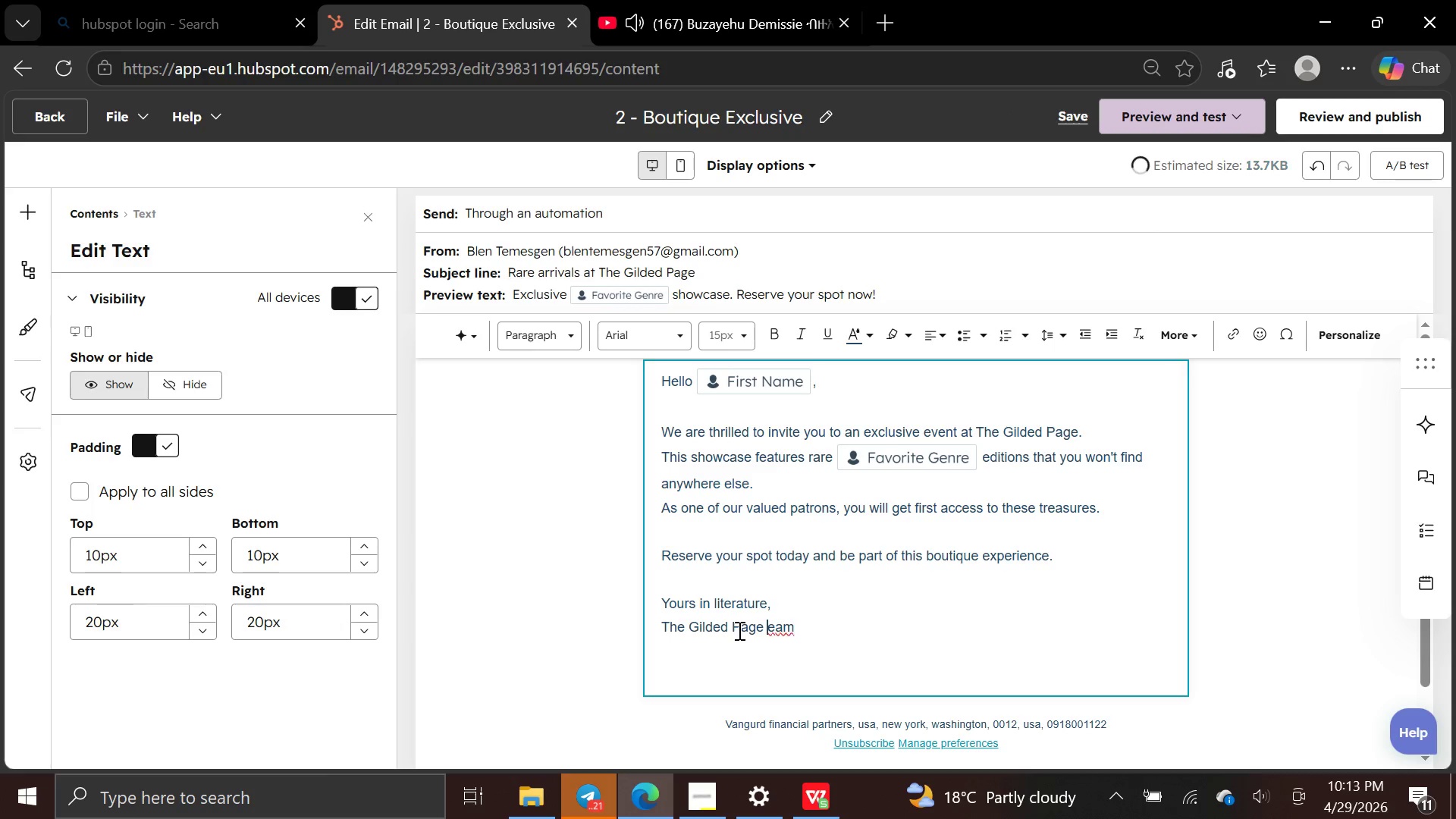 
key(T)
 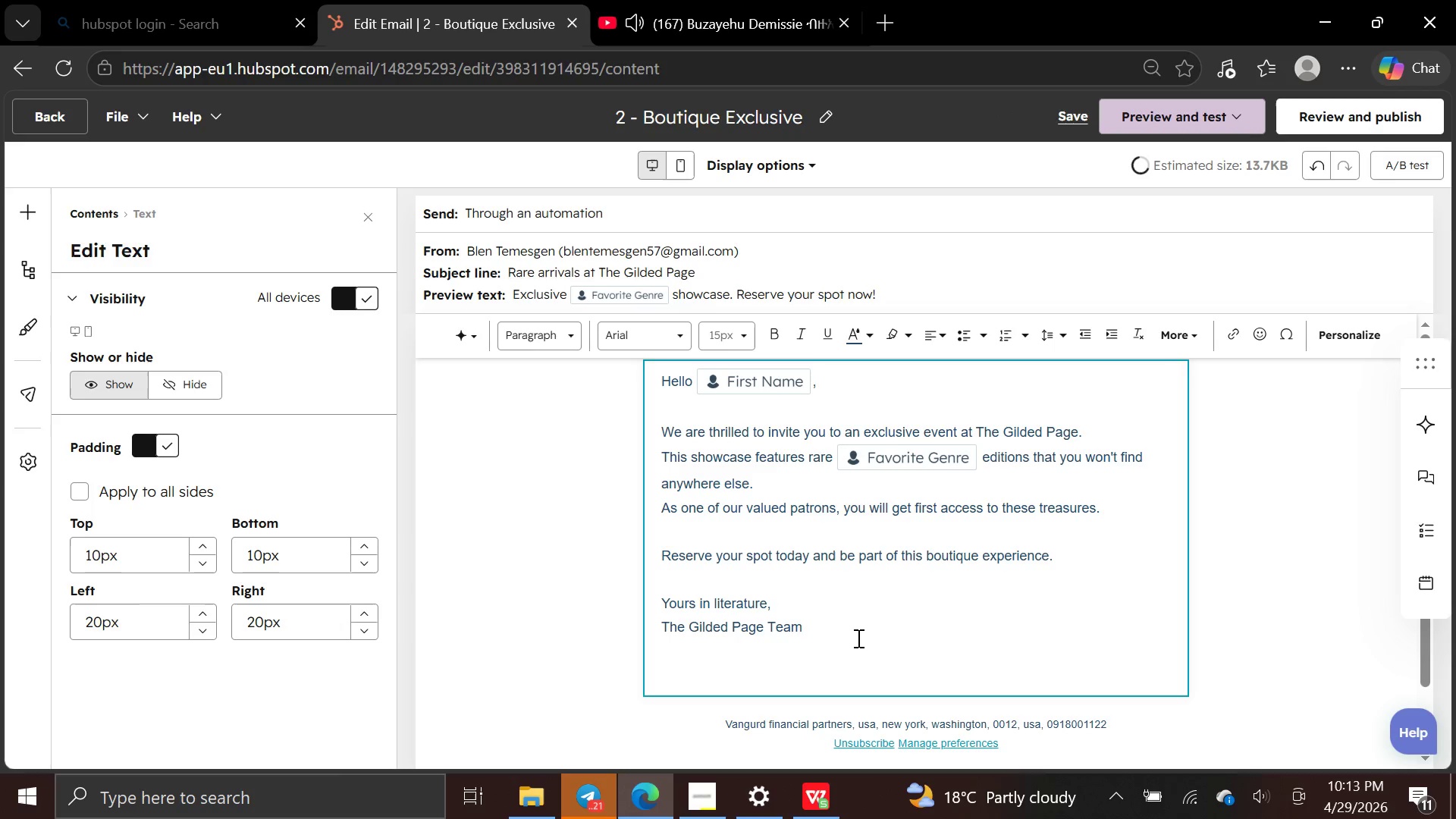 
left_click([852, 638])
 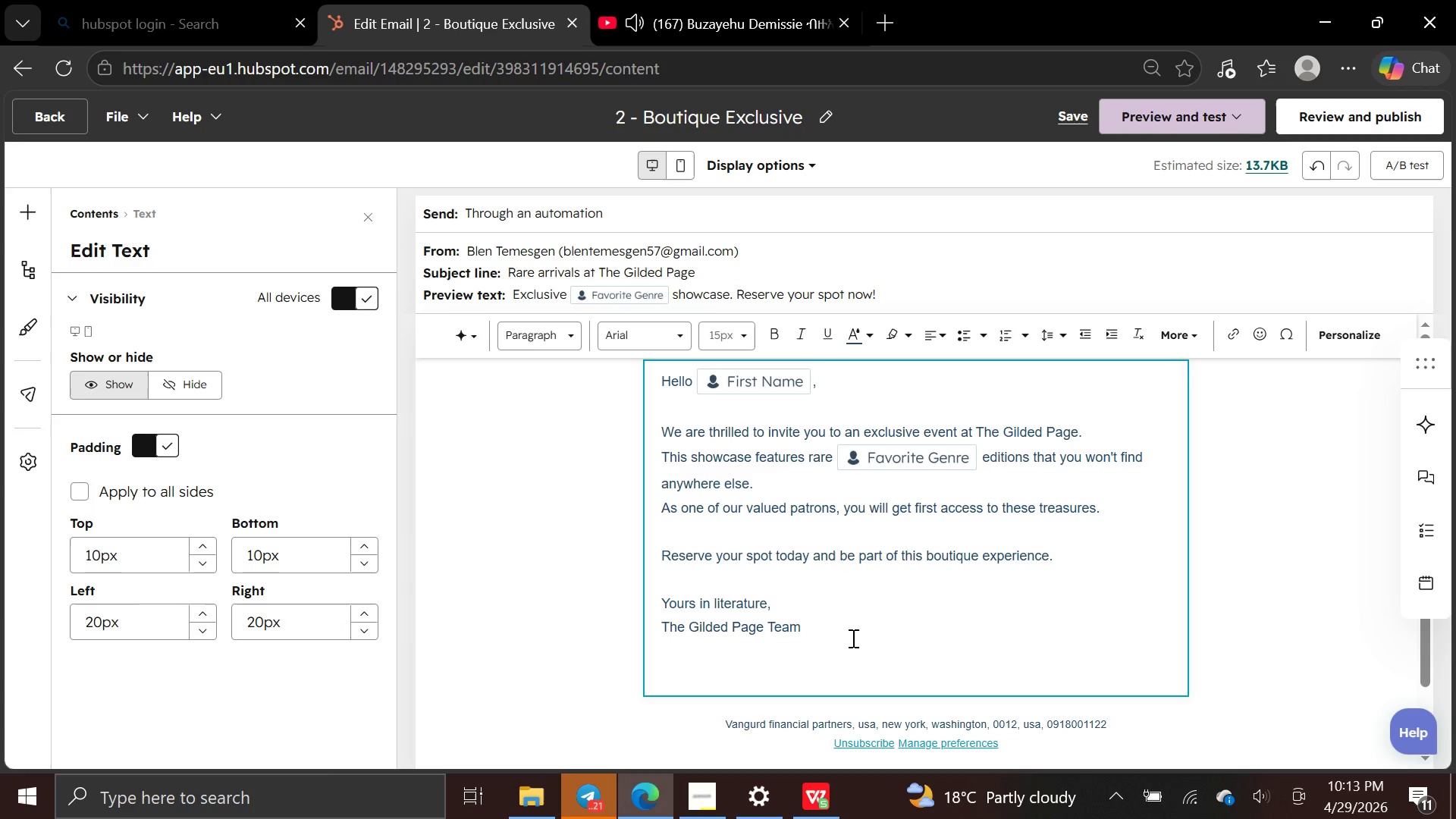 
left_click_drag(start_coordinate=[852, 638], to_coordinate=[651, 381])
 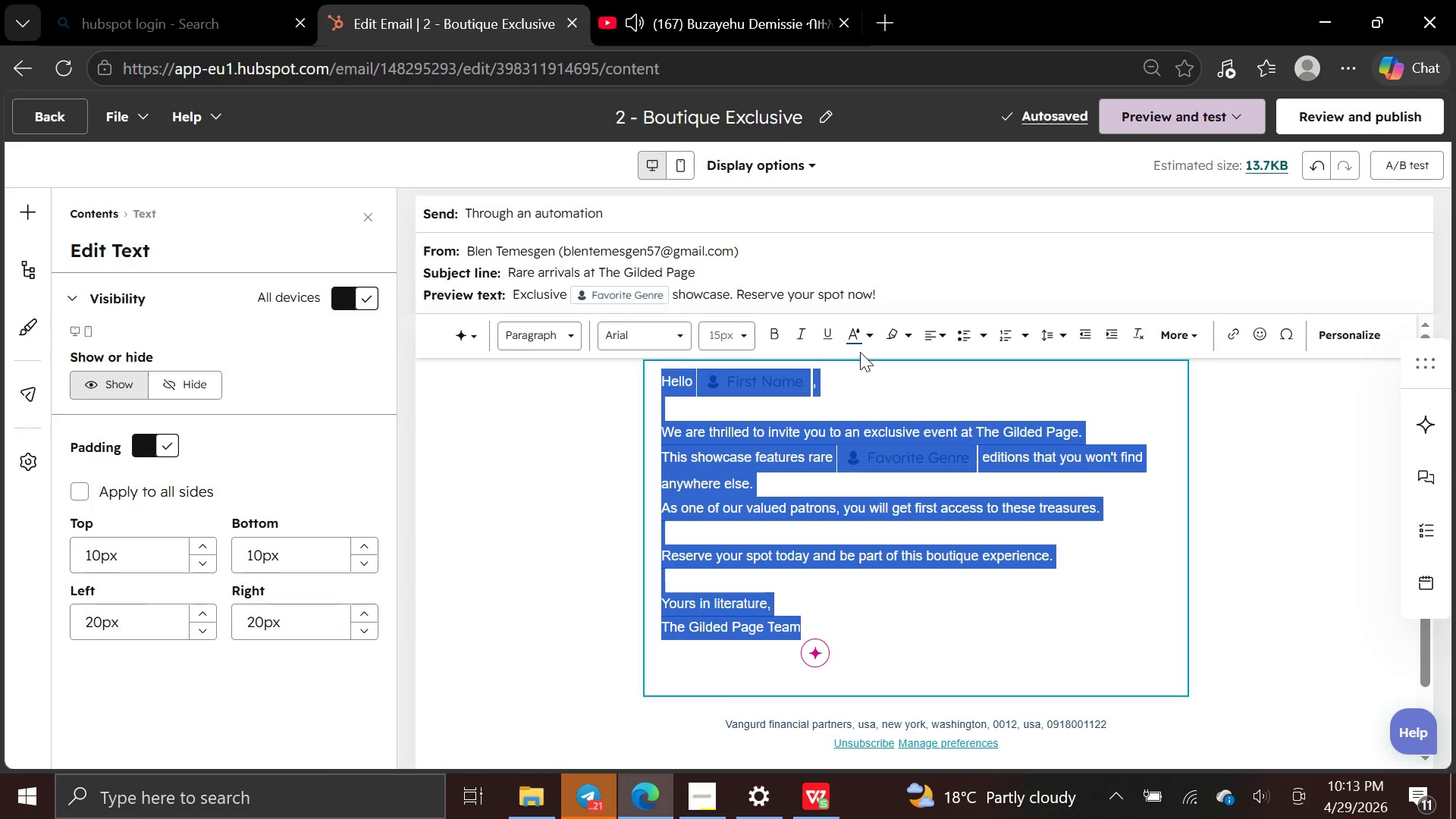 
left_click([867, 333])
 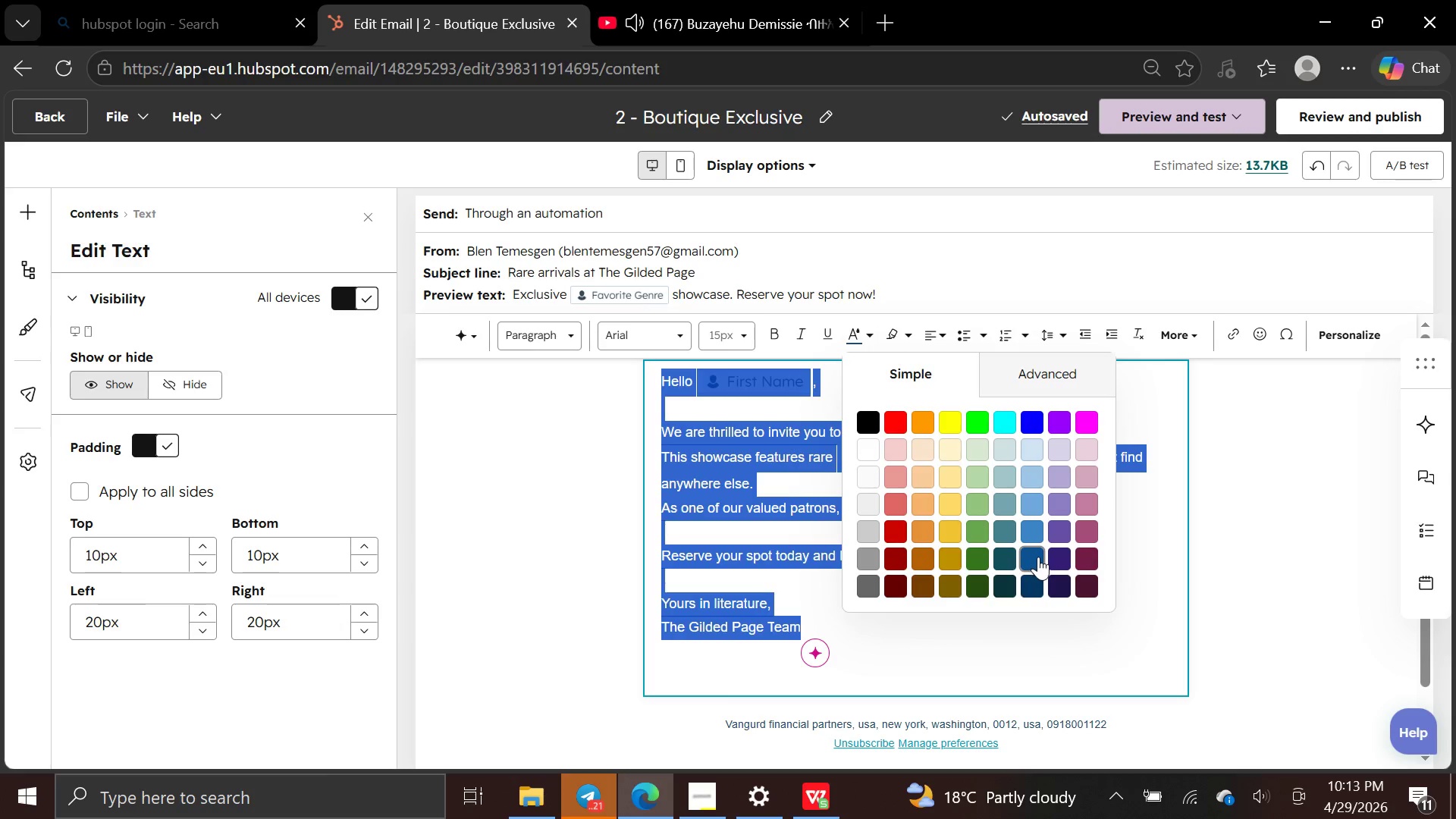 
left_click([1038, 557])
 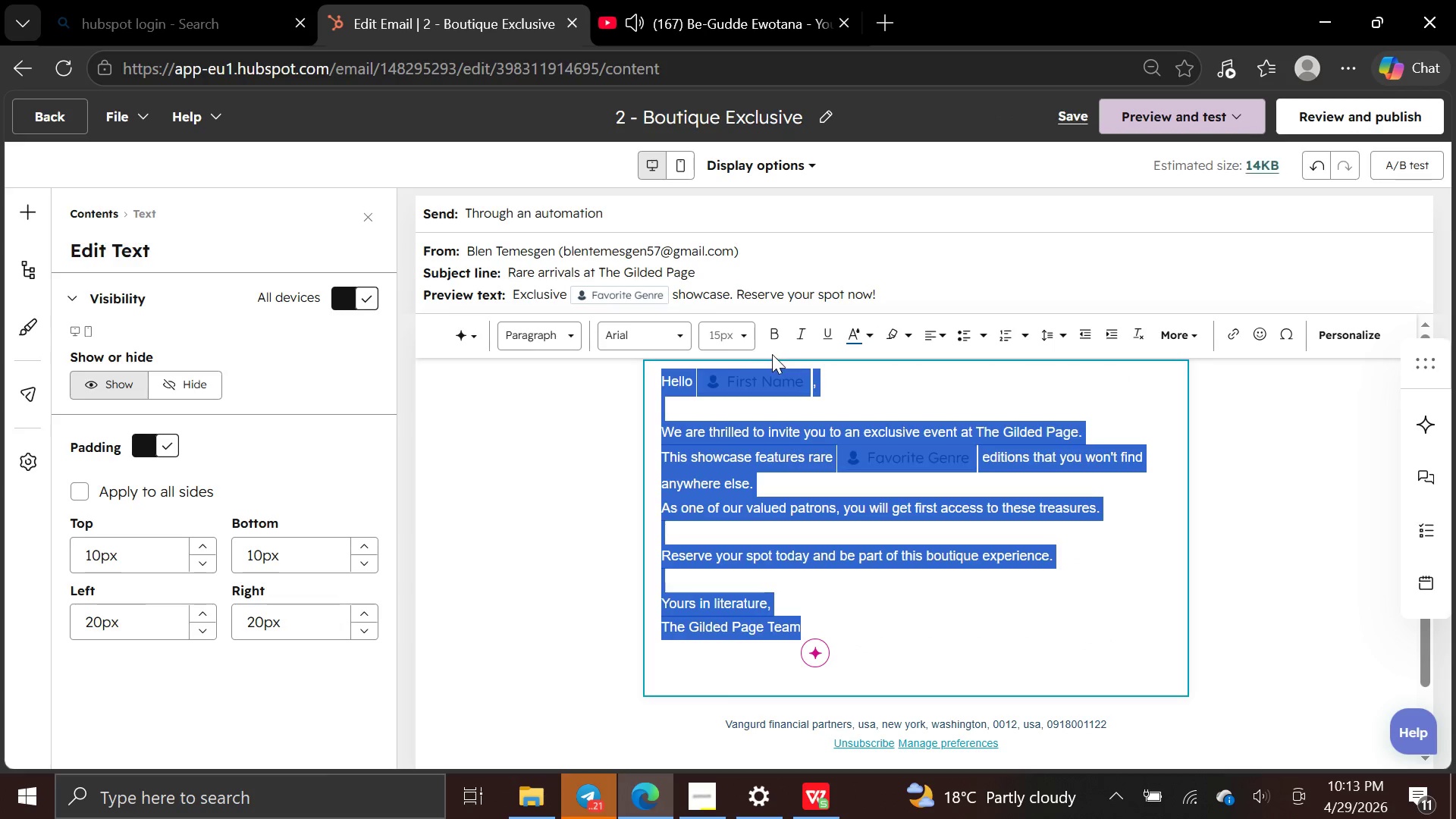 
left_click([745, 344])
 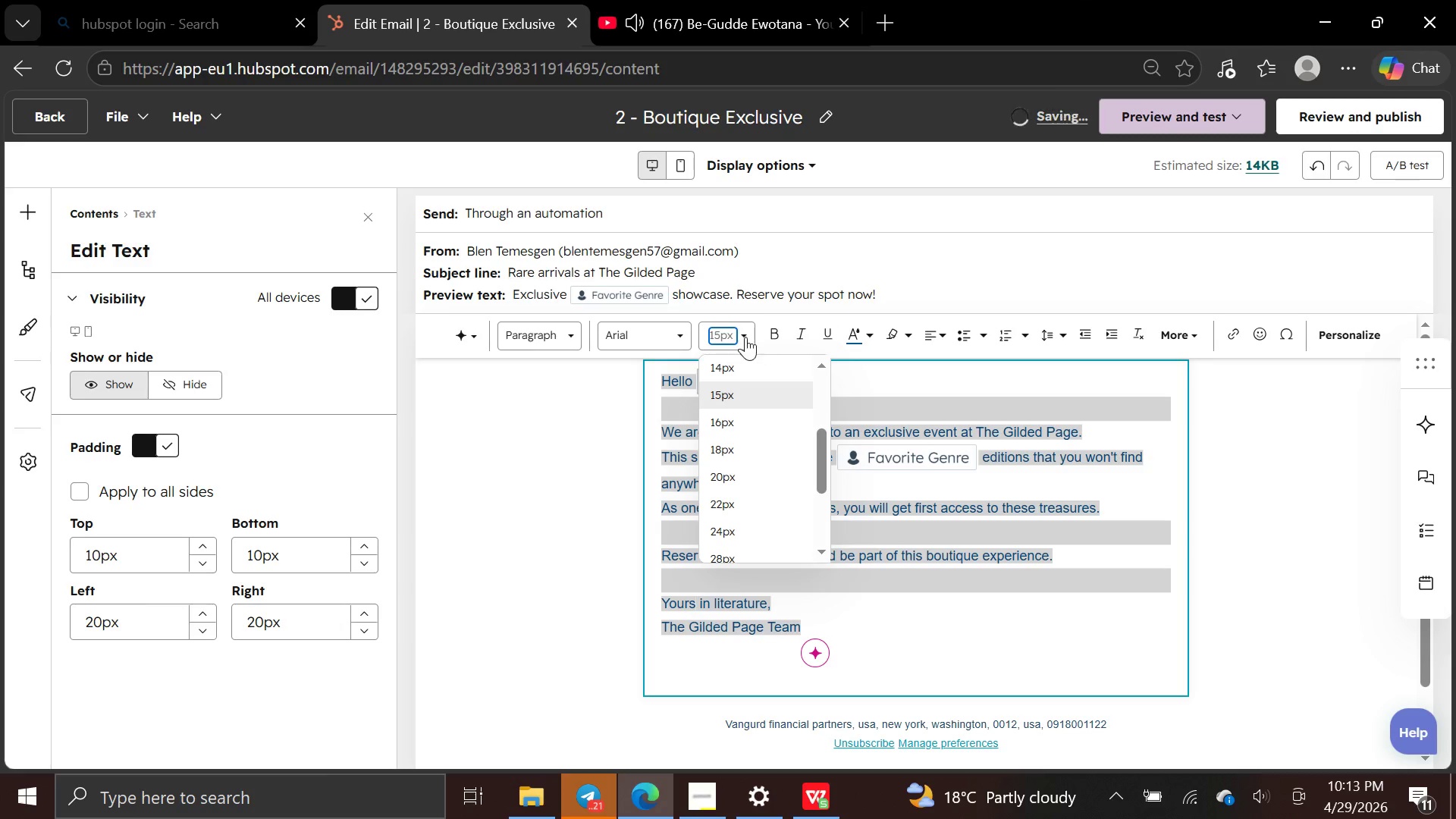 
left_click([742, 333])
 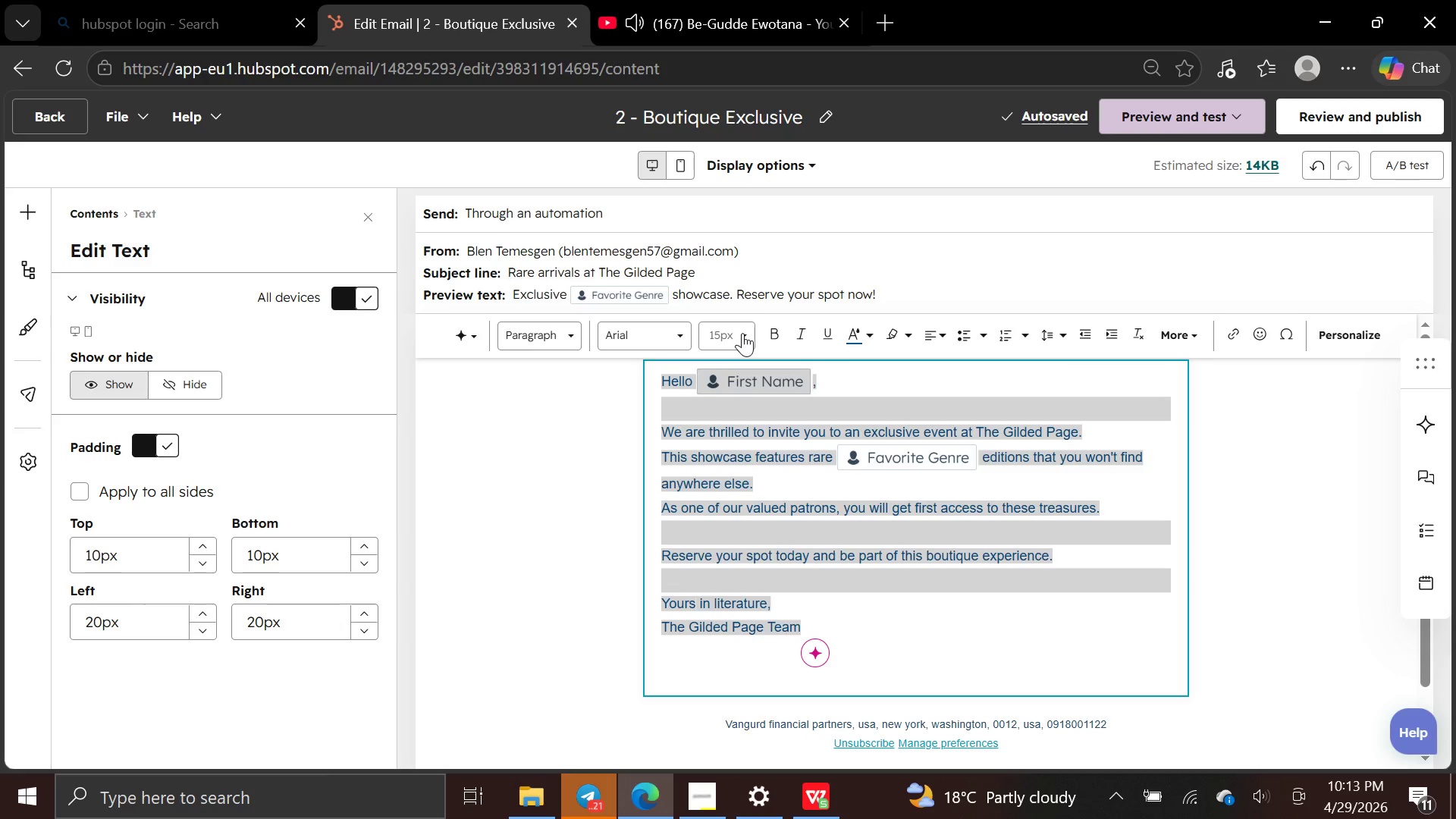 
left_click([742, 333])
 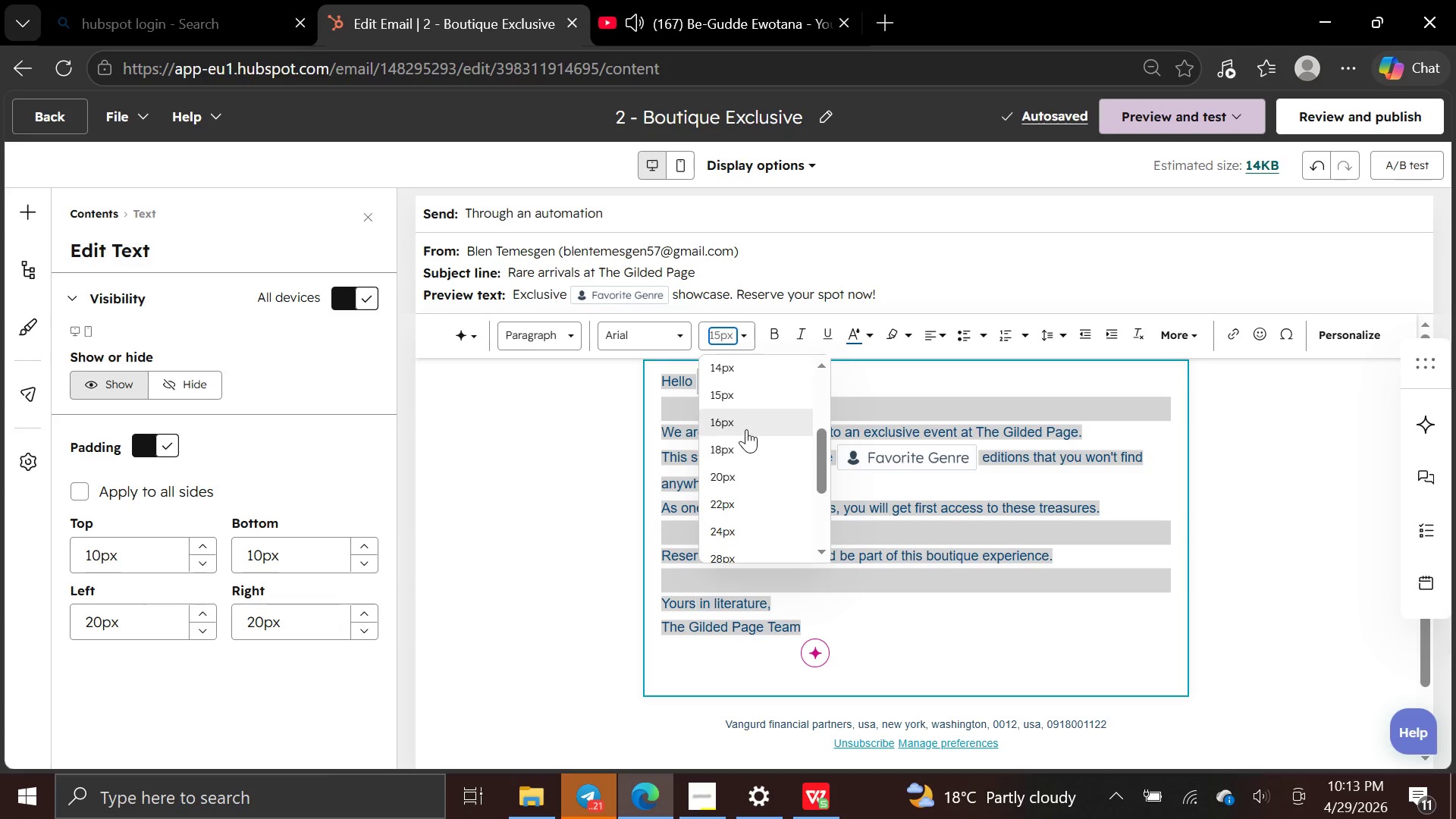 
left_click([746, 427])
 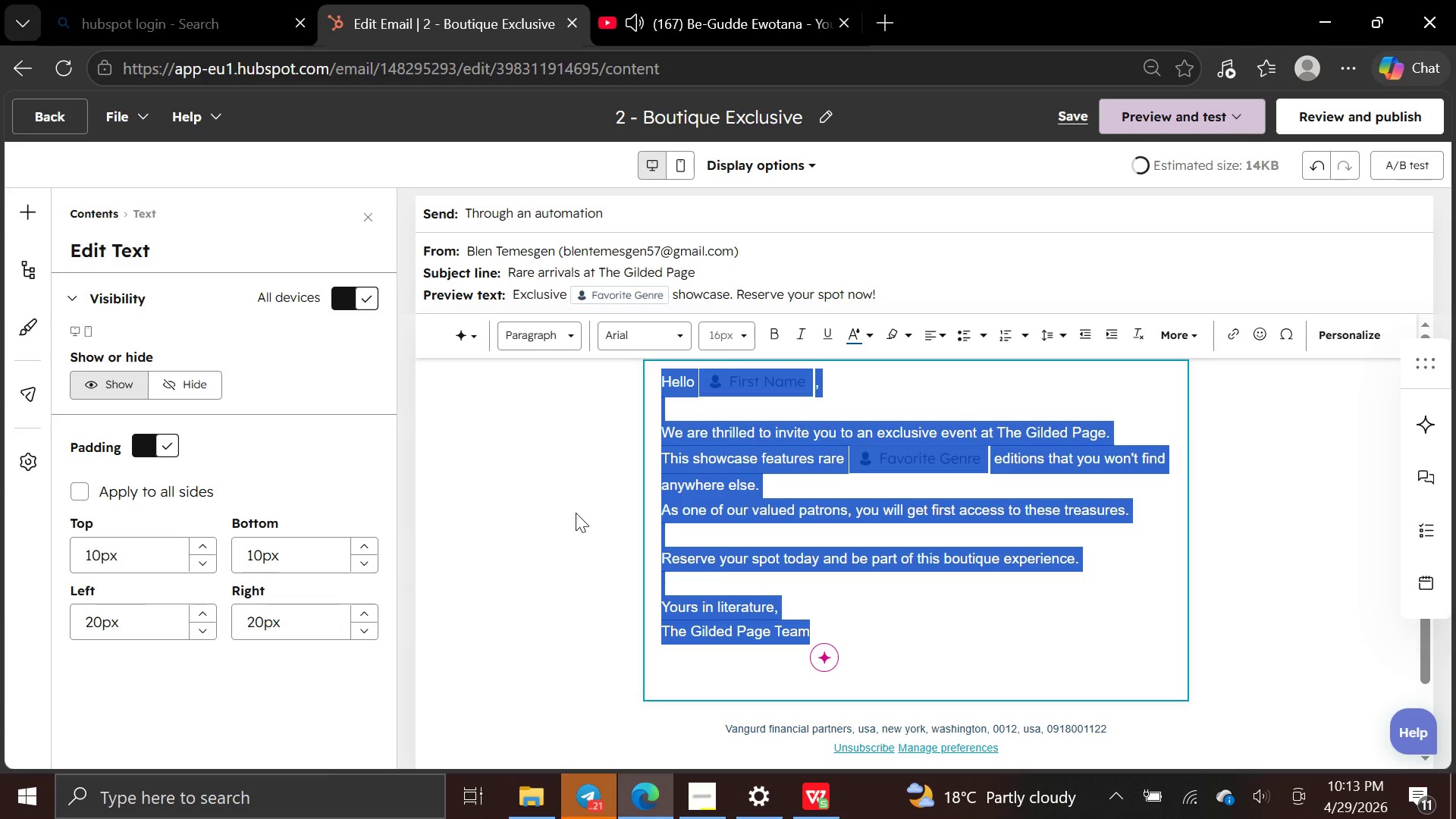 
left_click([573, 513])
 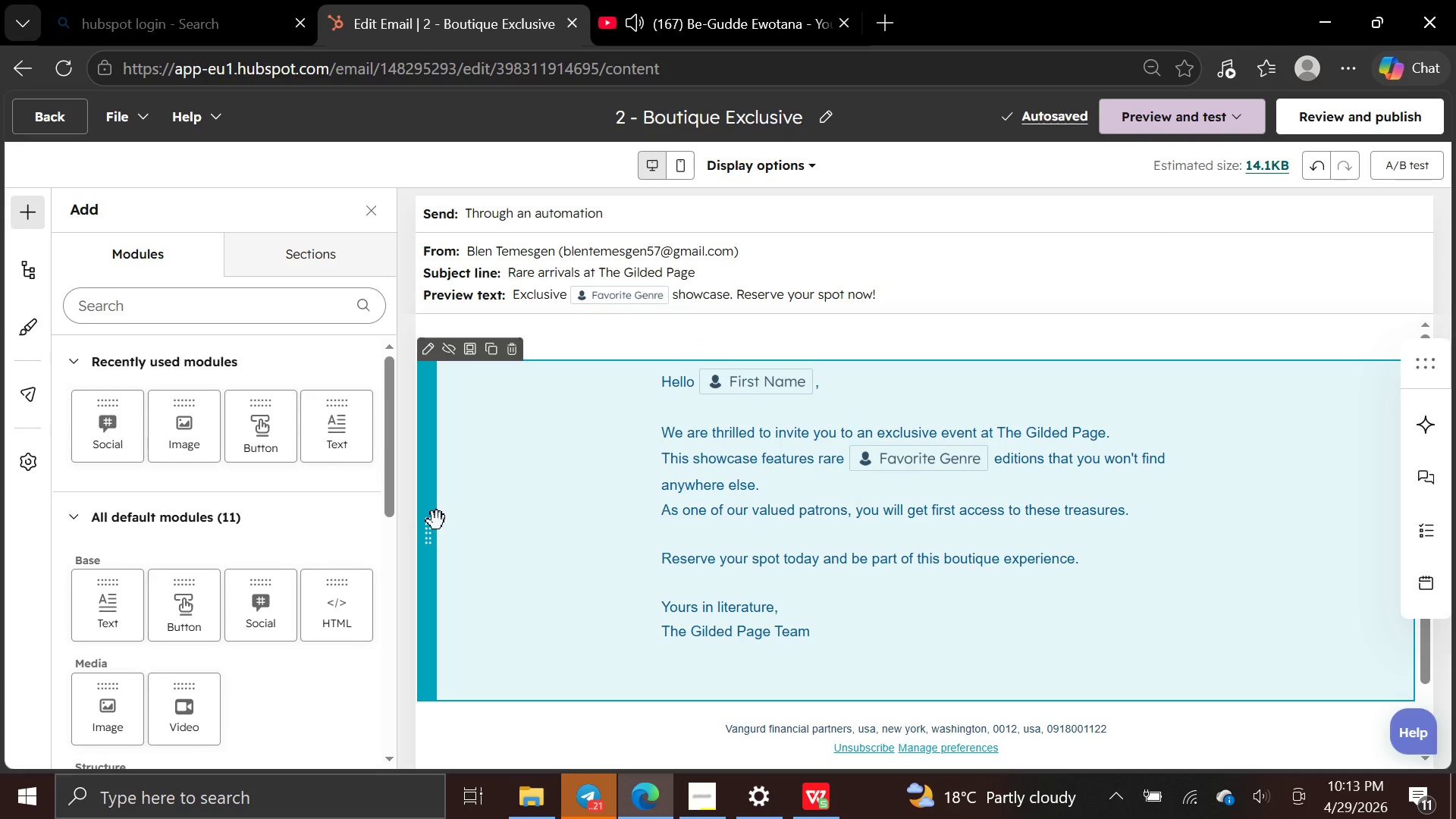 
left_click([523, 521])
 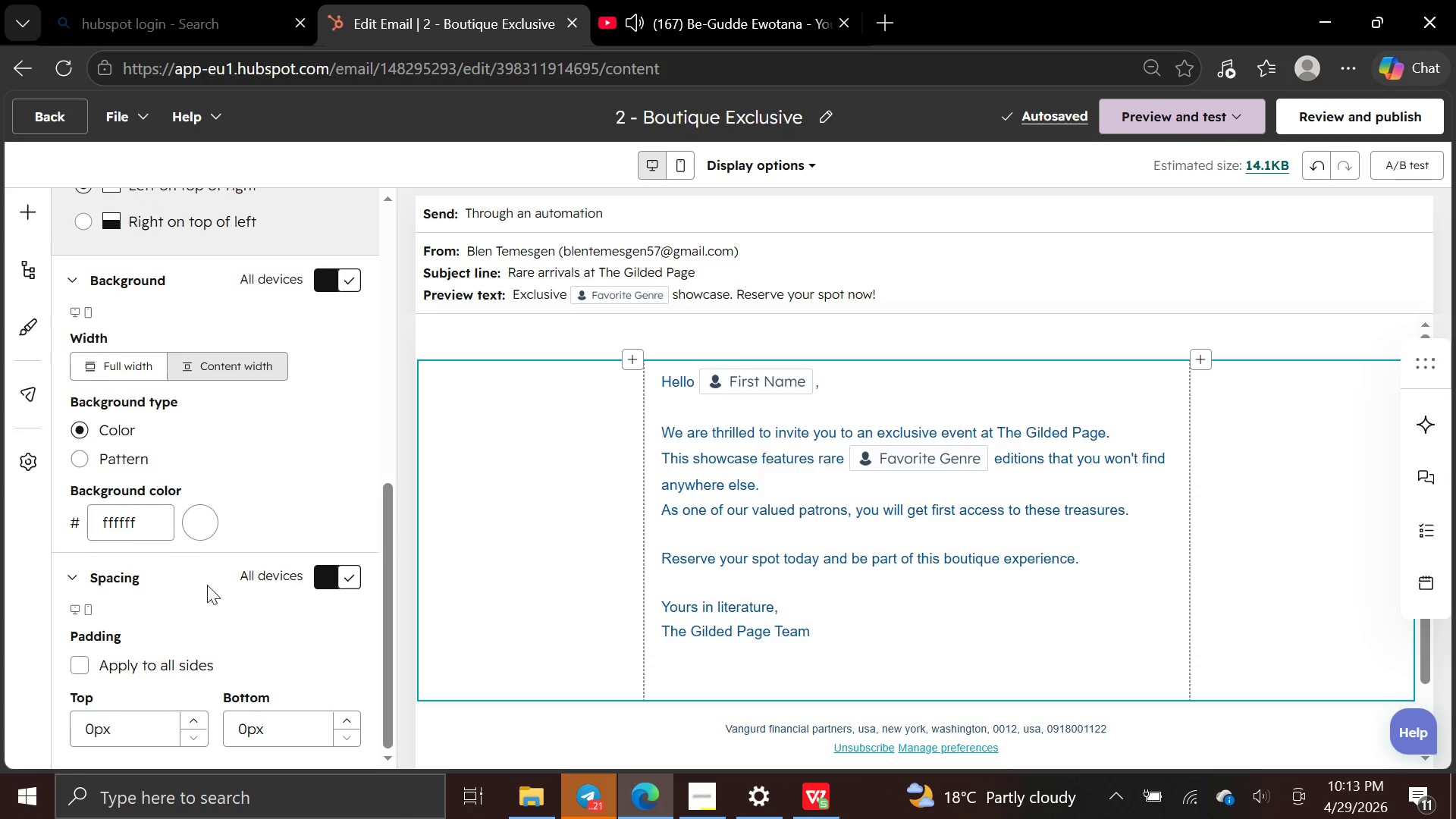 
left_click([193, 530])
 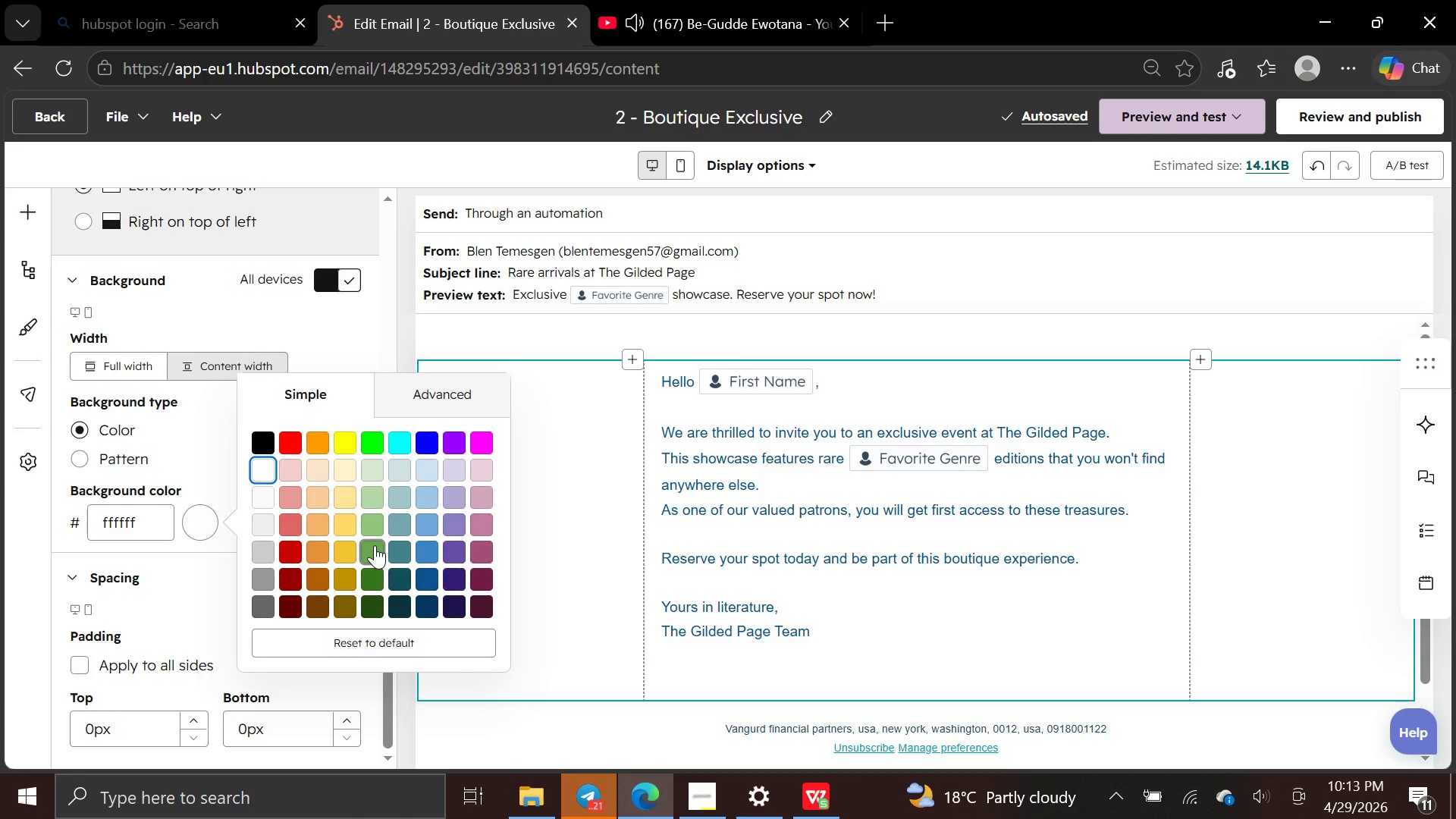 
left_click([375, 528])
 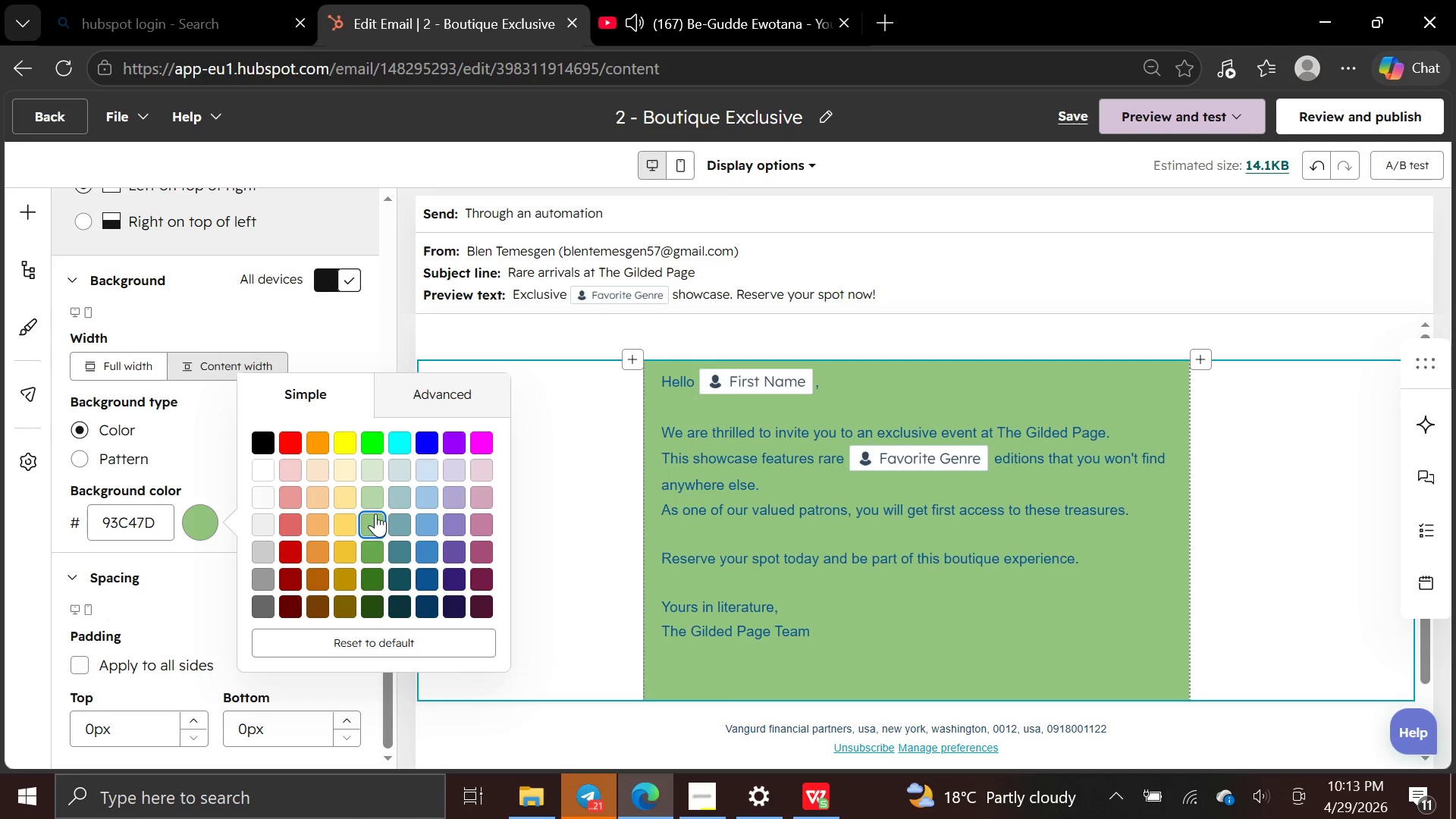 
left_click([375, 497])
 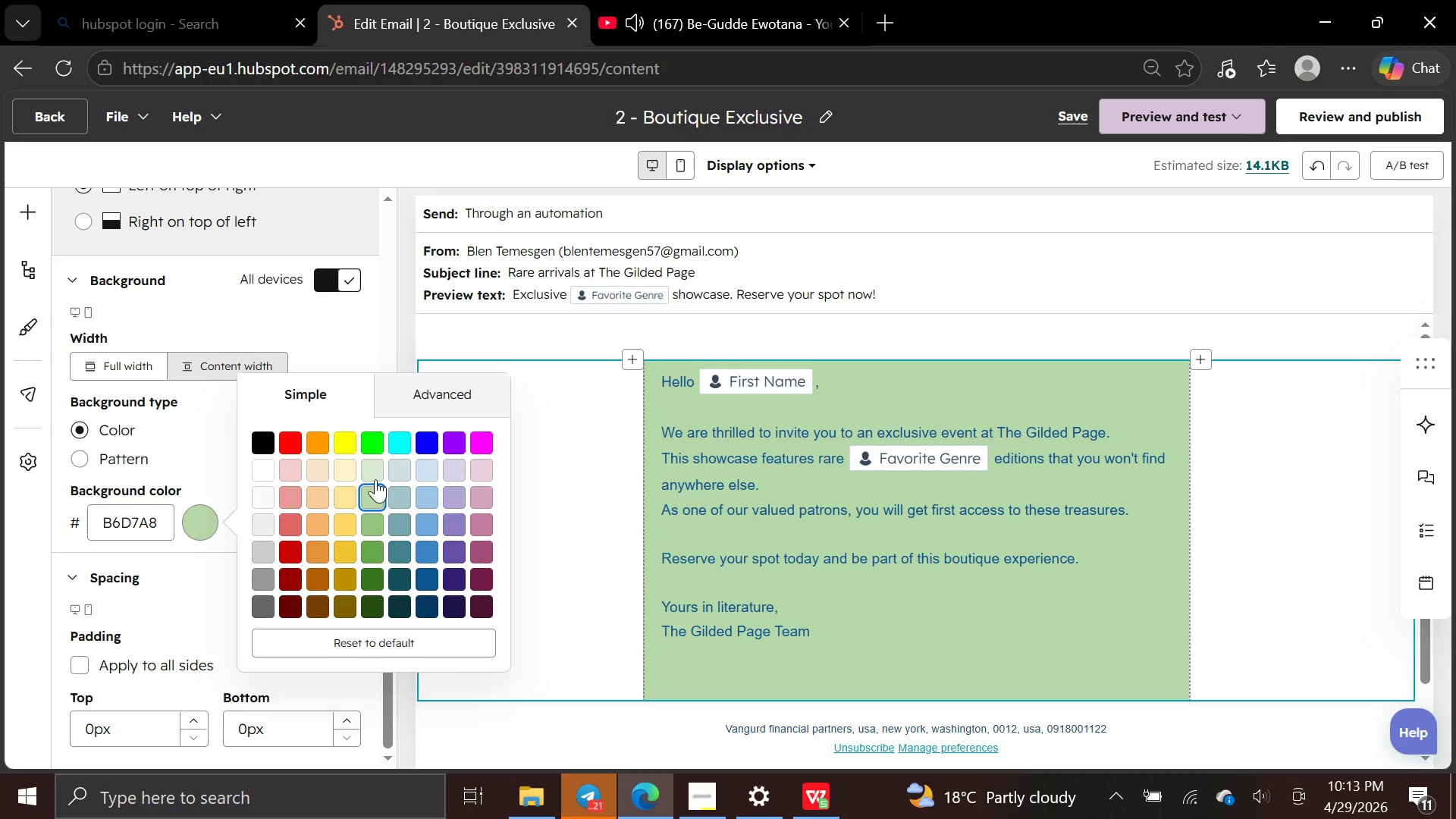 
left_click([375, 474])
 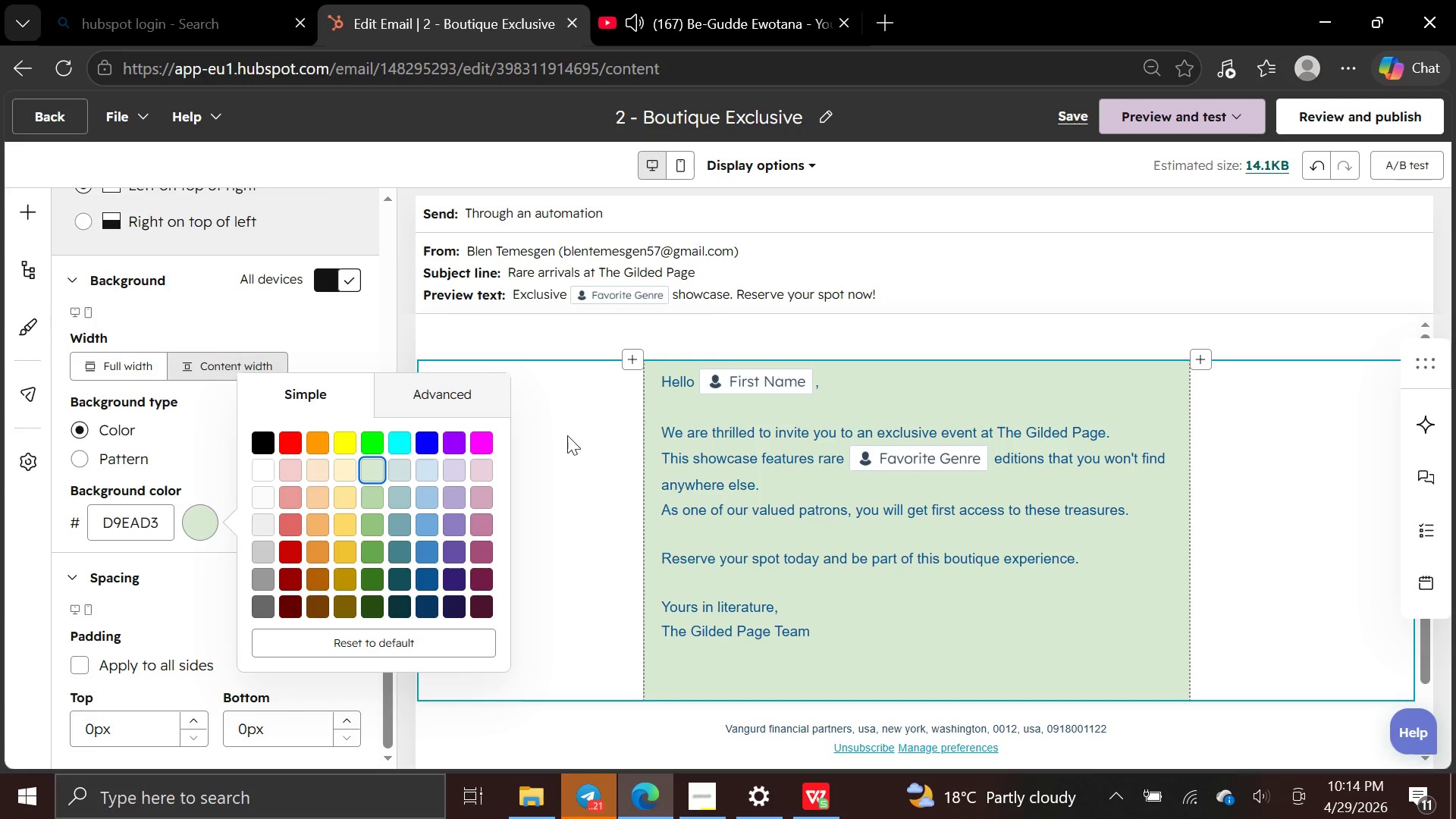 
left_click([572, 439])
 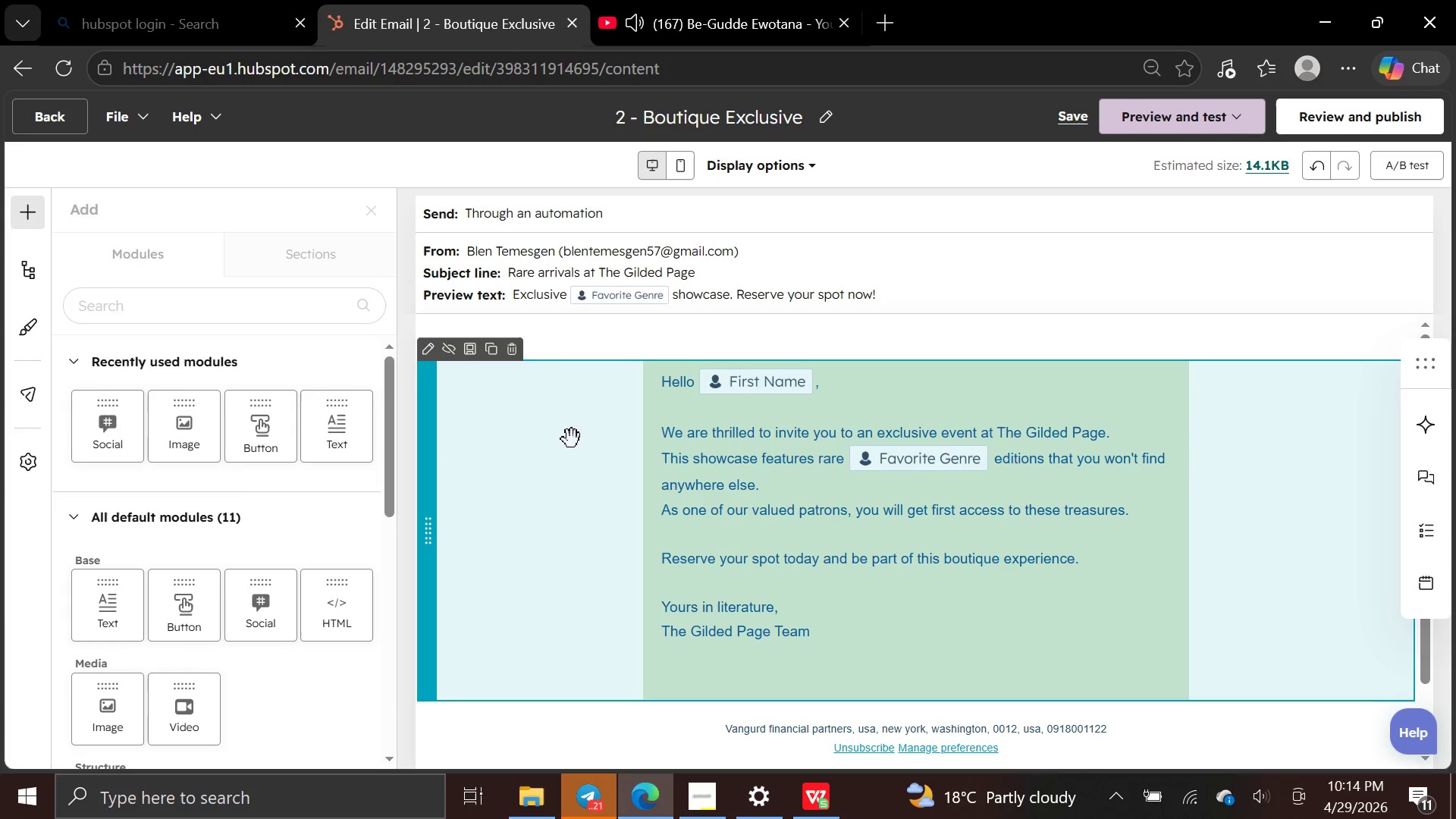 
left_click([572, 439])
 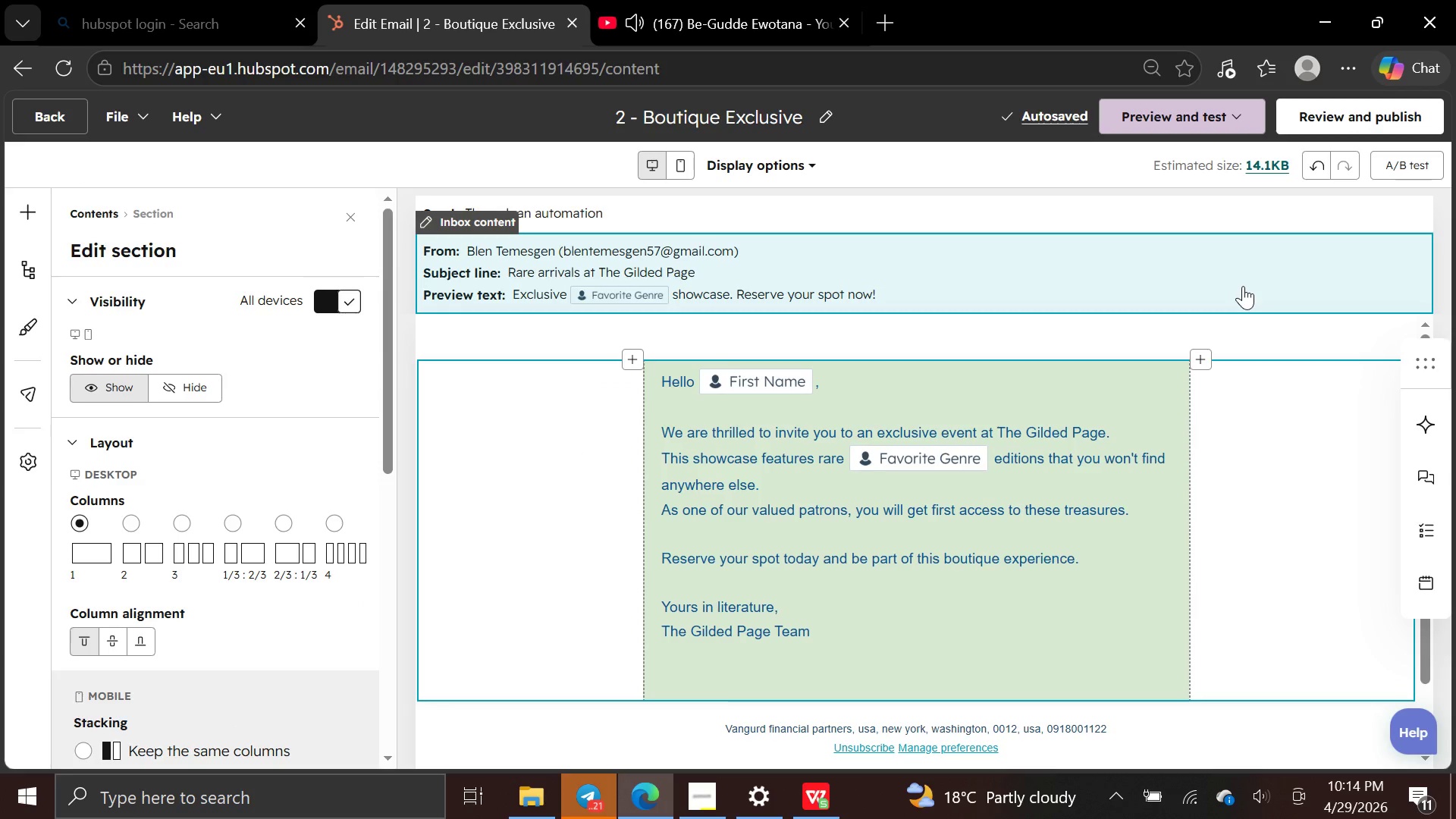 
wait(10.88)
 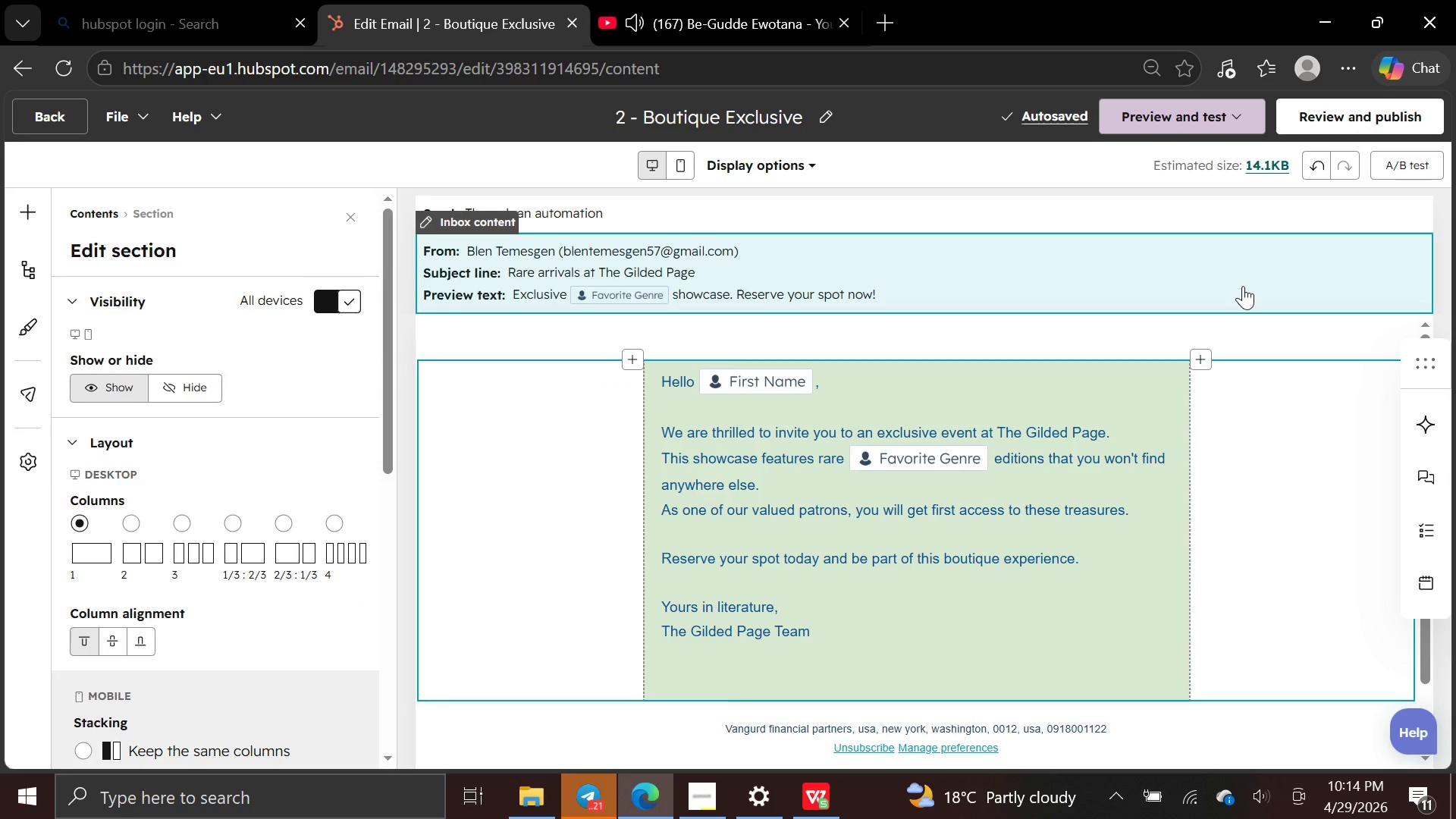 
left_click([1238, 225])
 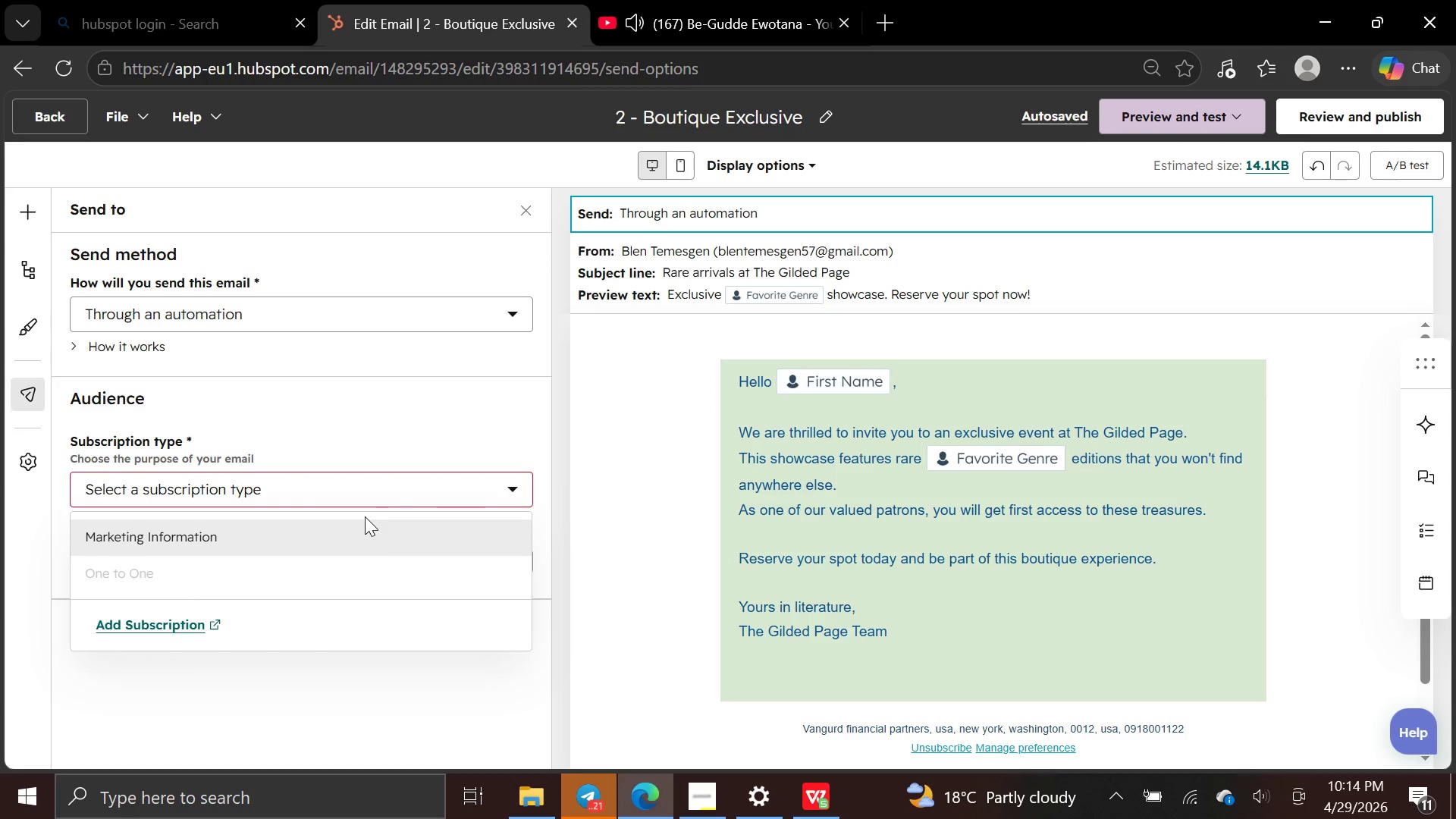 
left_click([369, 530])
 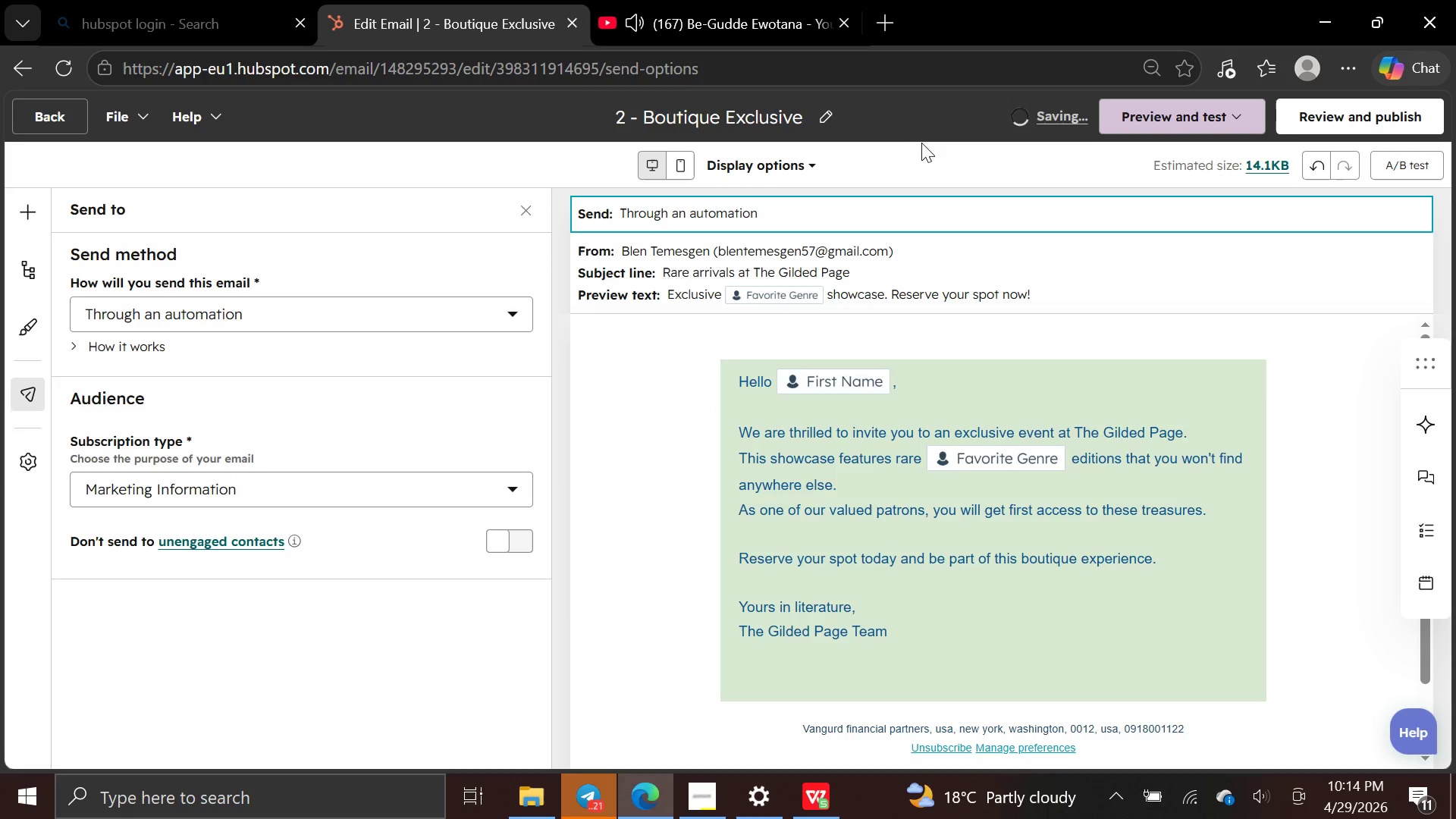 
left_click([1125, 119])
 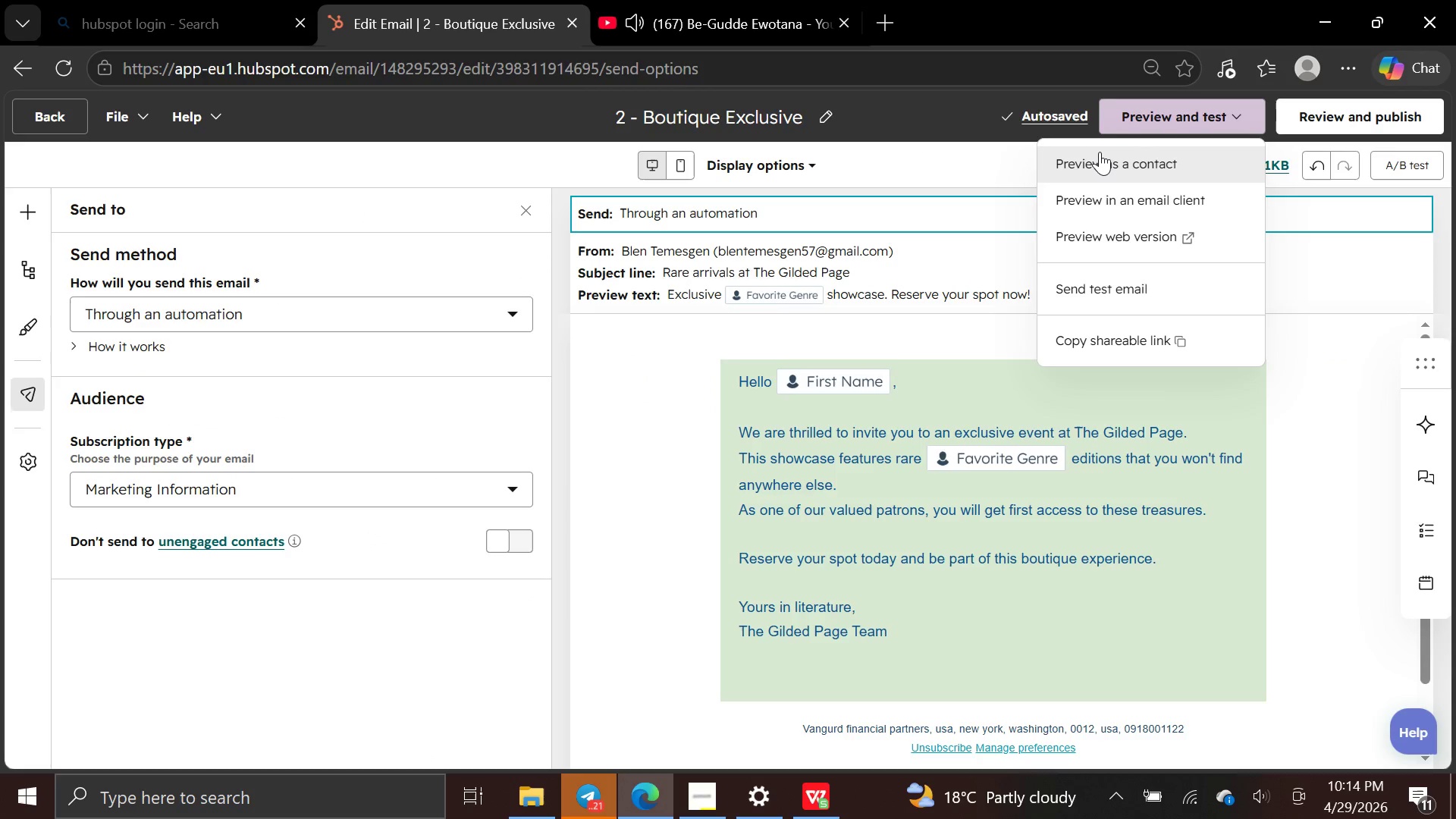 
left_click([1099, 152])
 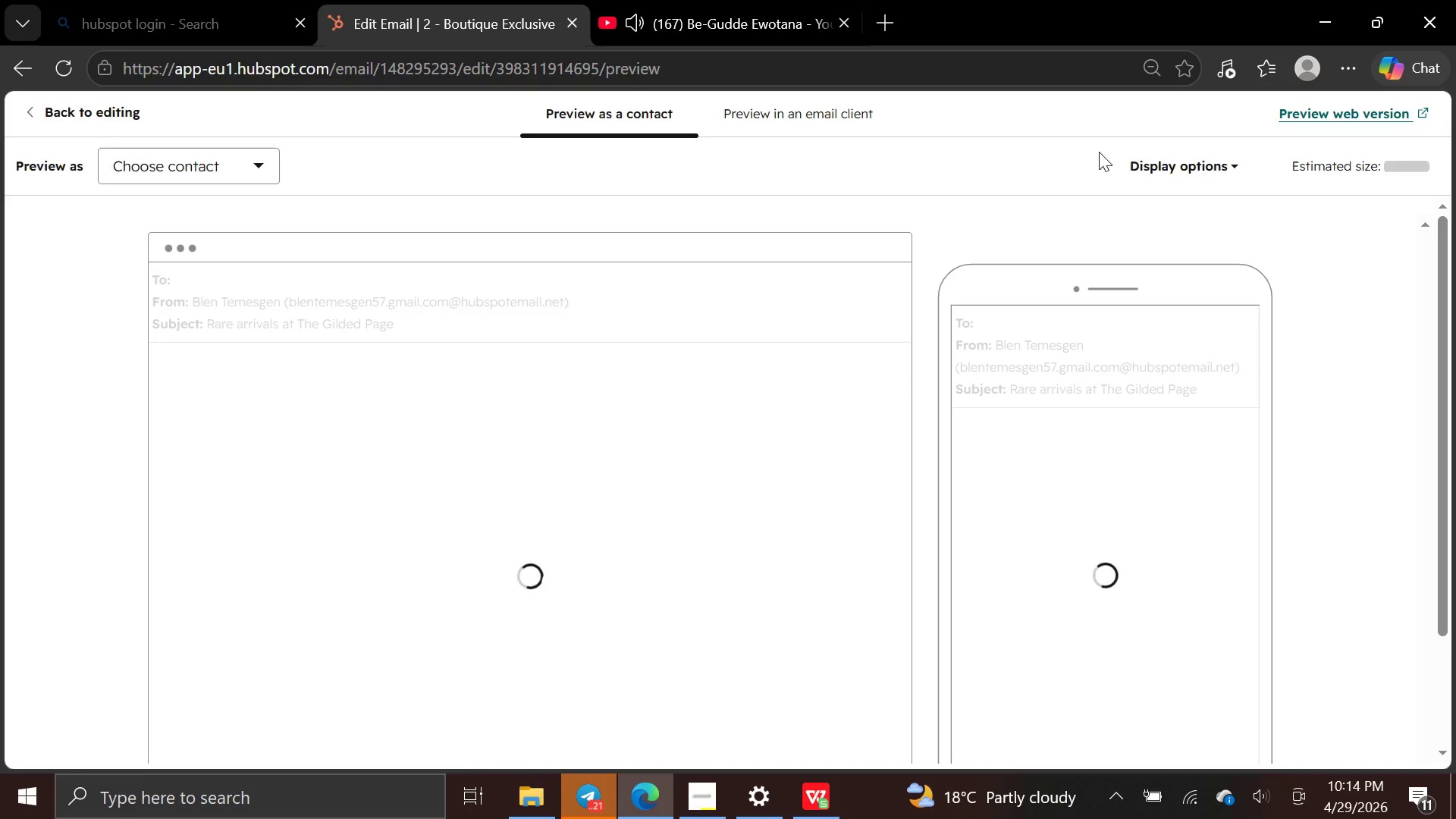 
mouse_move([606, 303])
 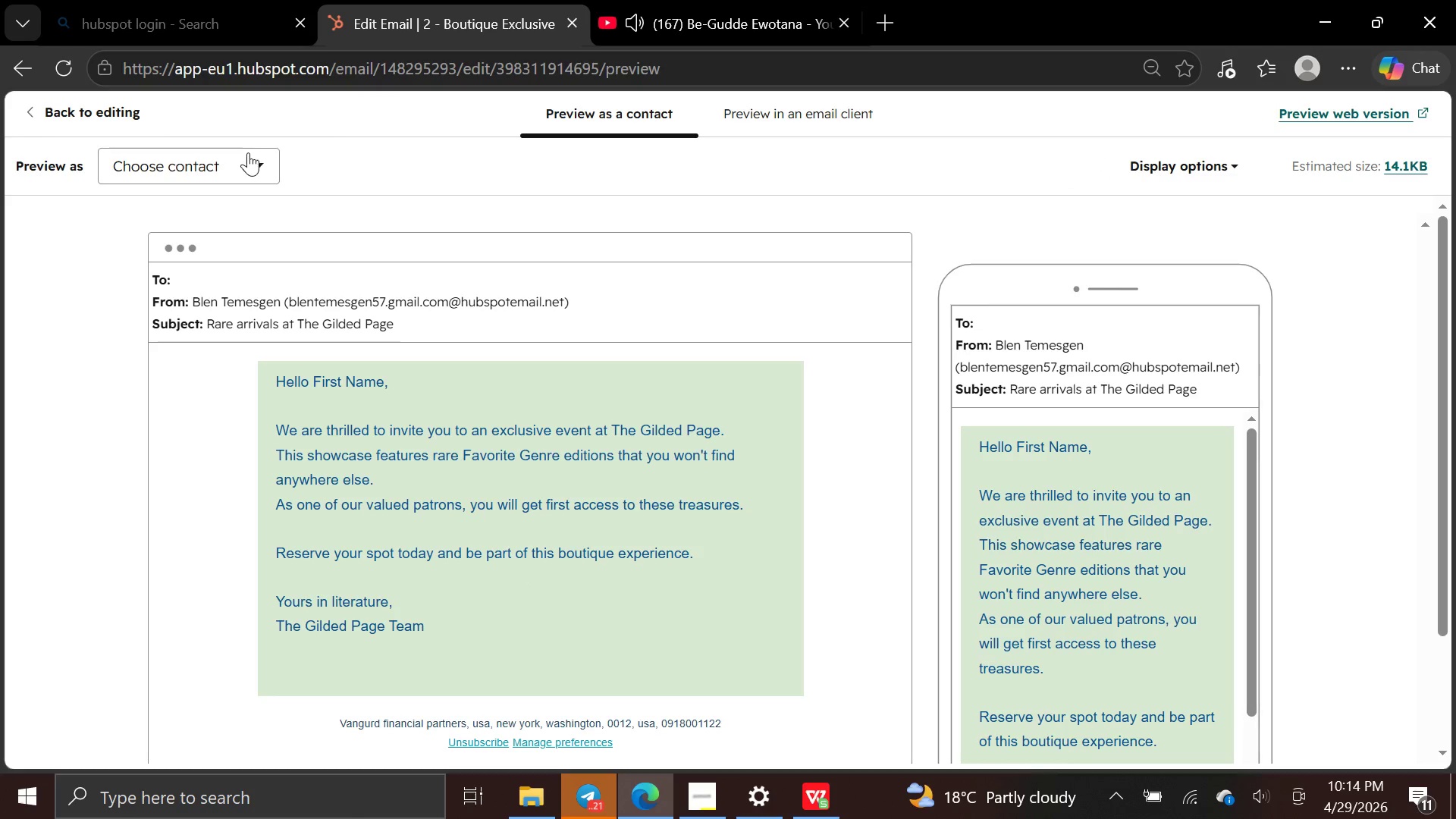 
left_click([253, 162])
 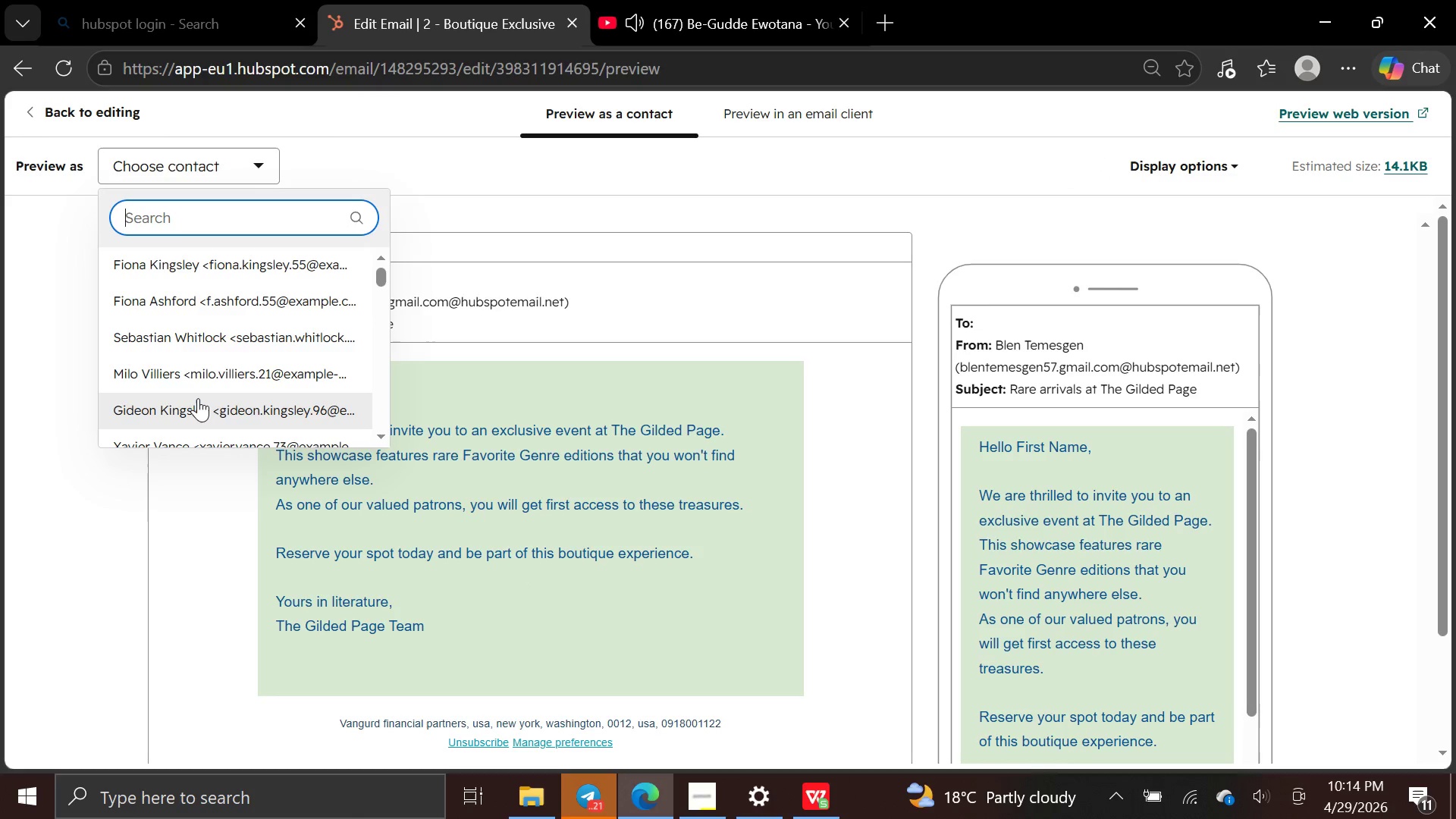 
left_click([198, 398])
 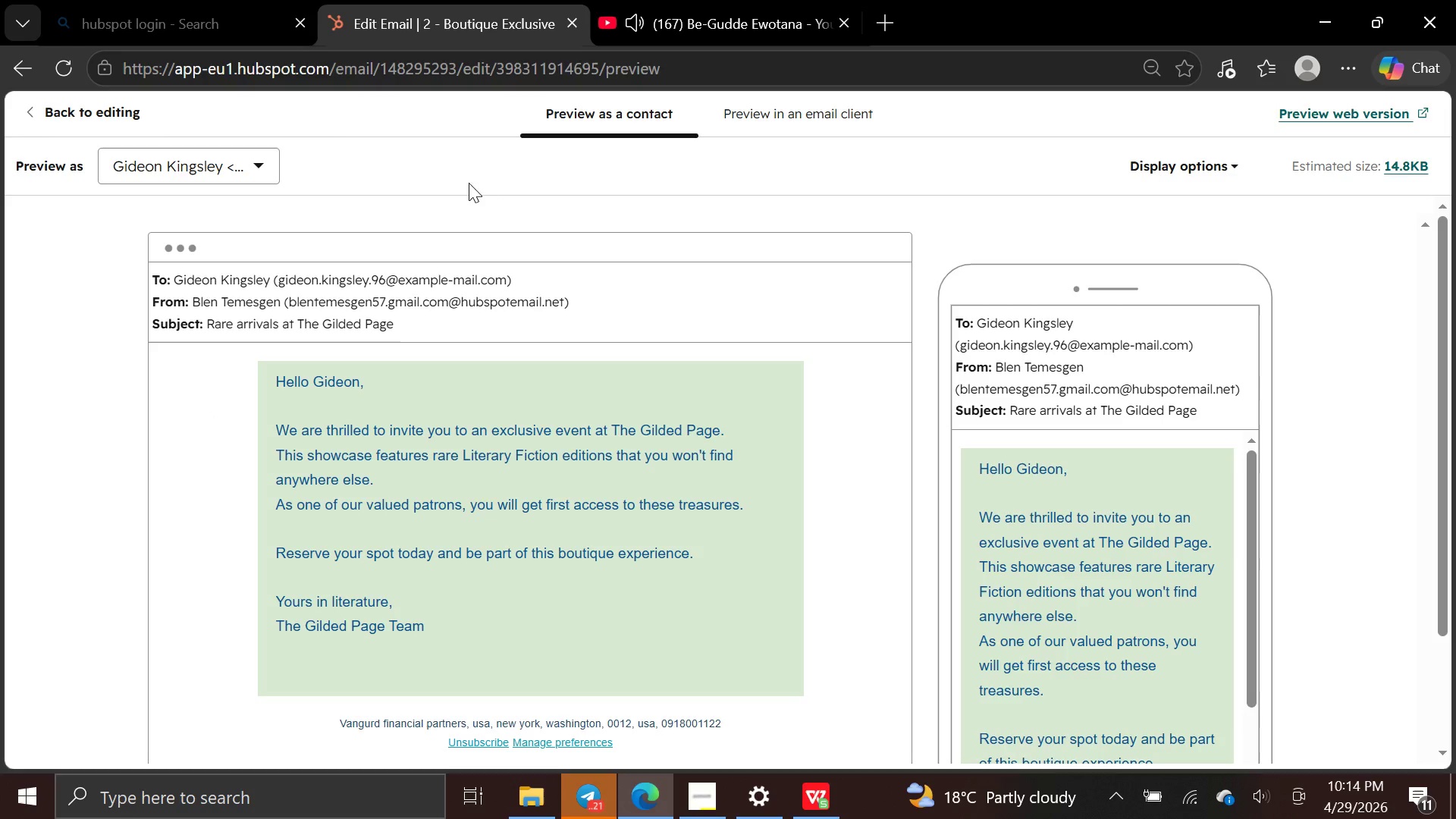 
wait(10.8)
 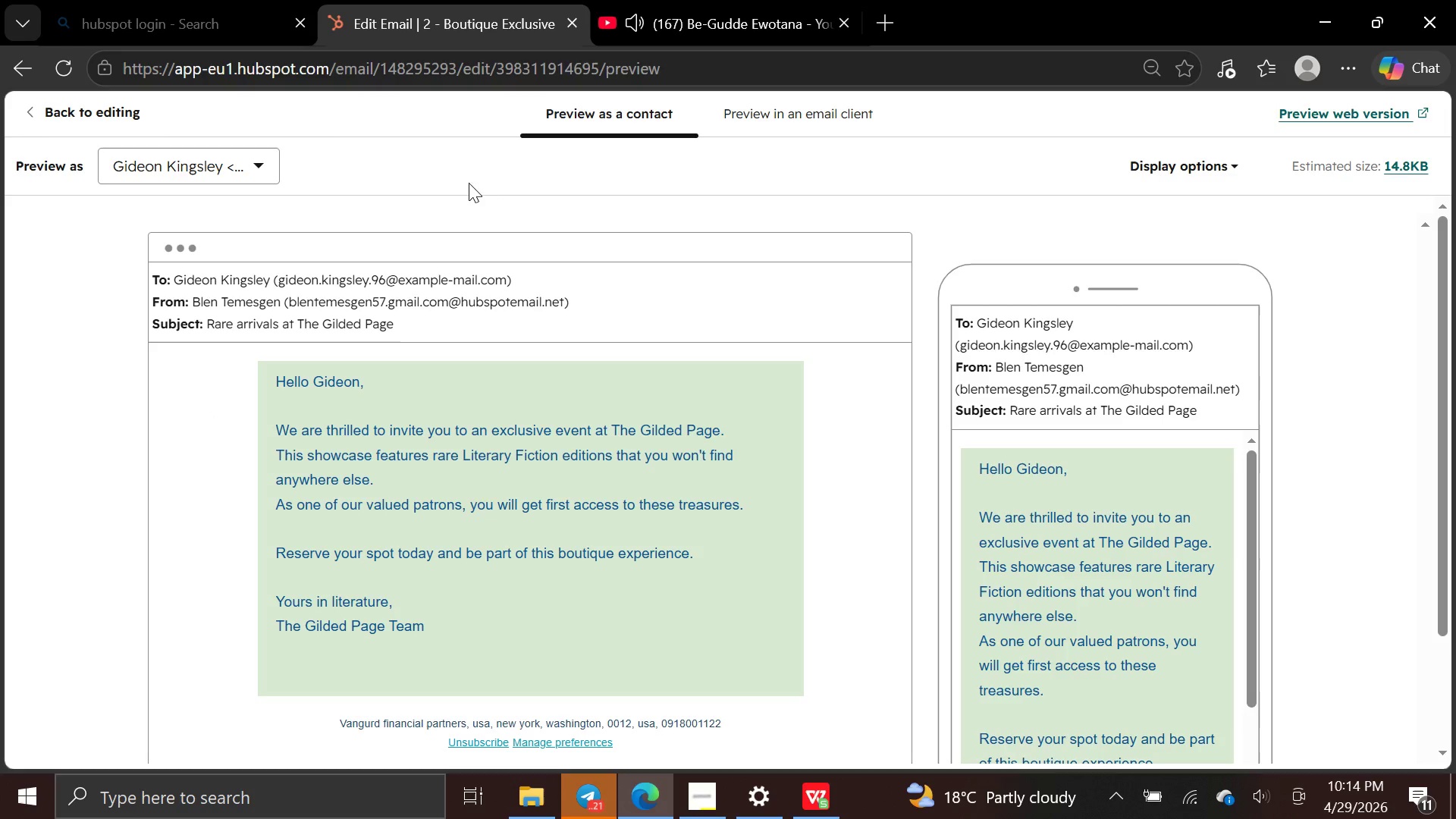 
left_click([108, 119])
 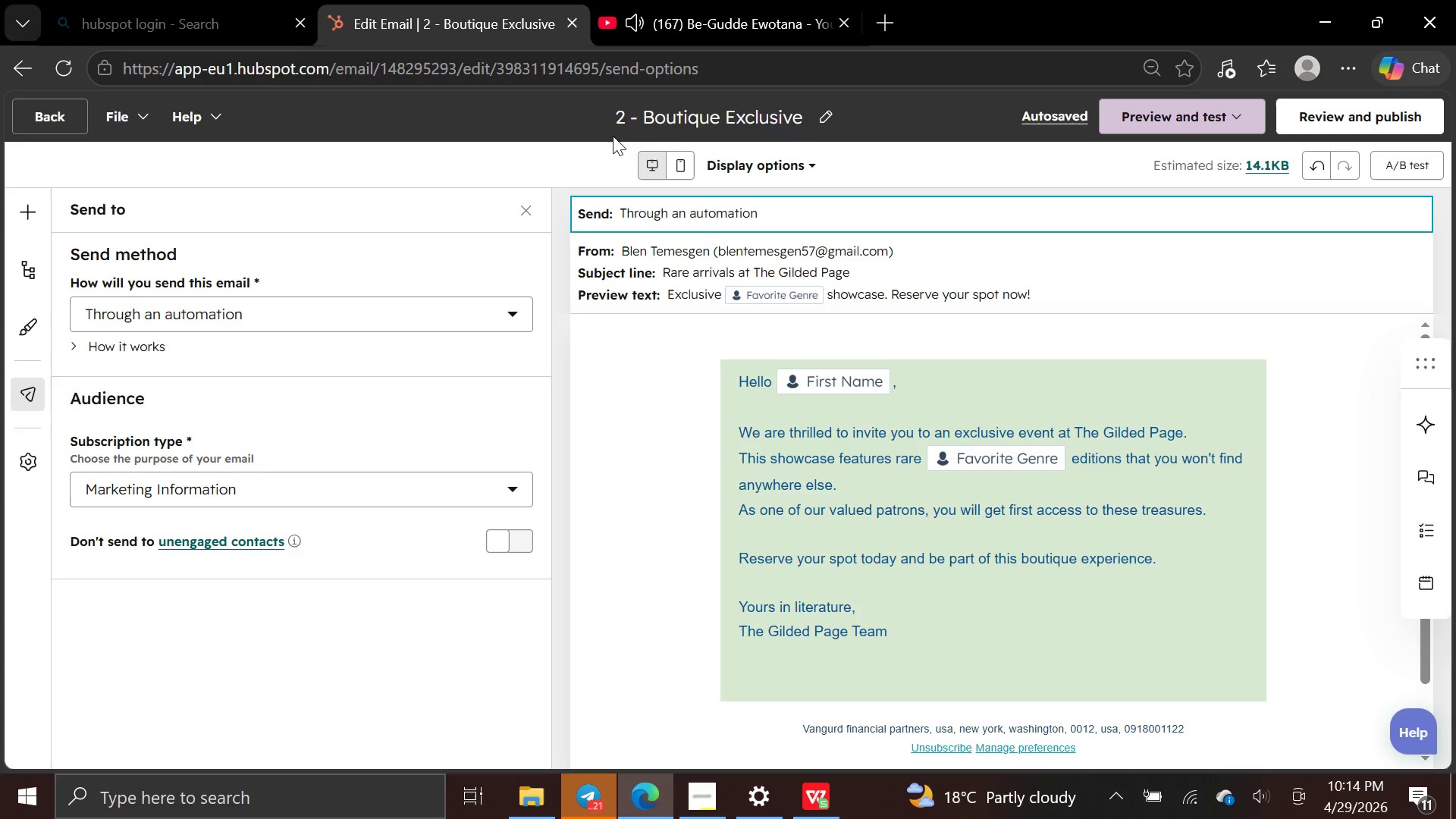 
wait(5.56)
 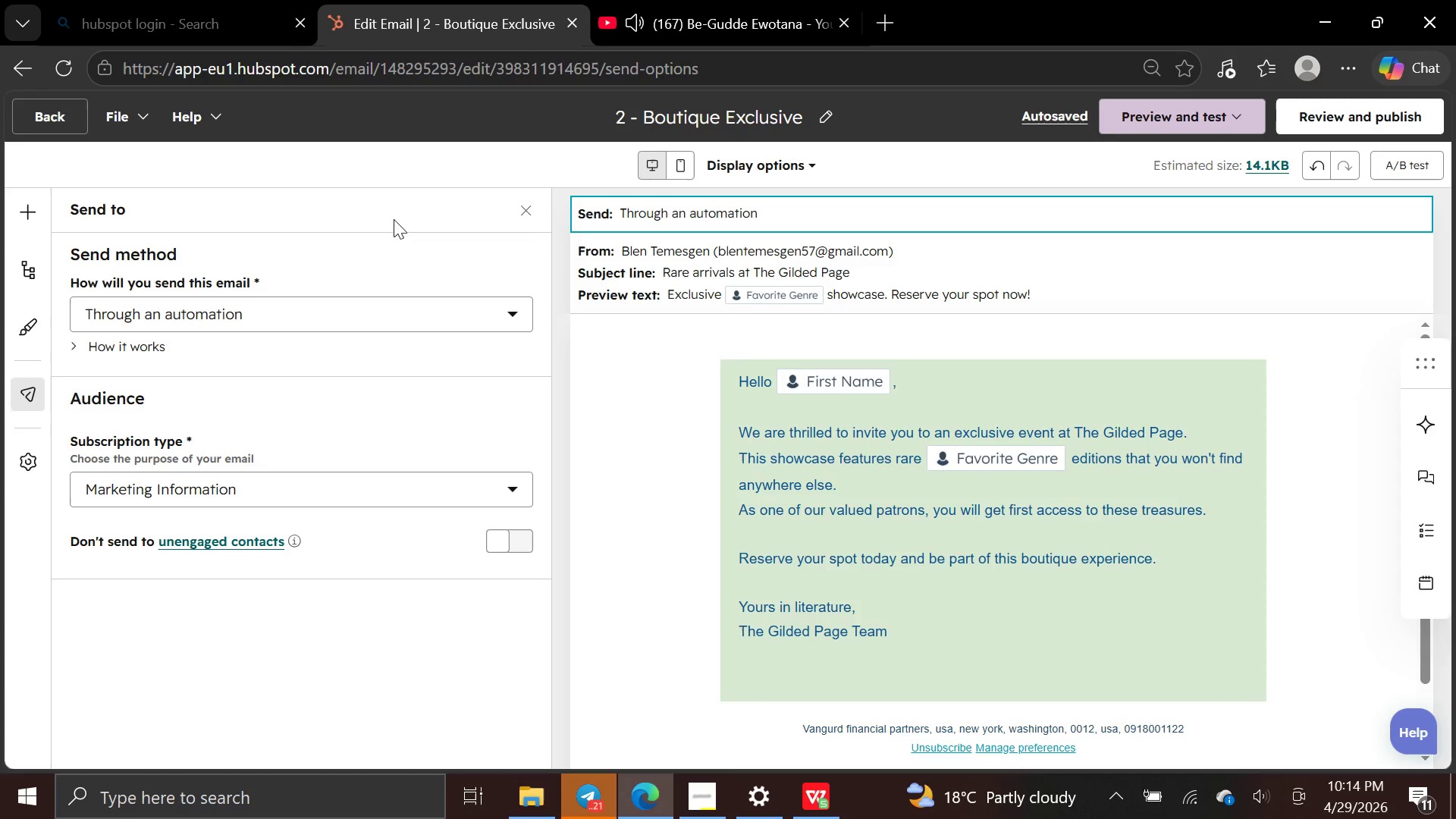 
left_click([1329, 118])
 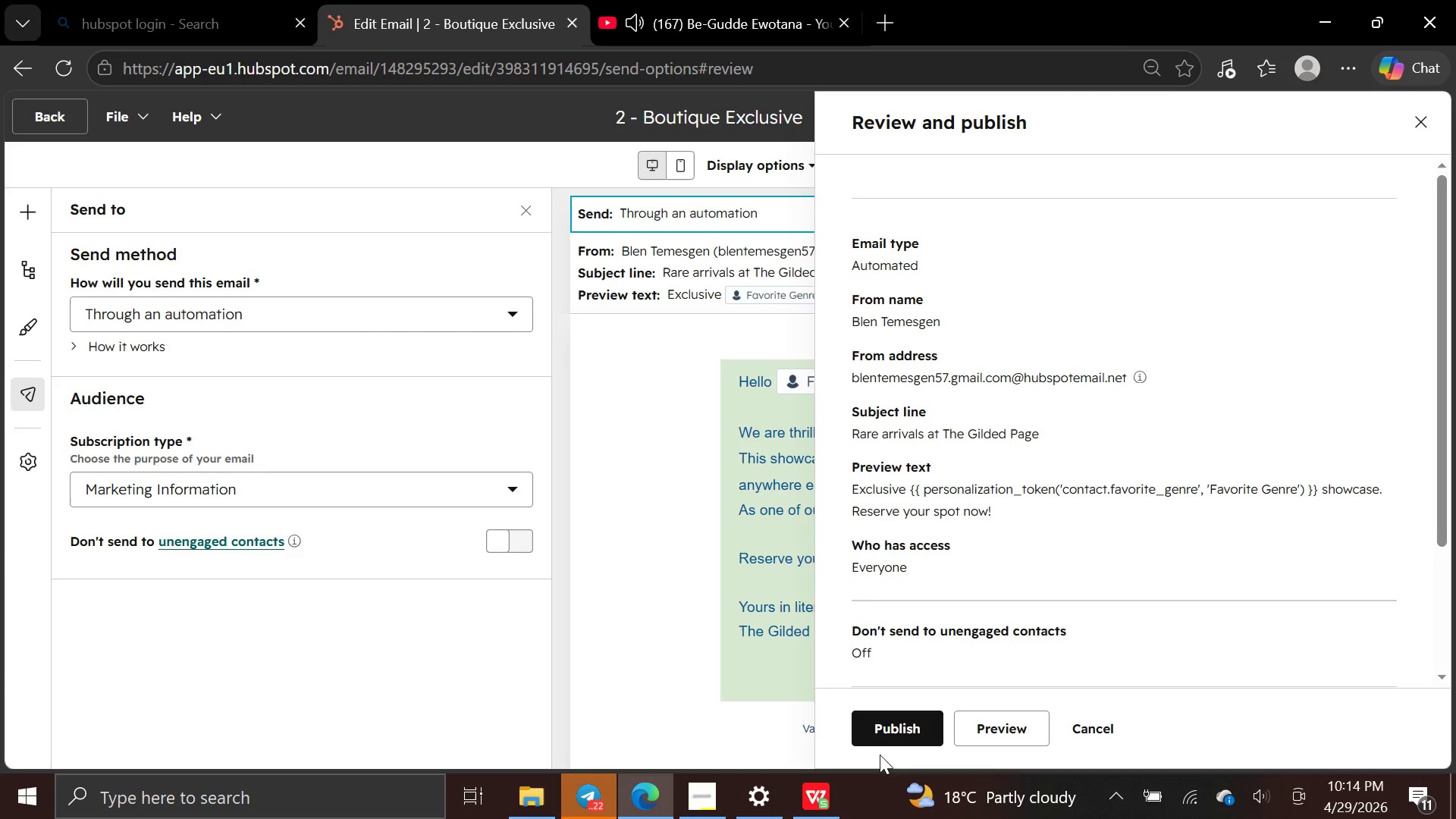 
left_click([894, 734])
 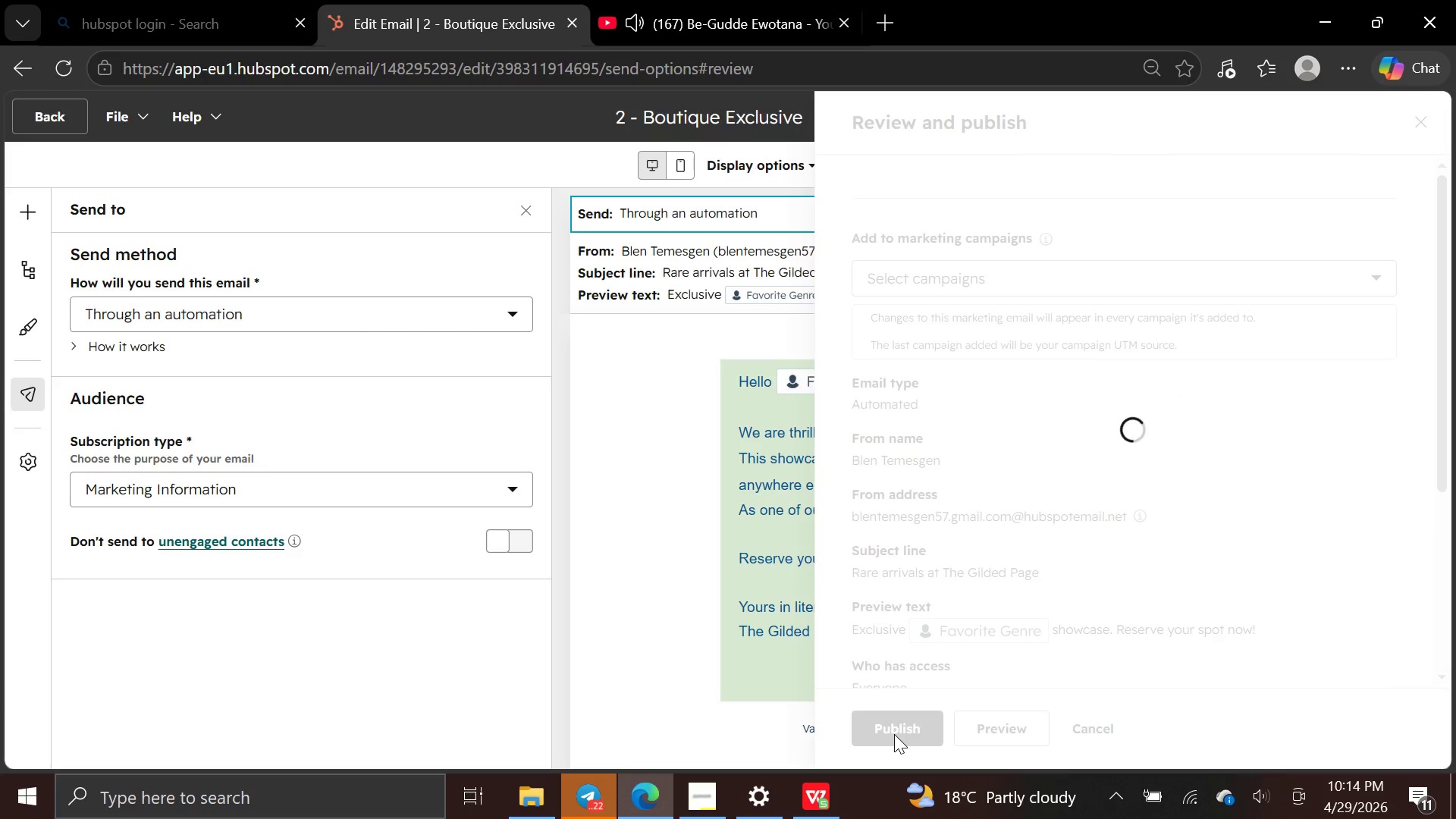 
wait(9.77)
 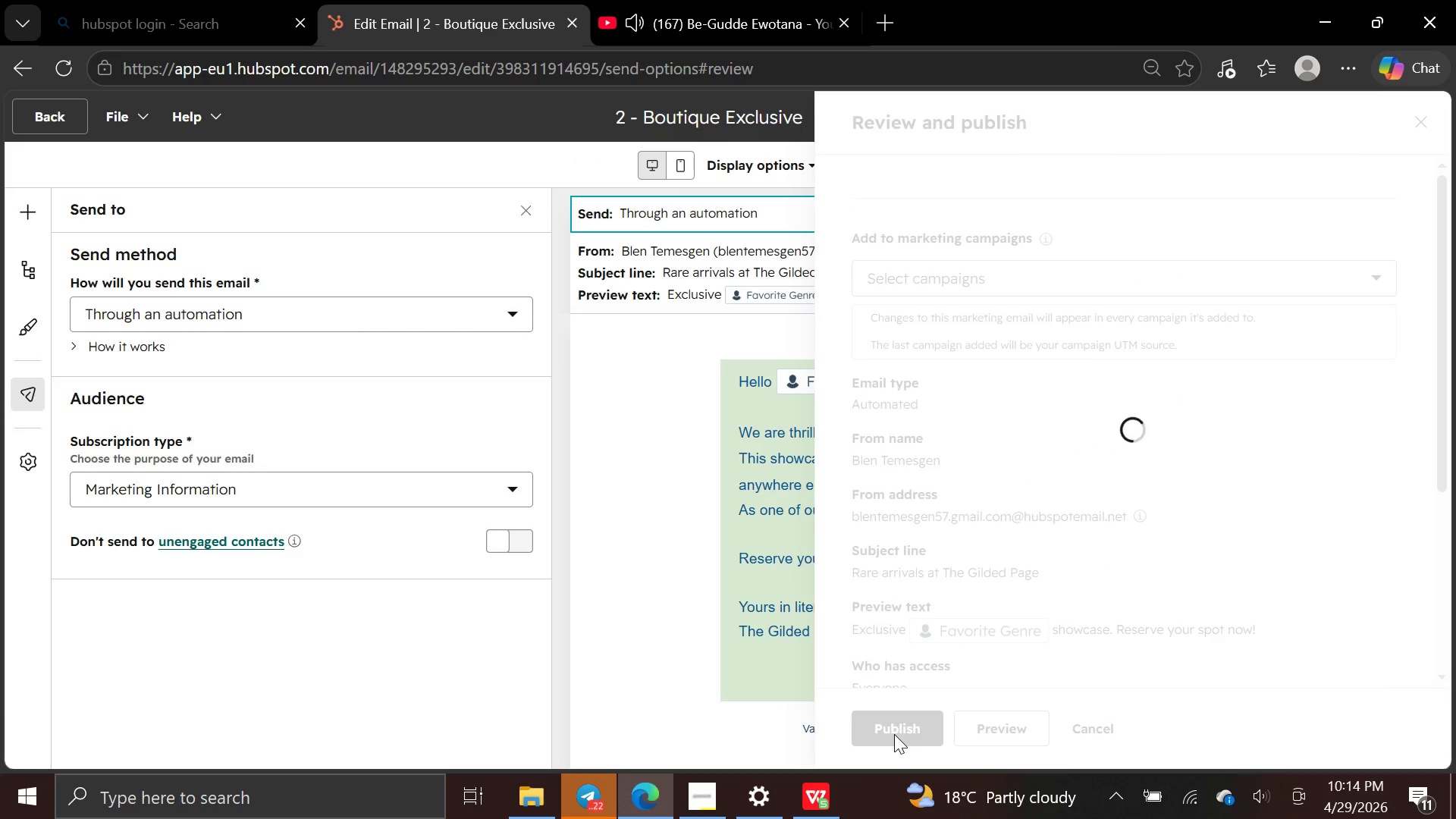 
left_click([701, 736])
 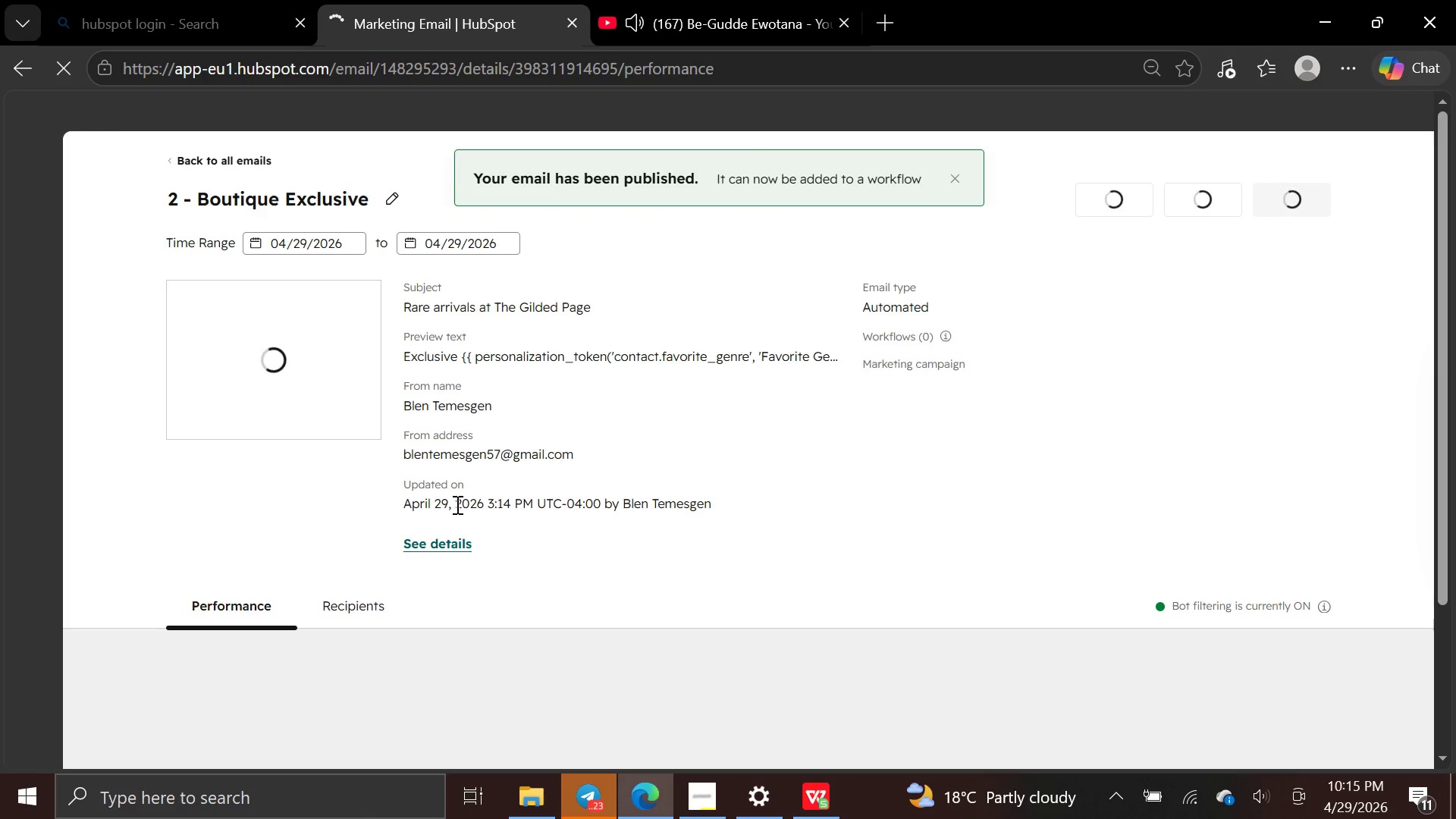 
wait(7.92)
 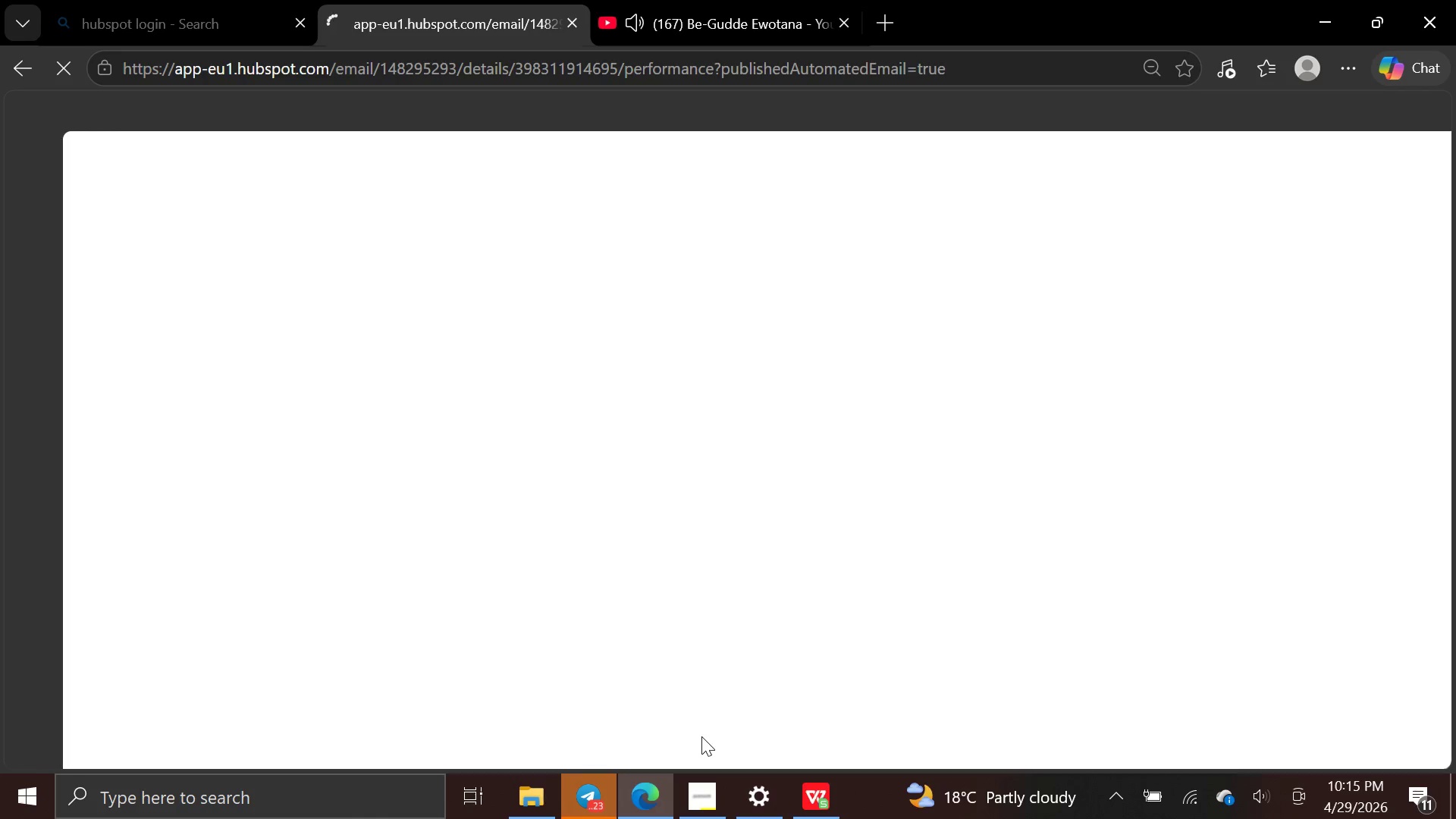 
left_click([229, 154])
 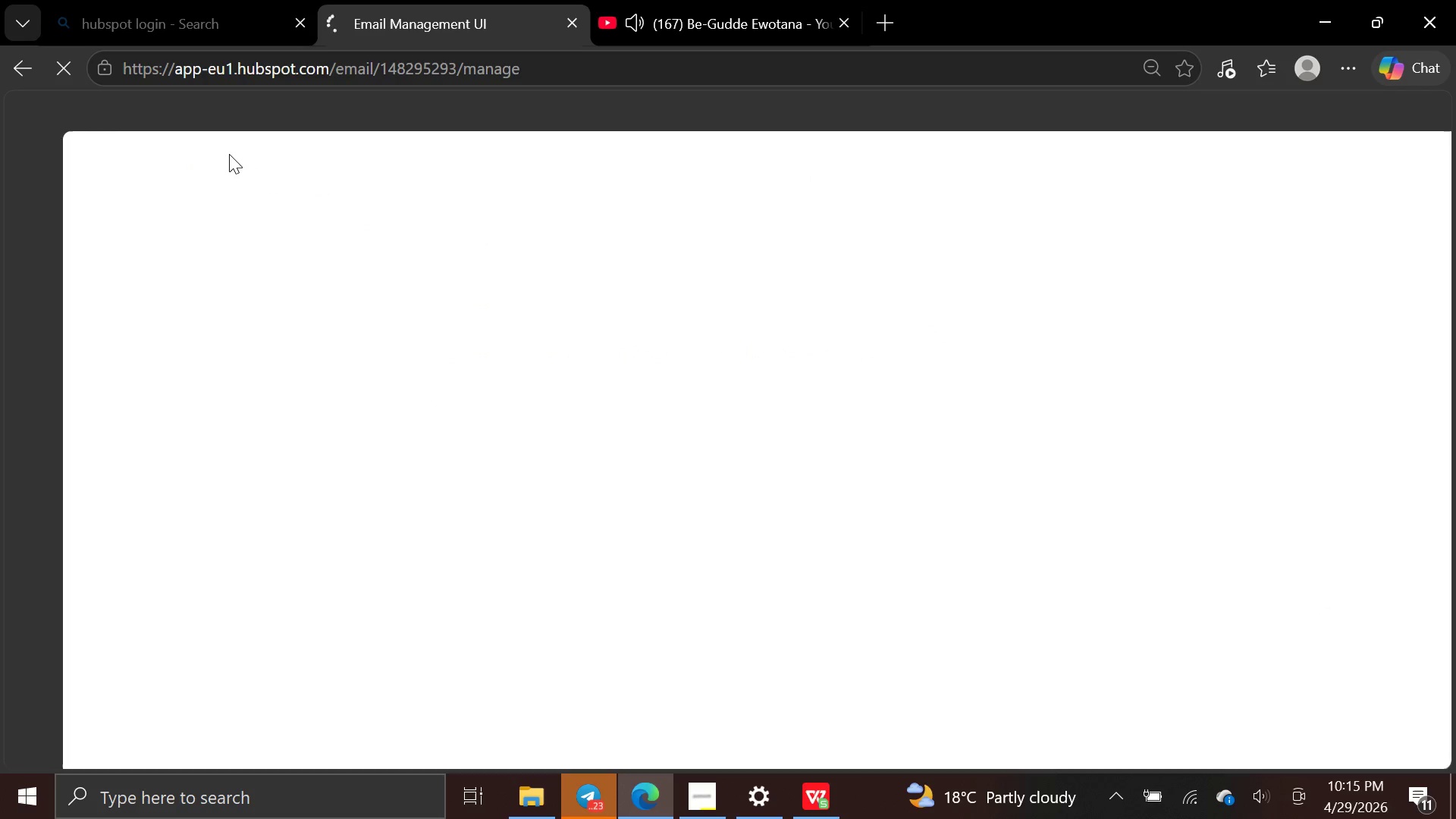 
wait(8.3)
 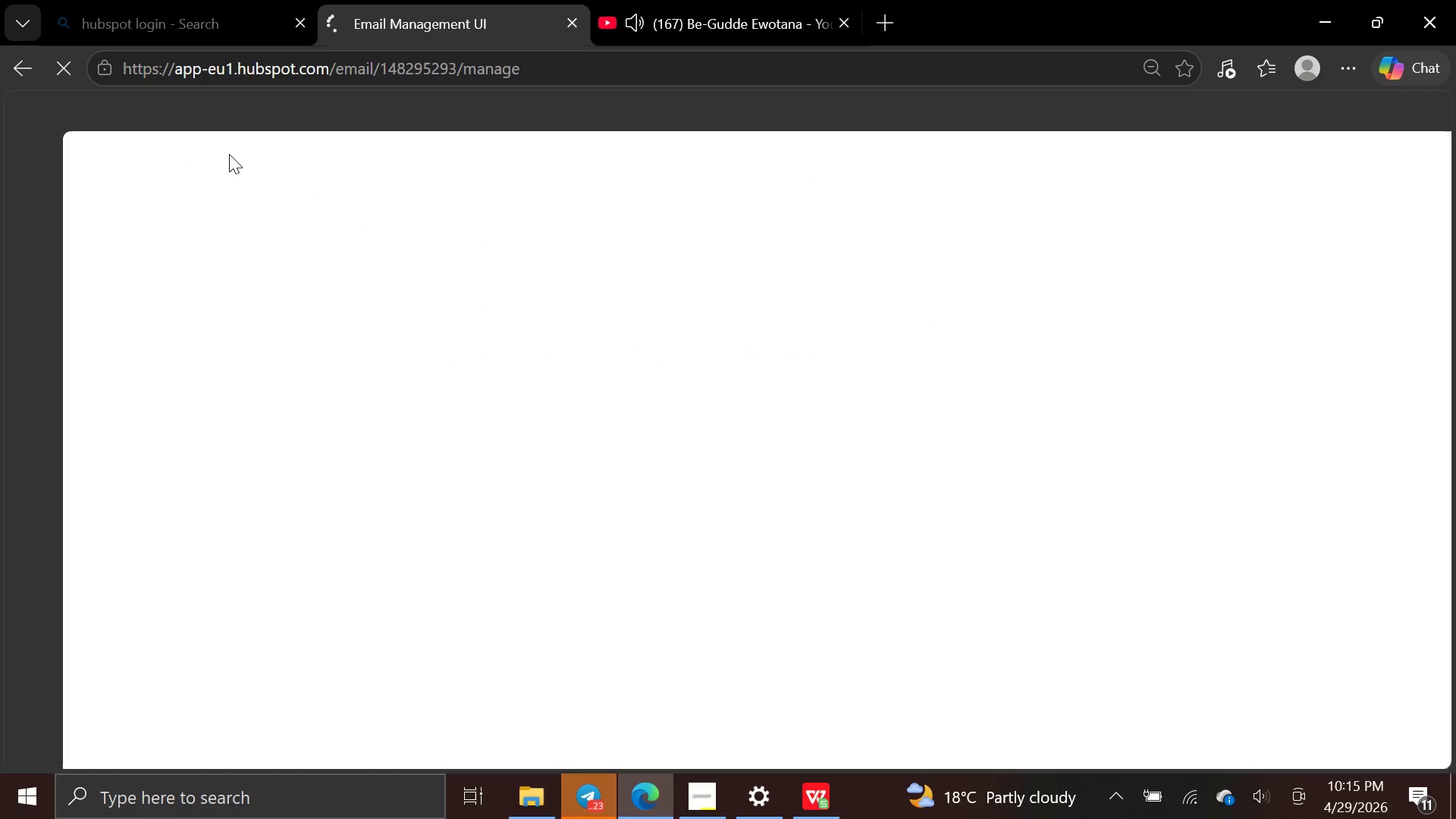 
left_click([1341, 184])
 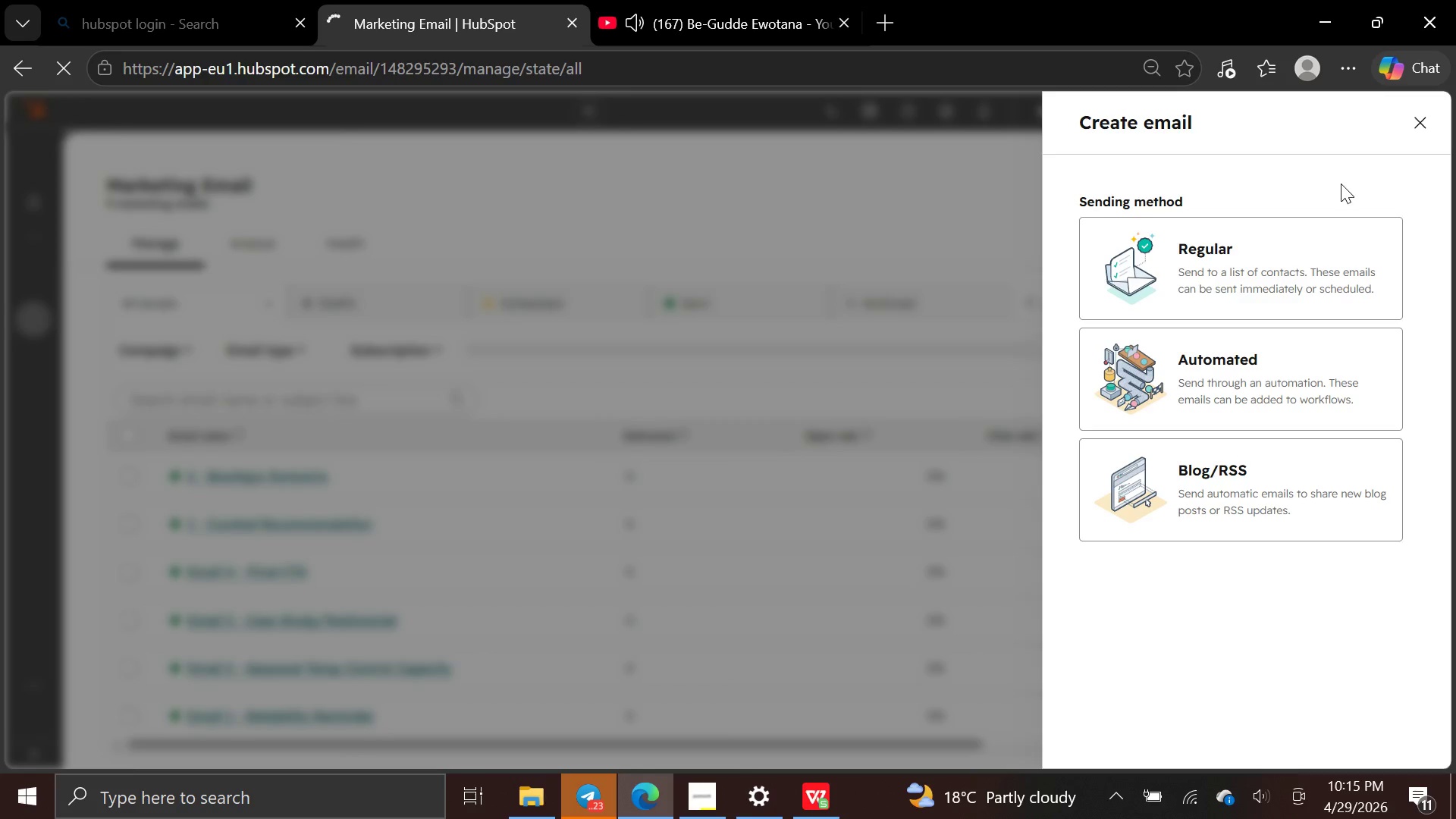 
left_click([1272, 363])
 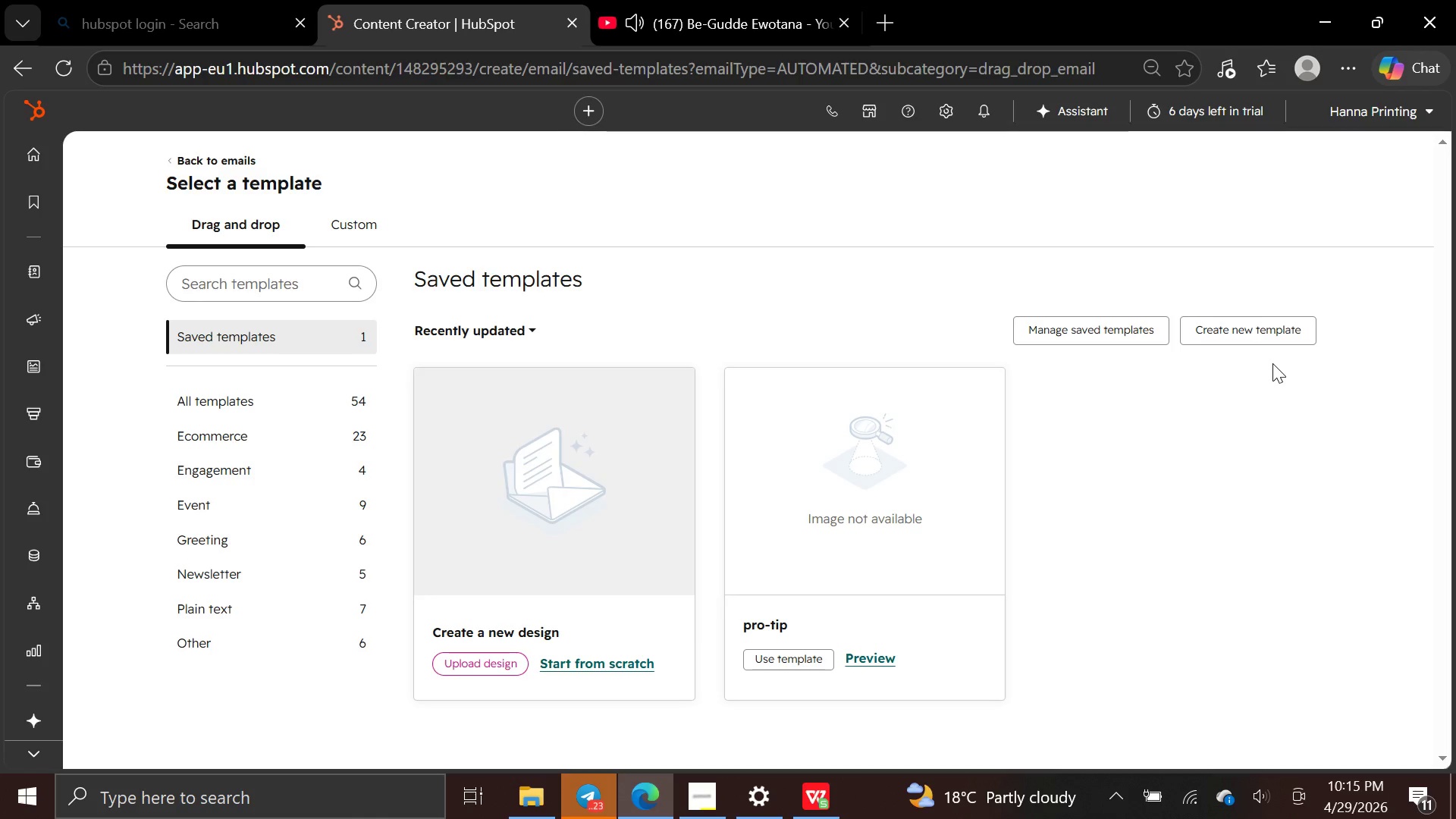 
wait(6.86)
 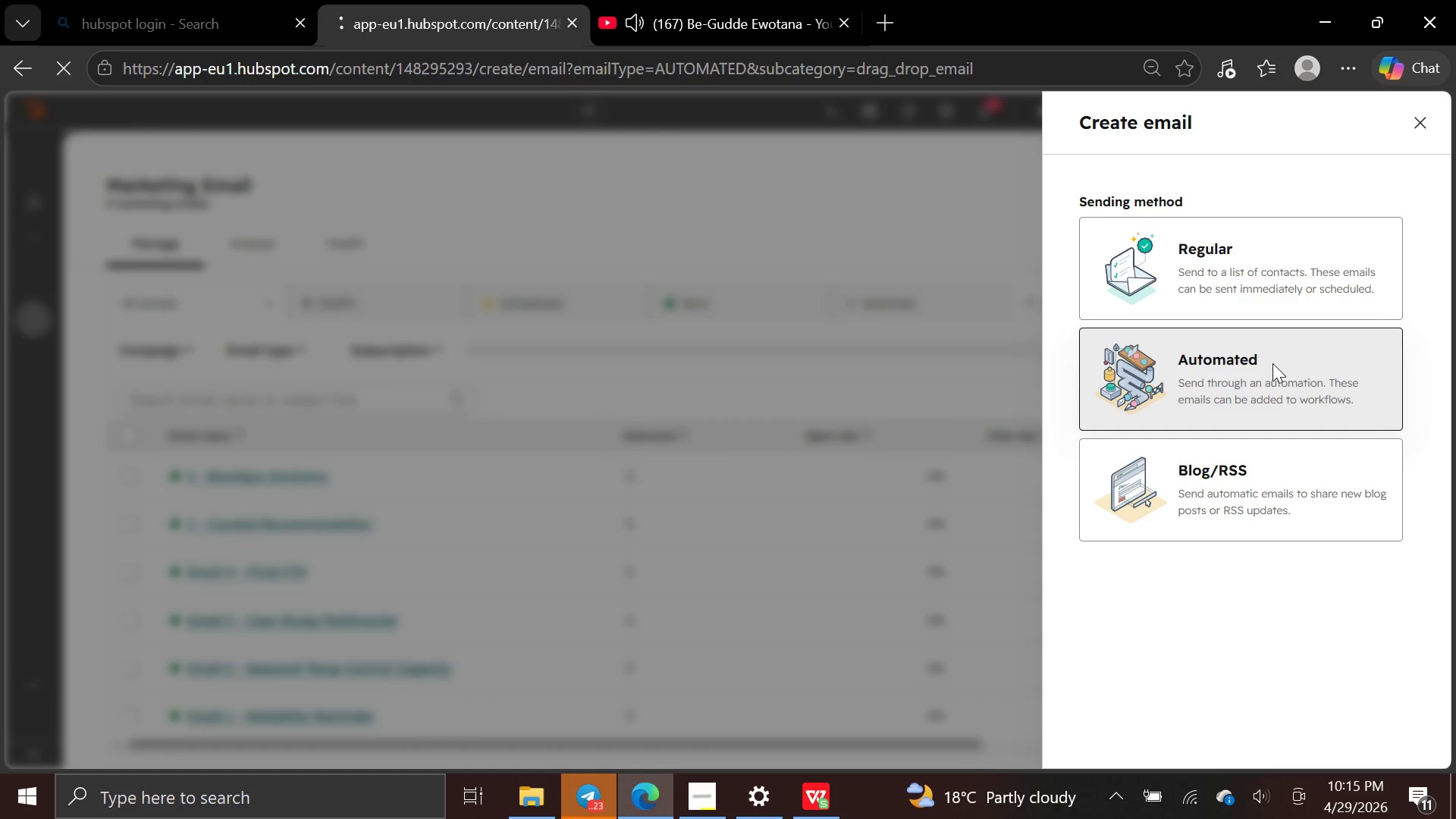 
left_click([624, 667])
 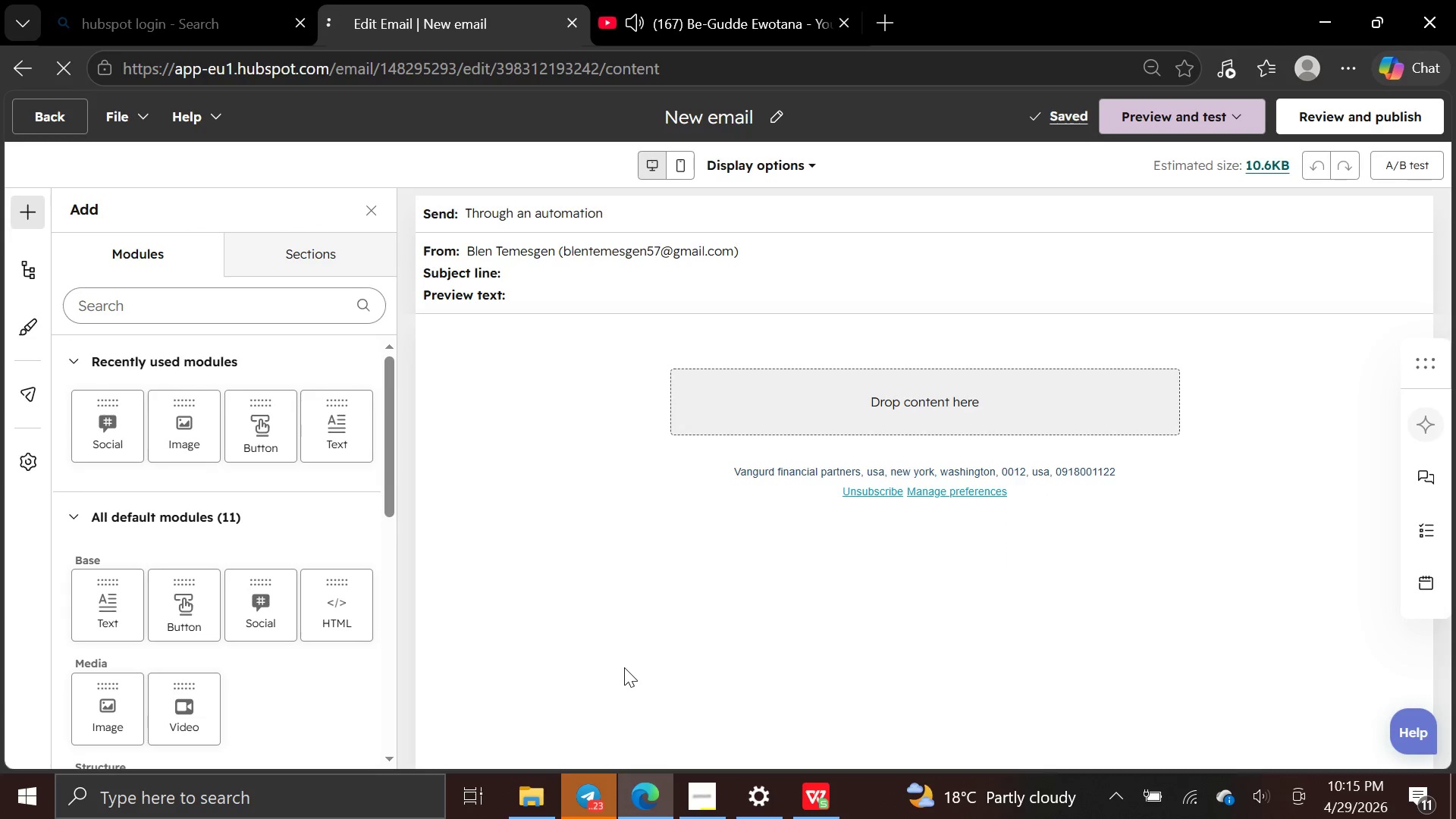 
wait(7.42)
 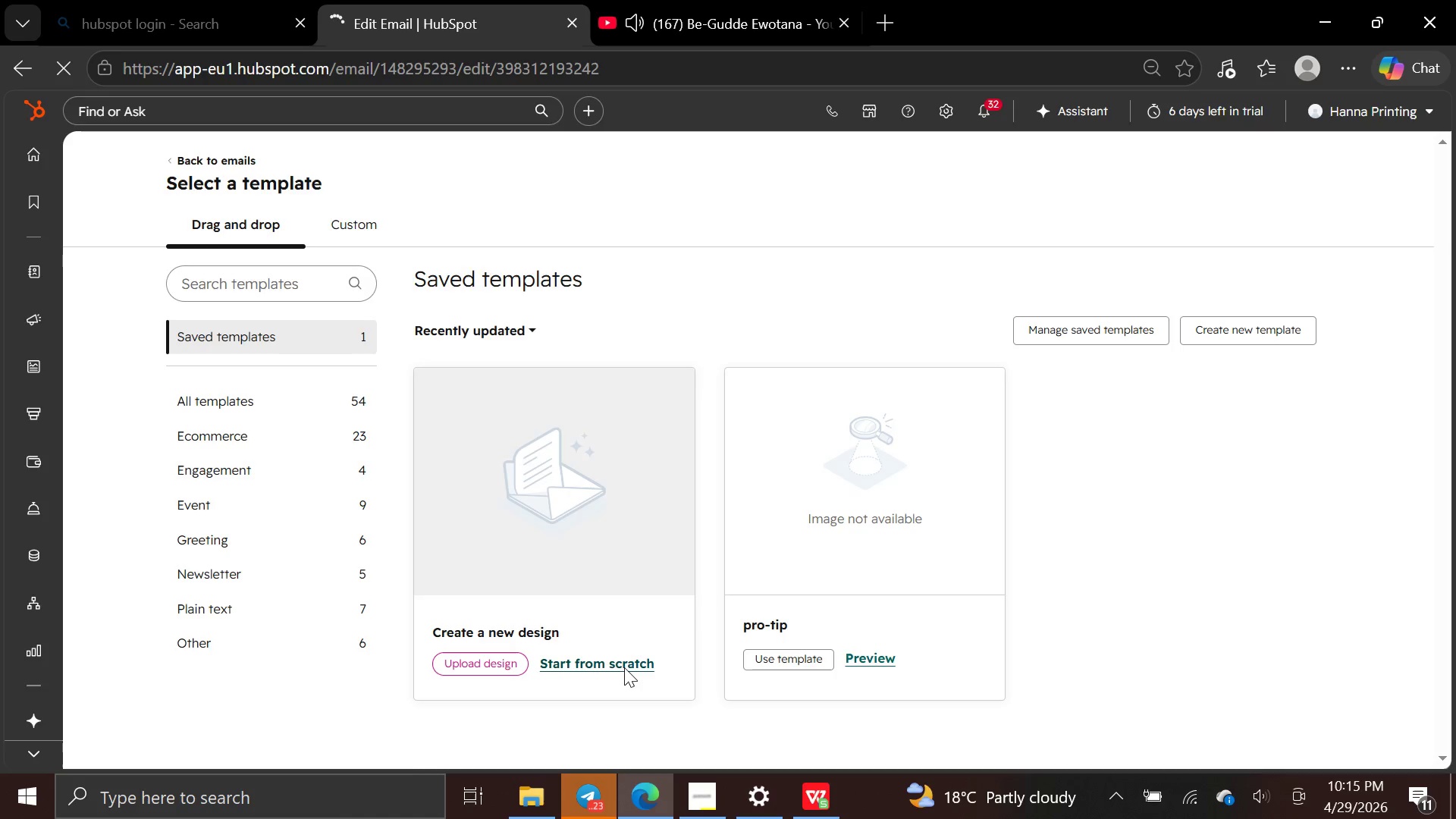 
left_click([776, 118])
 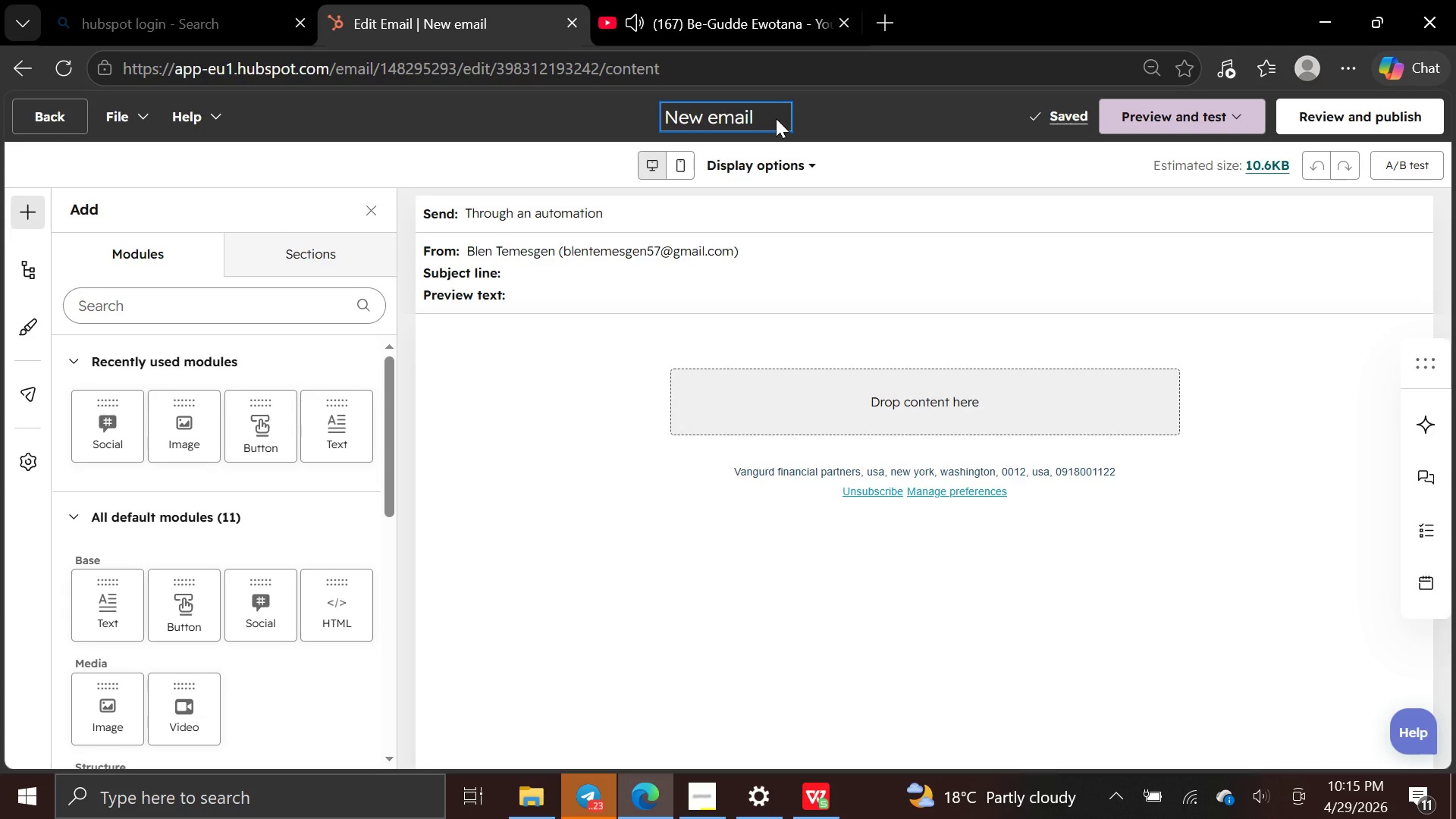 
key(Backspace)
 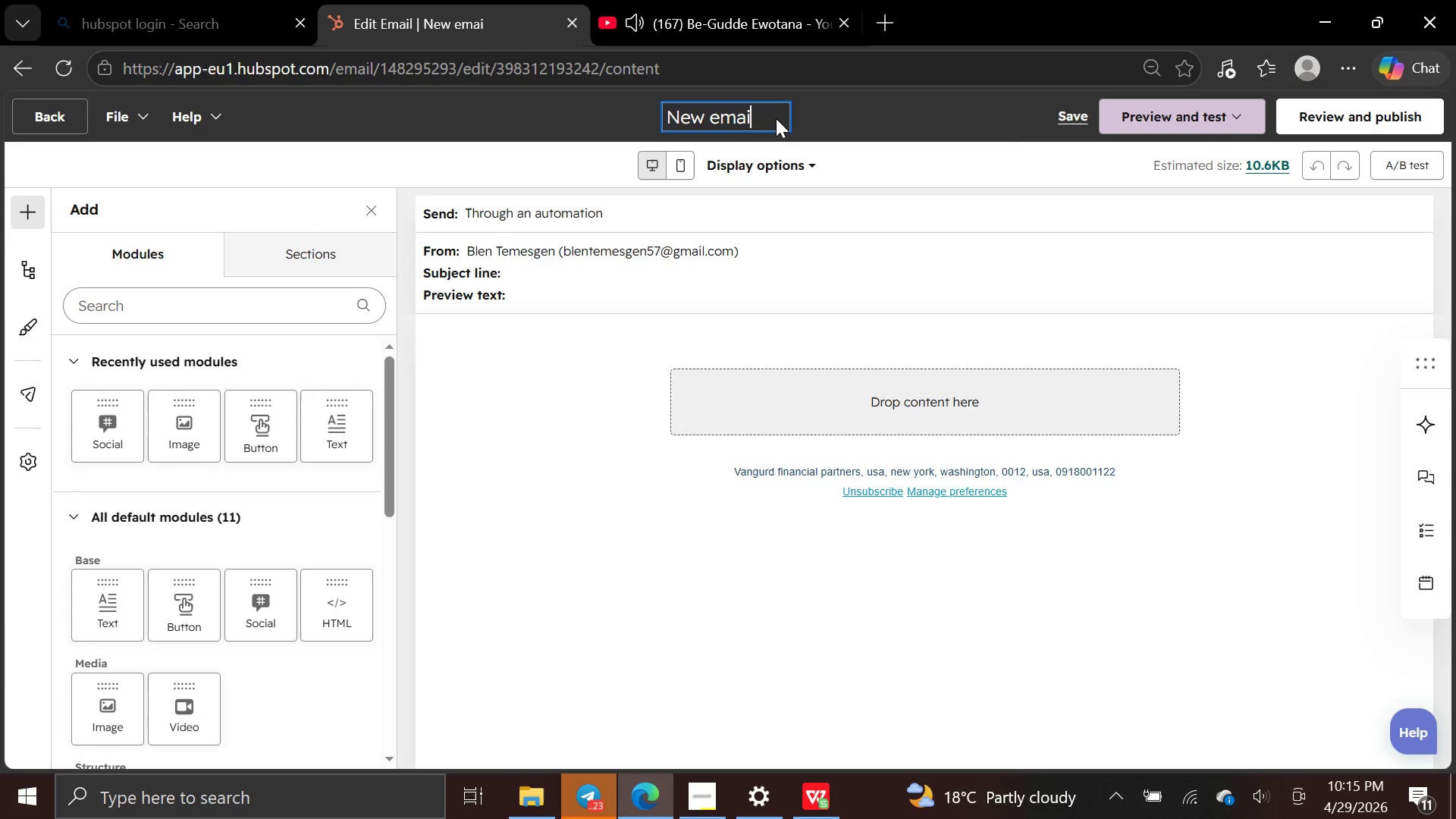 
hold_key(key=Backspace, duration=0.83)
 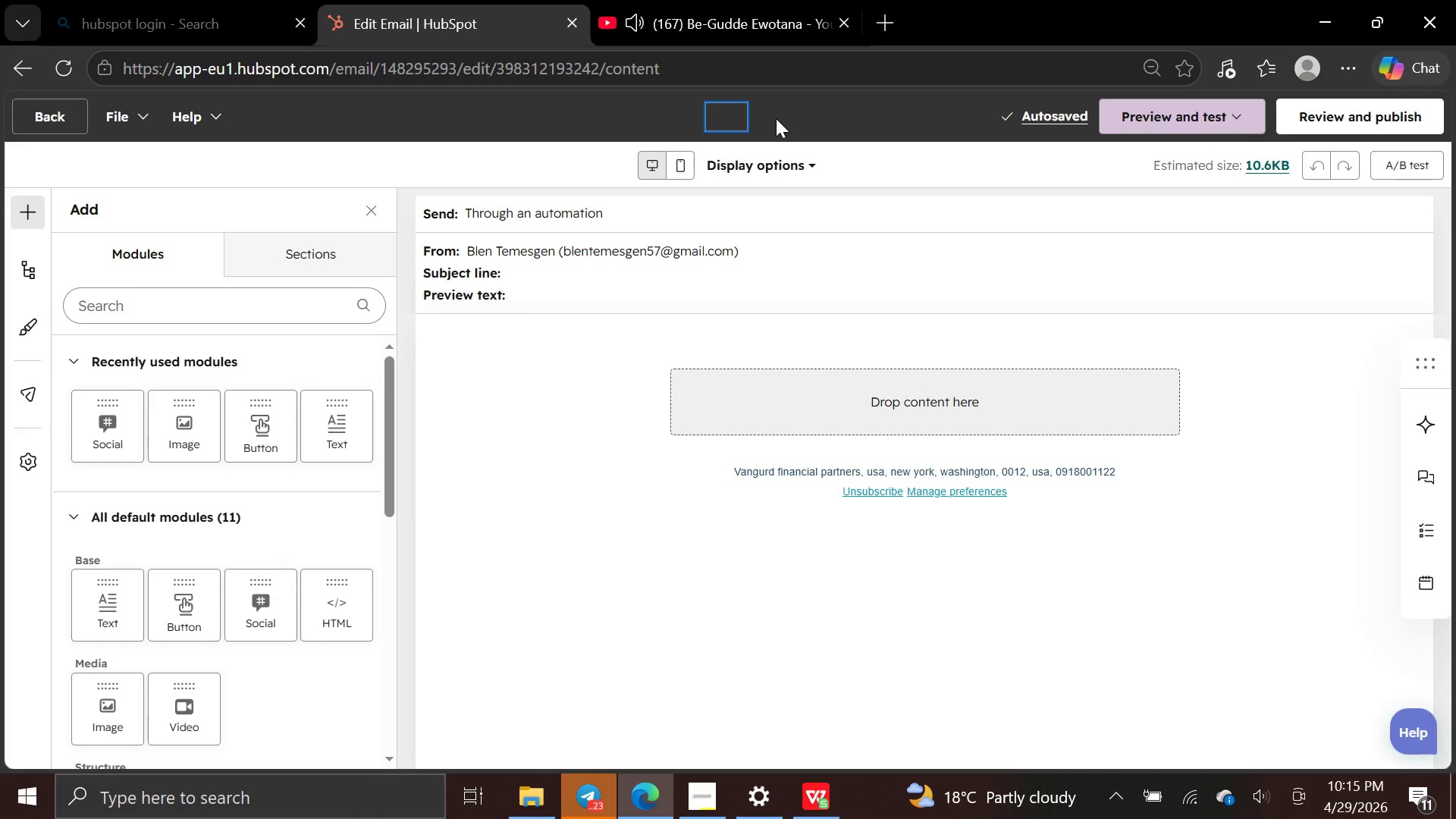 
wait(8.97)
 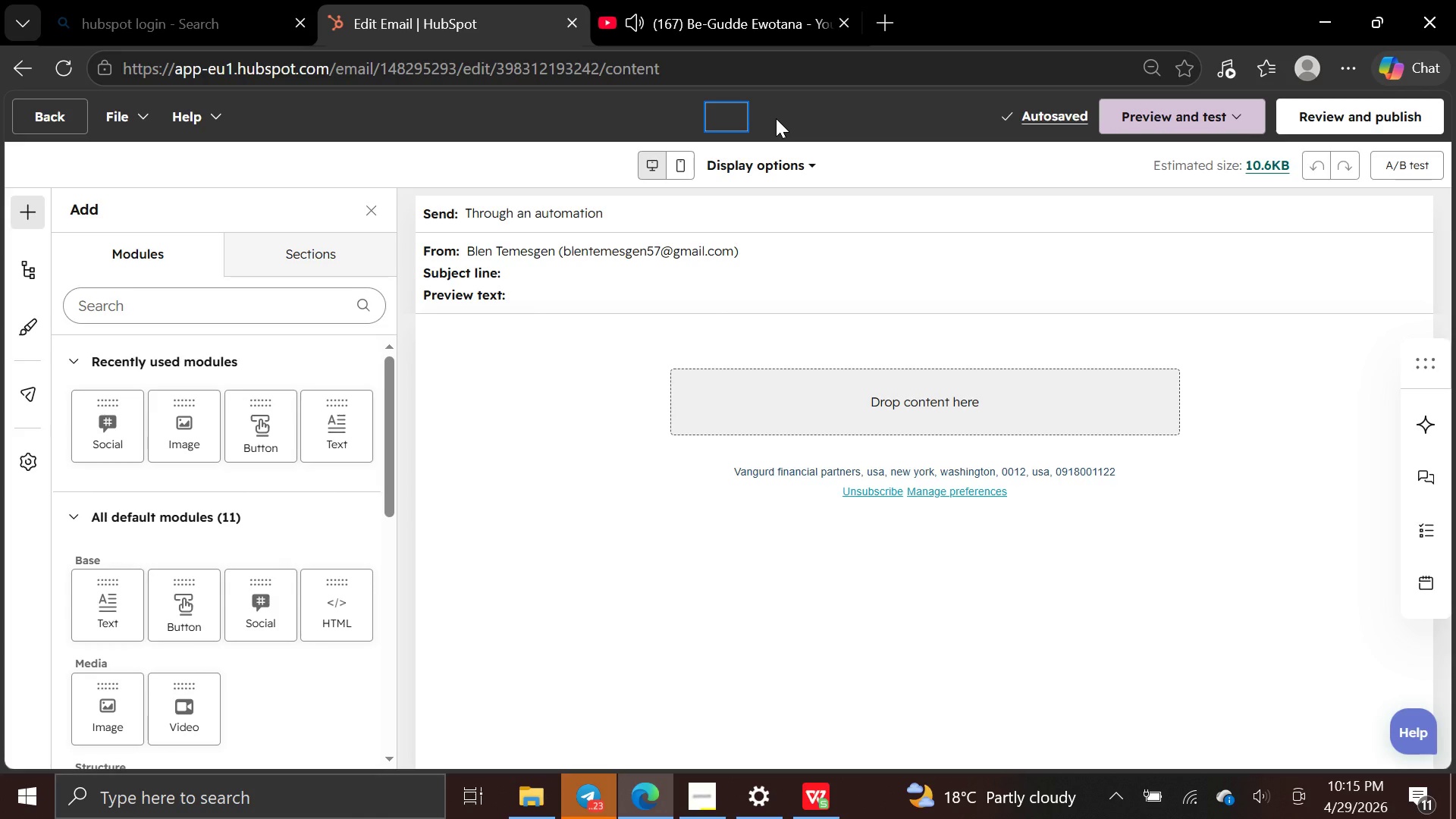 
type(3 - Come Back Incentive)
 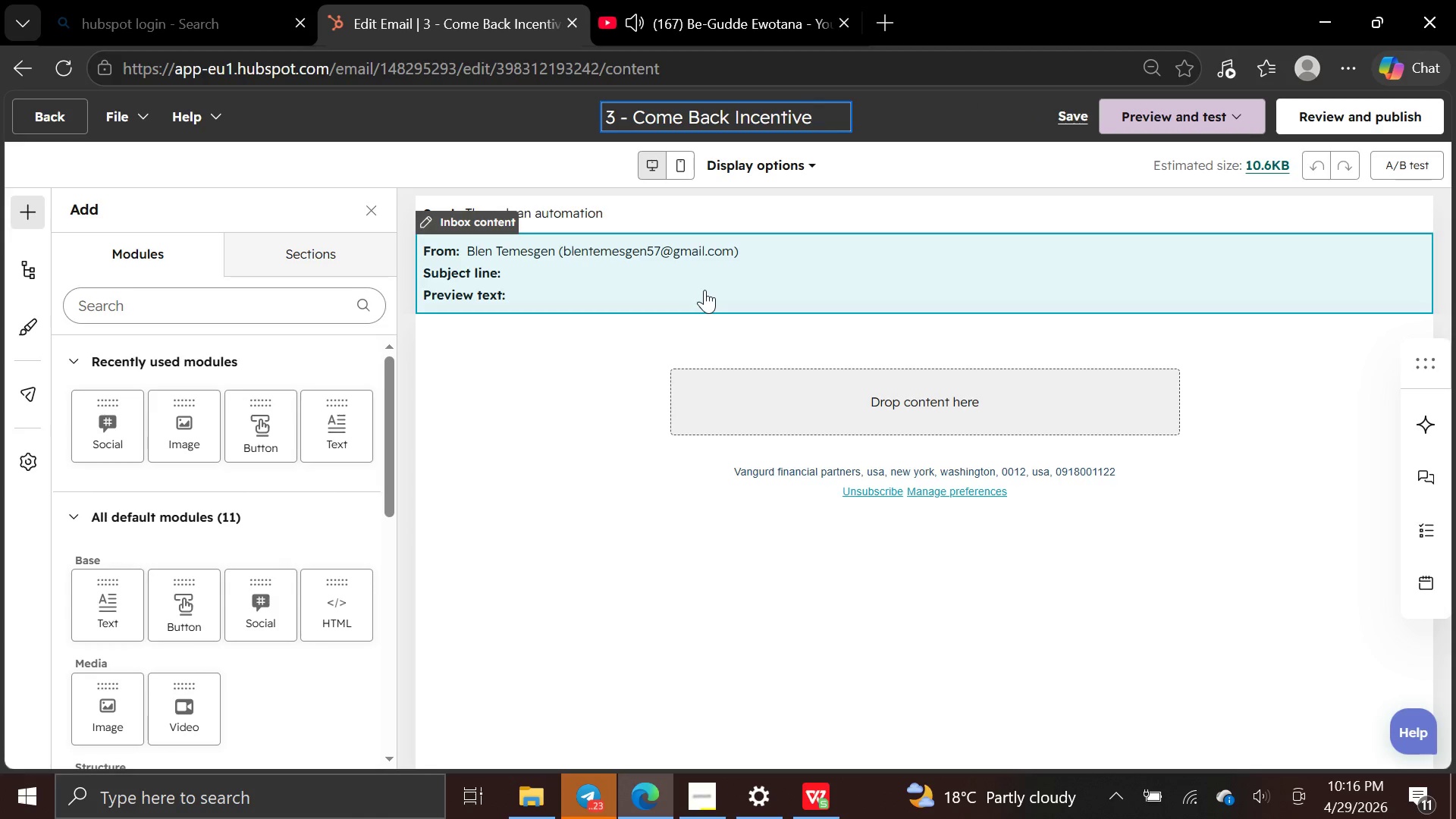 
left_click([711, 290])
 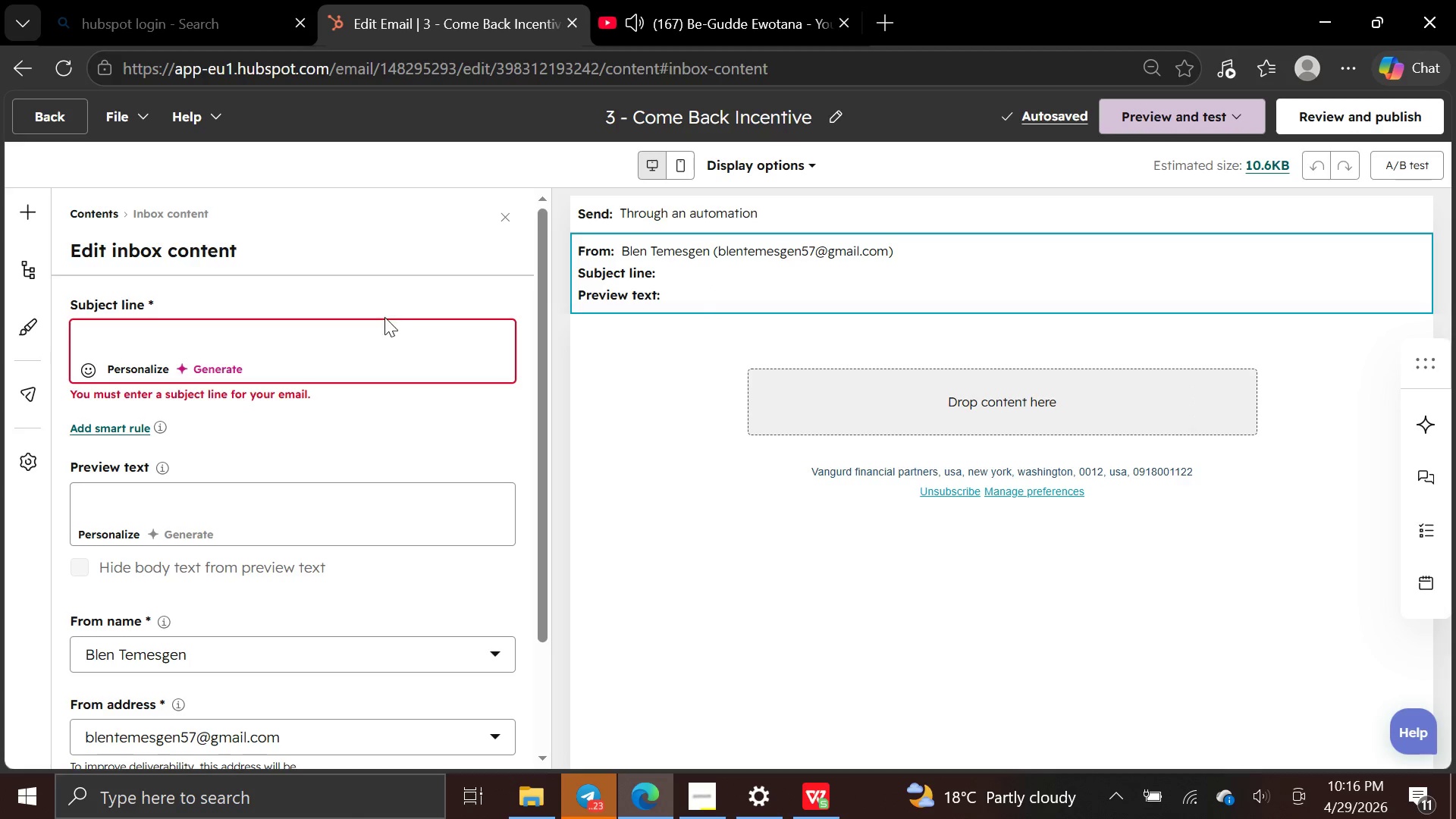 
left_click([384, 325])
 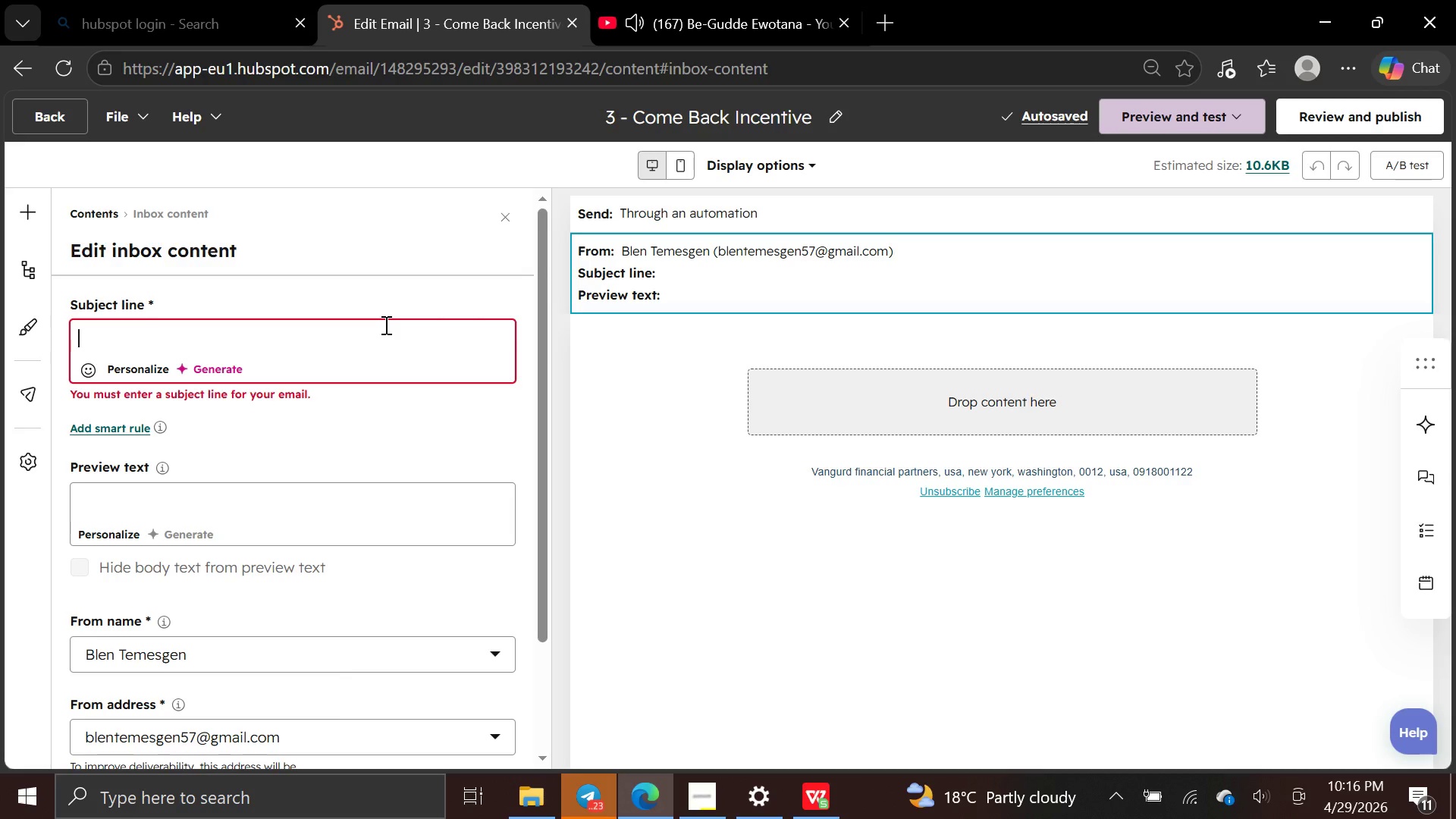 
type(Agift from your personal librarian)
 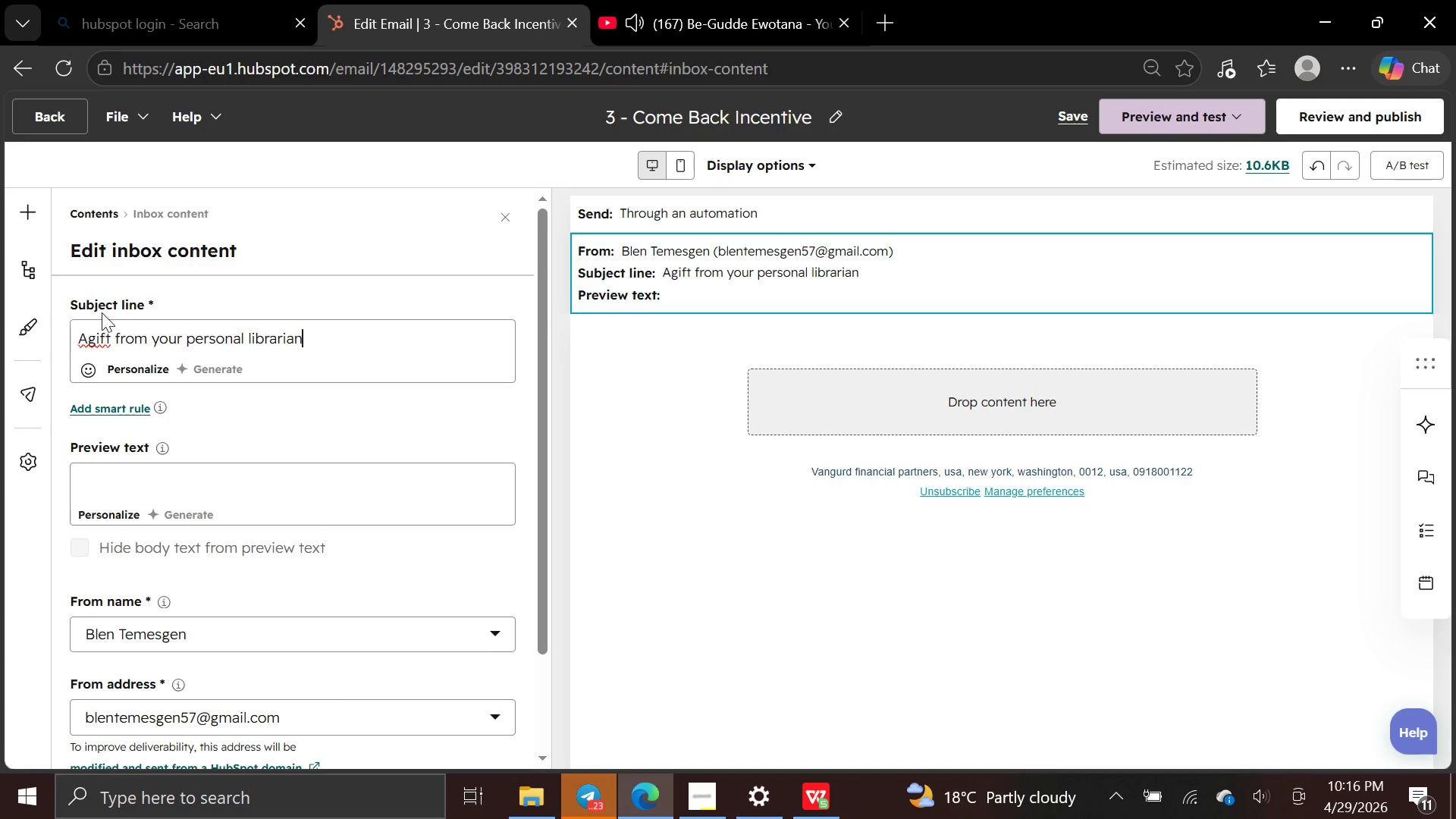 
left_click([89, 332])
 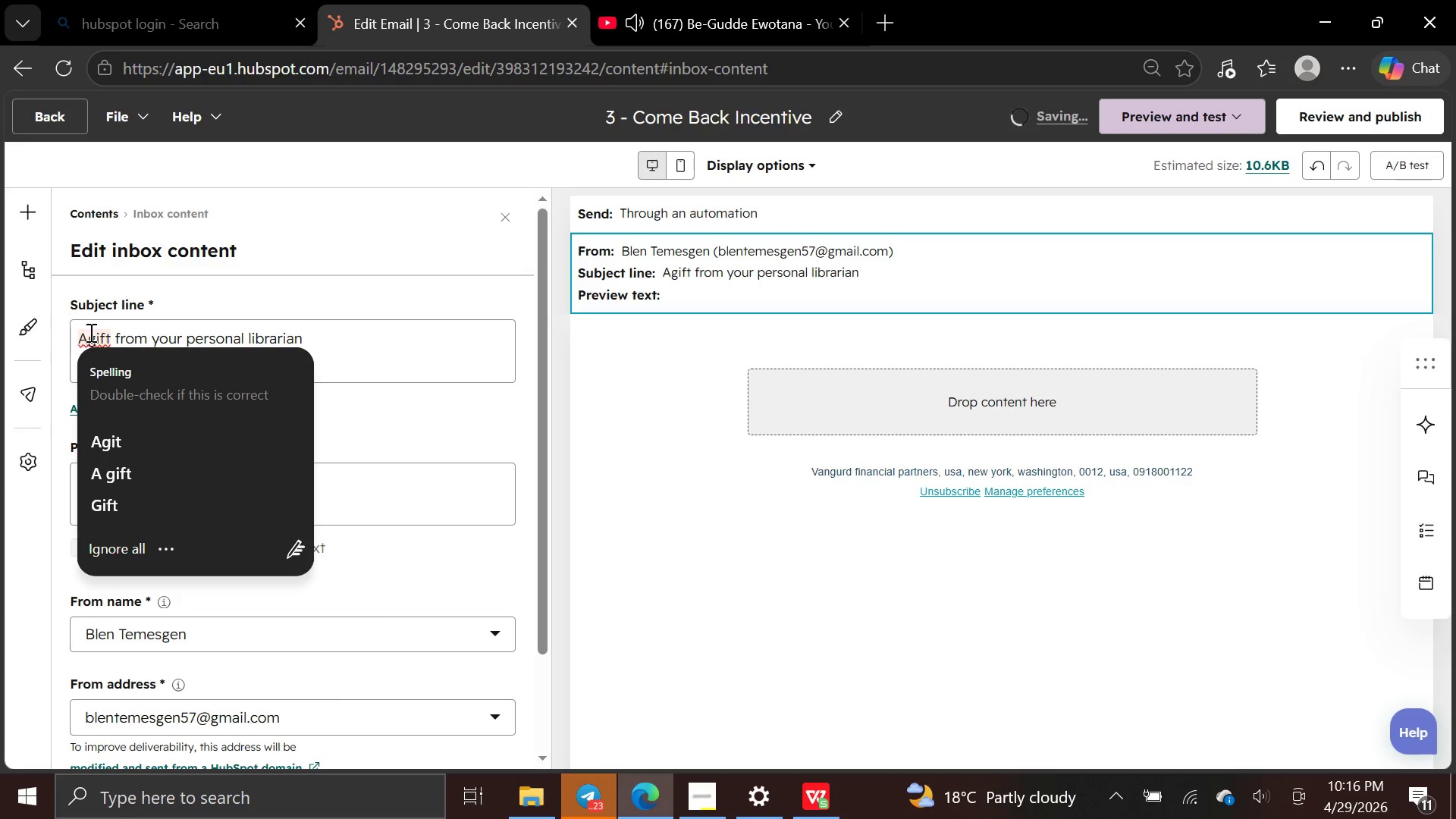 
key(Space)
 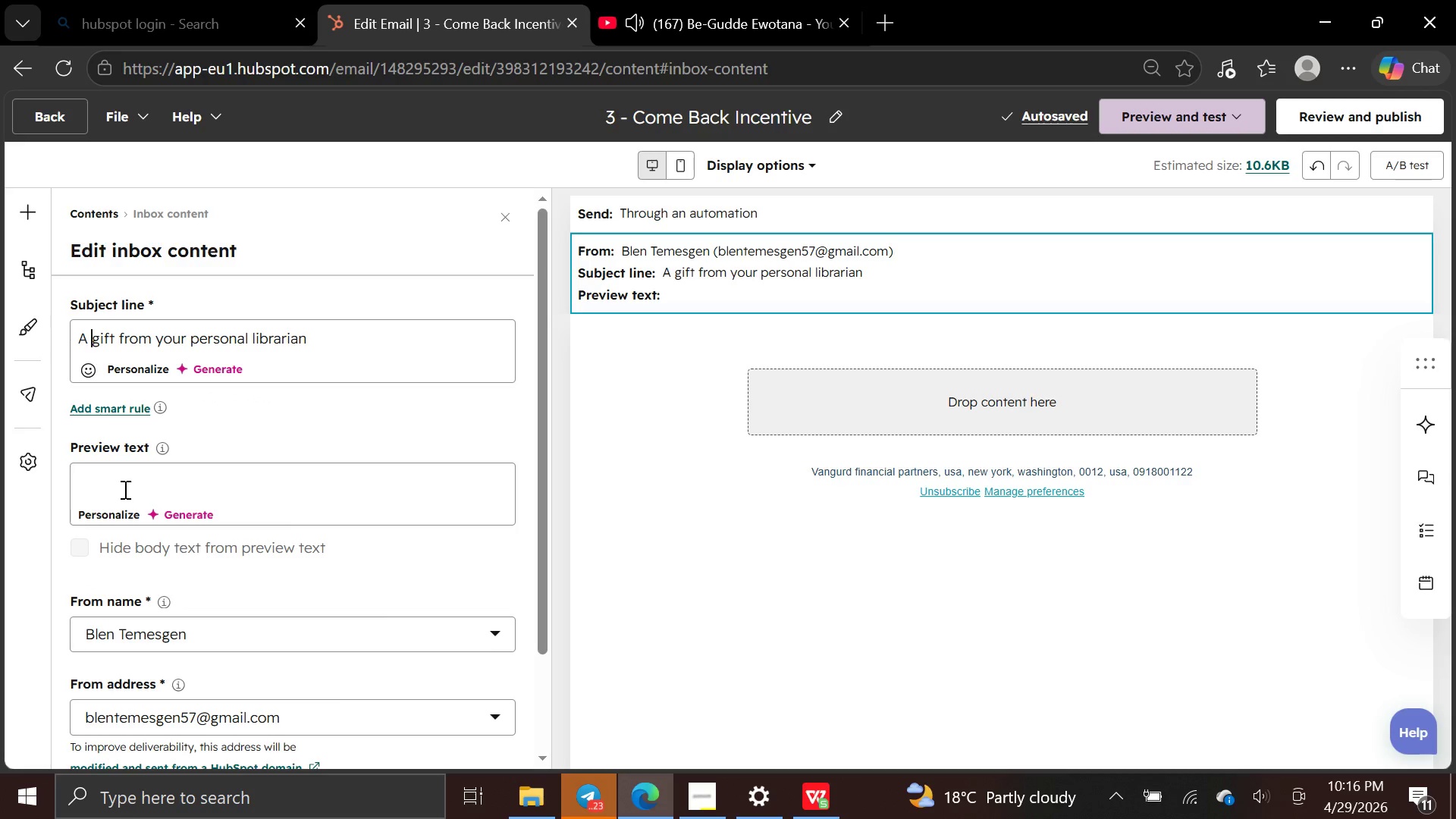 
wait(7.2)
 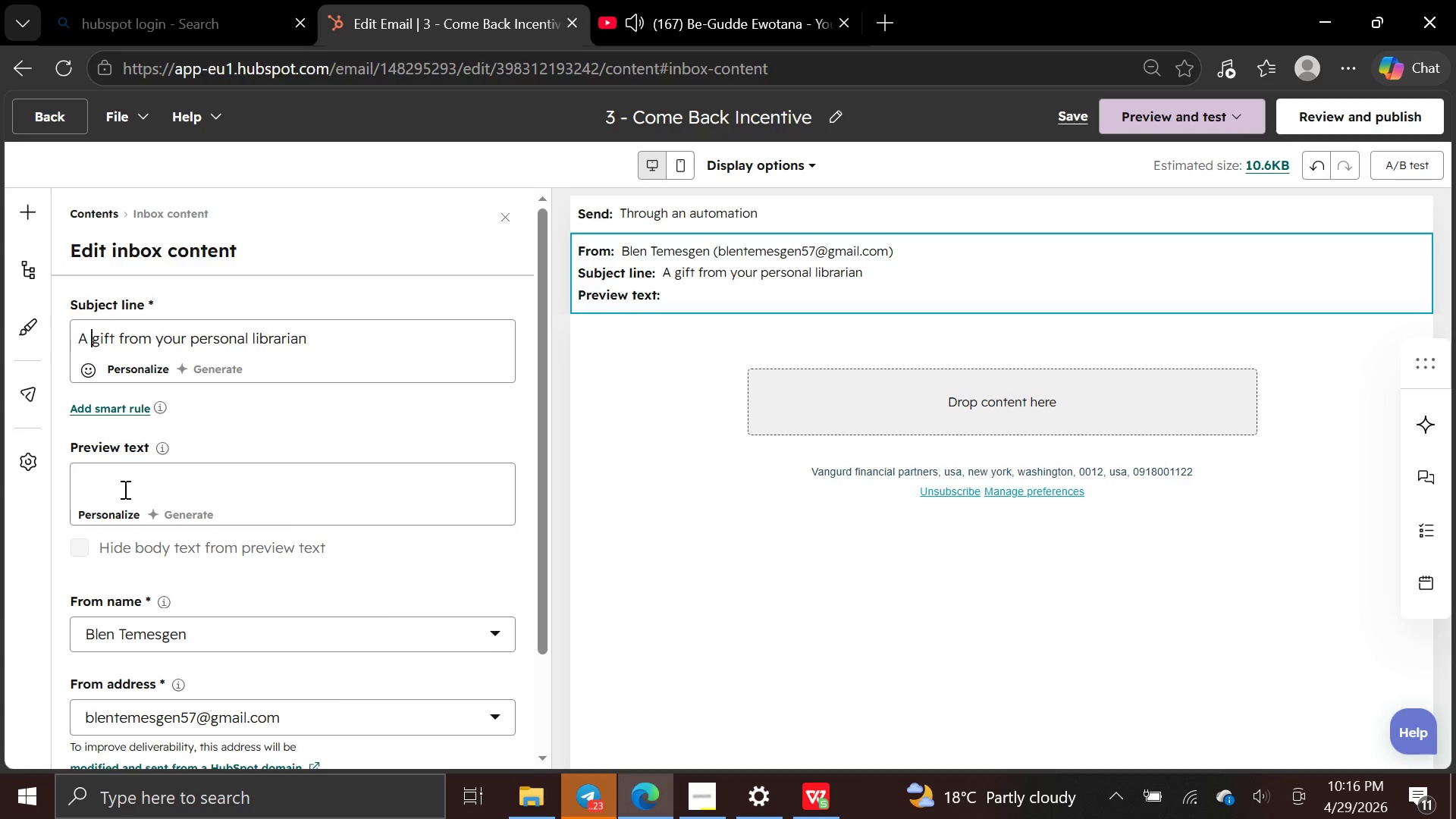 
left_click([91, 478])
 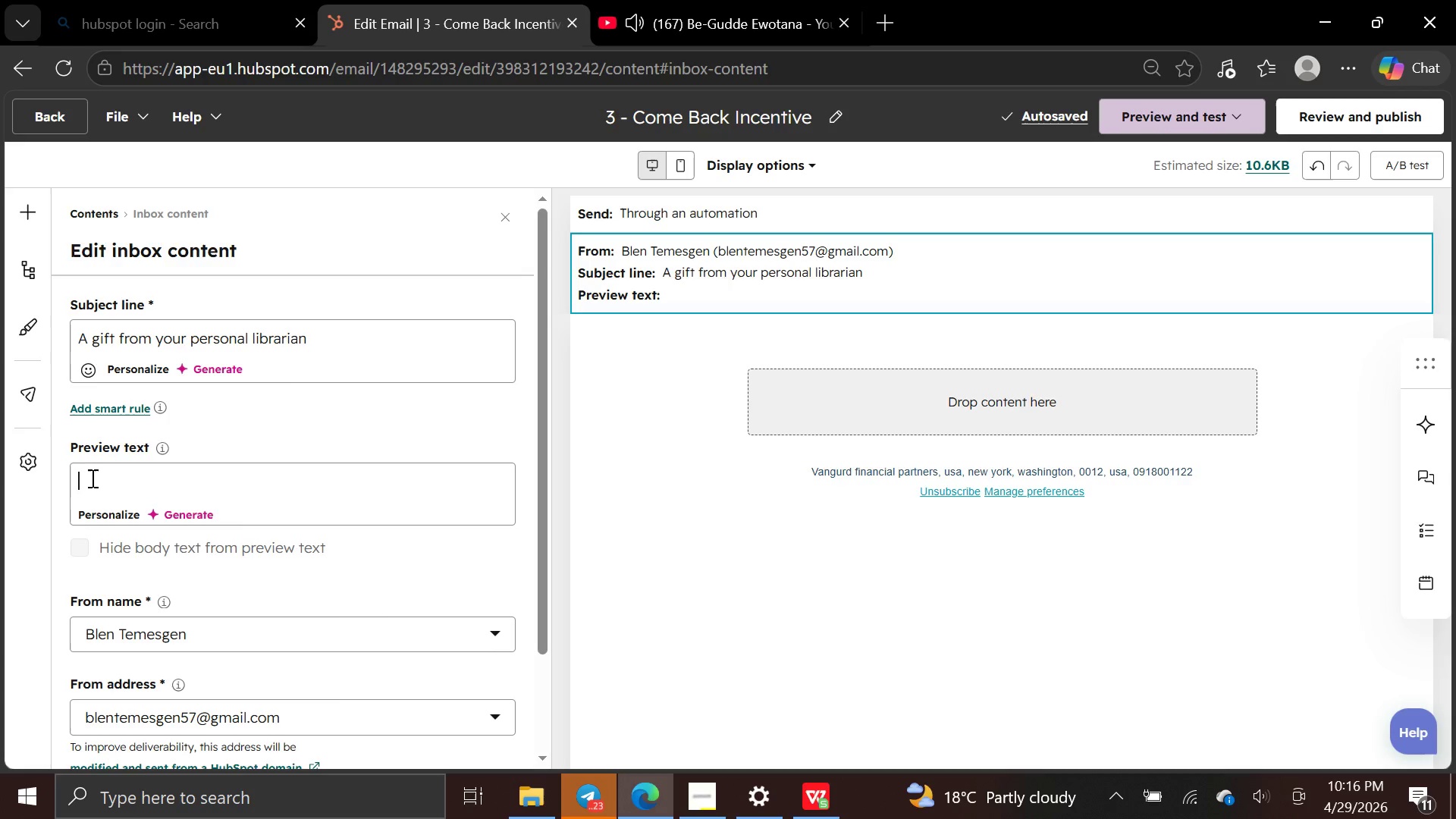 
type(Enj)
 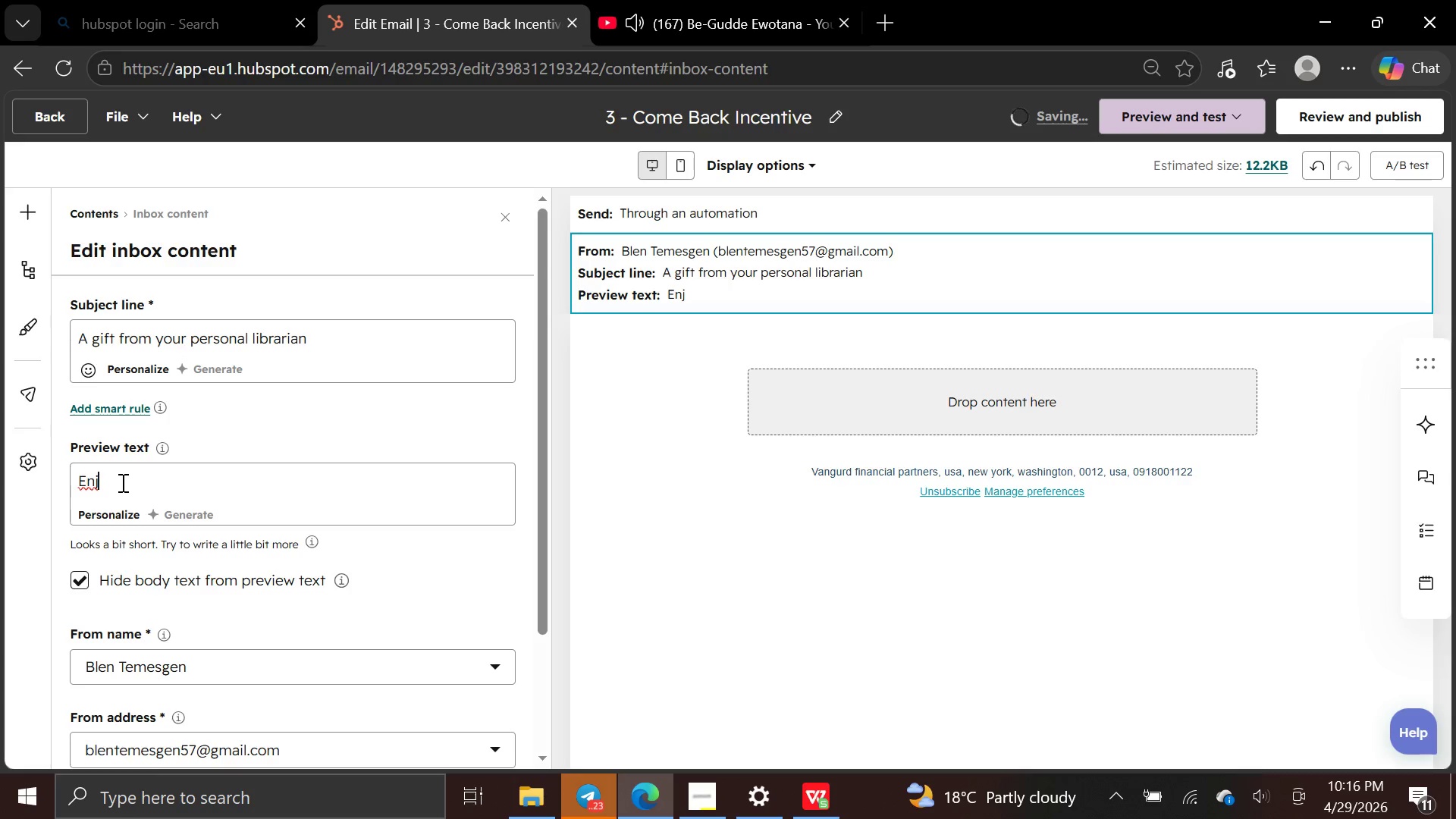 
type(oy a special incentive on your next )
 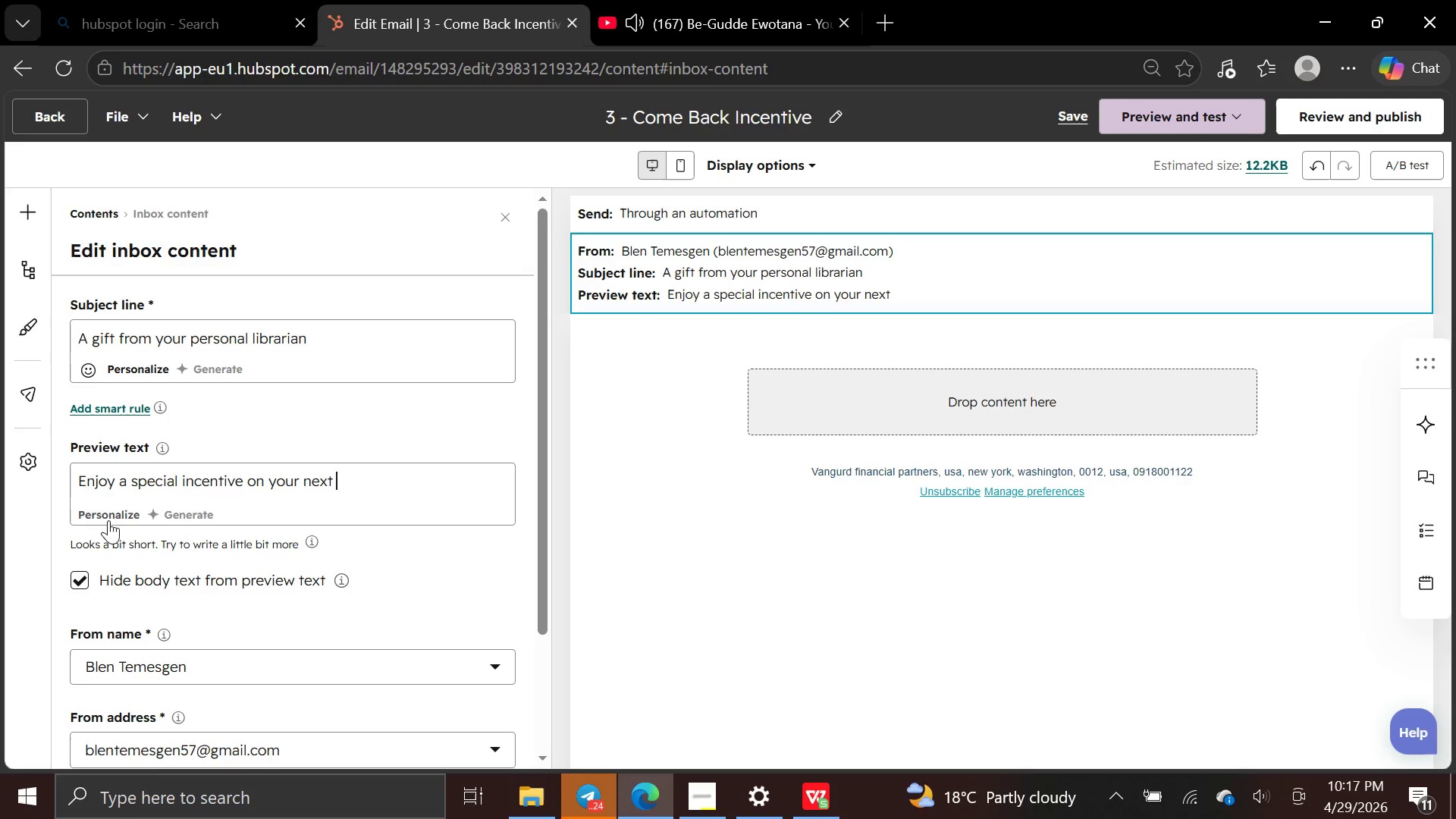 
left_click([108, 519])
 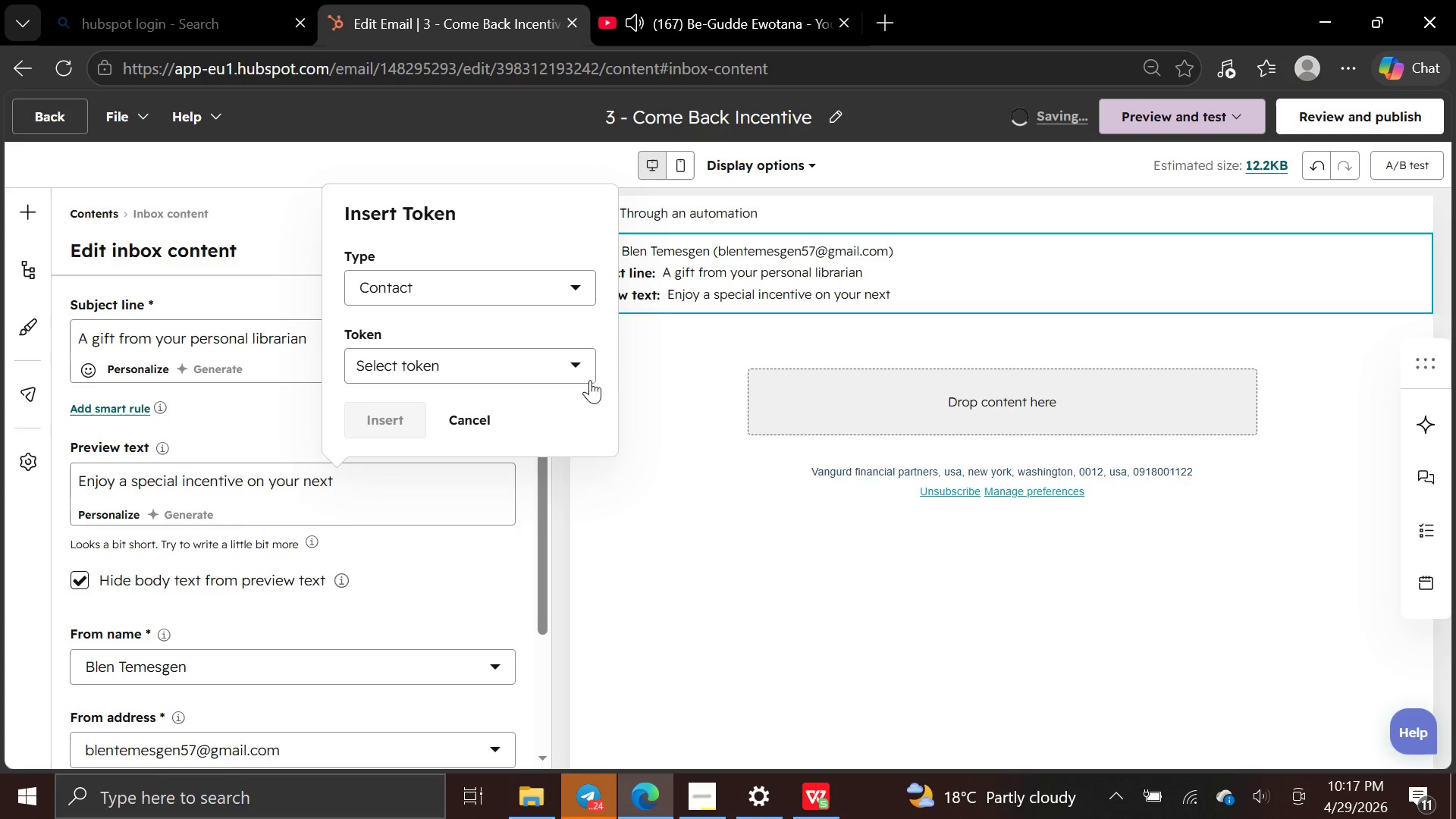 
left_click([581, 363])
 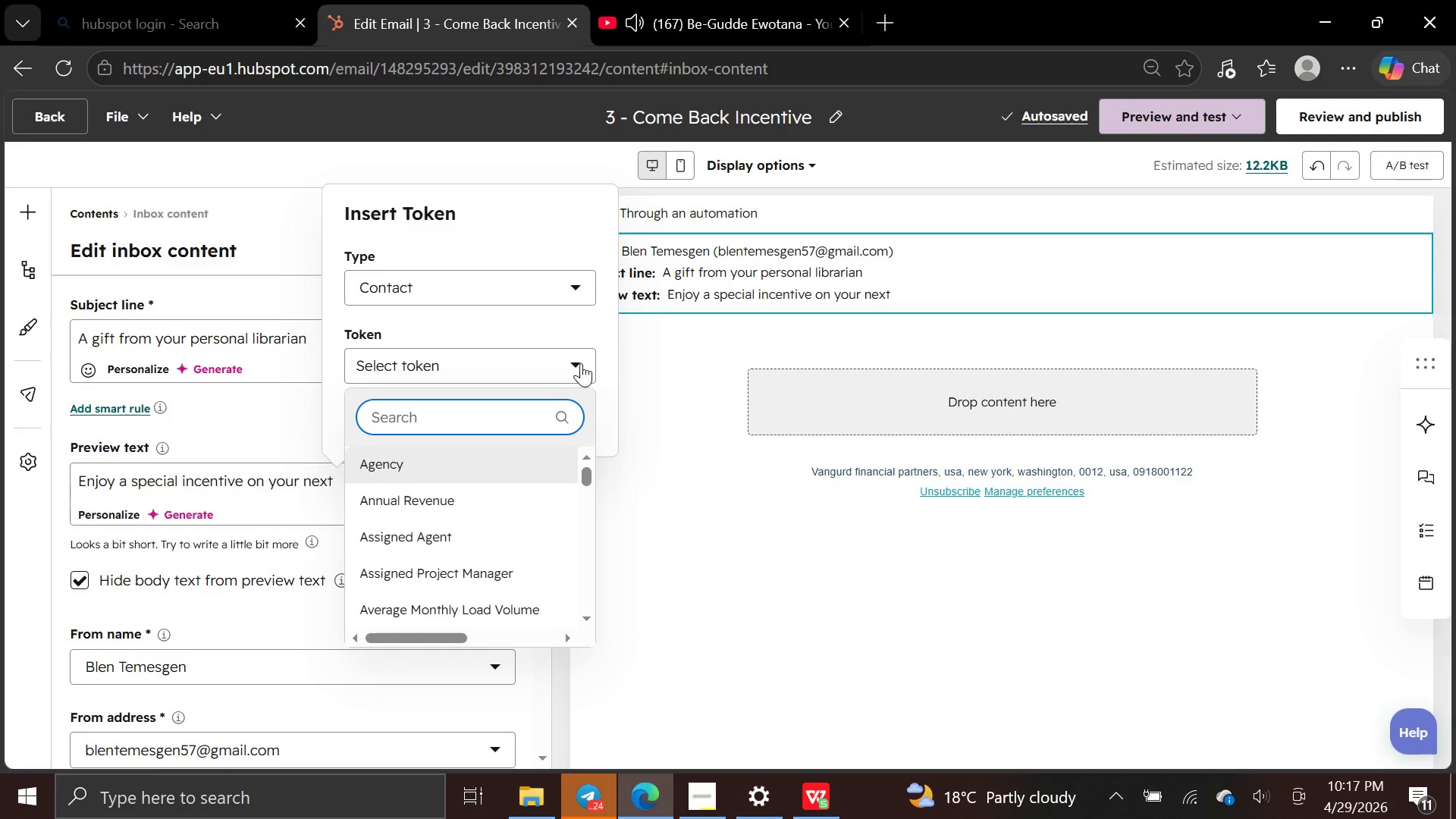 
type(fav)
 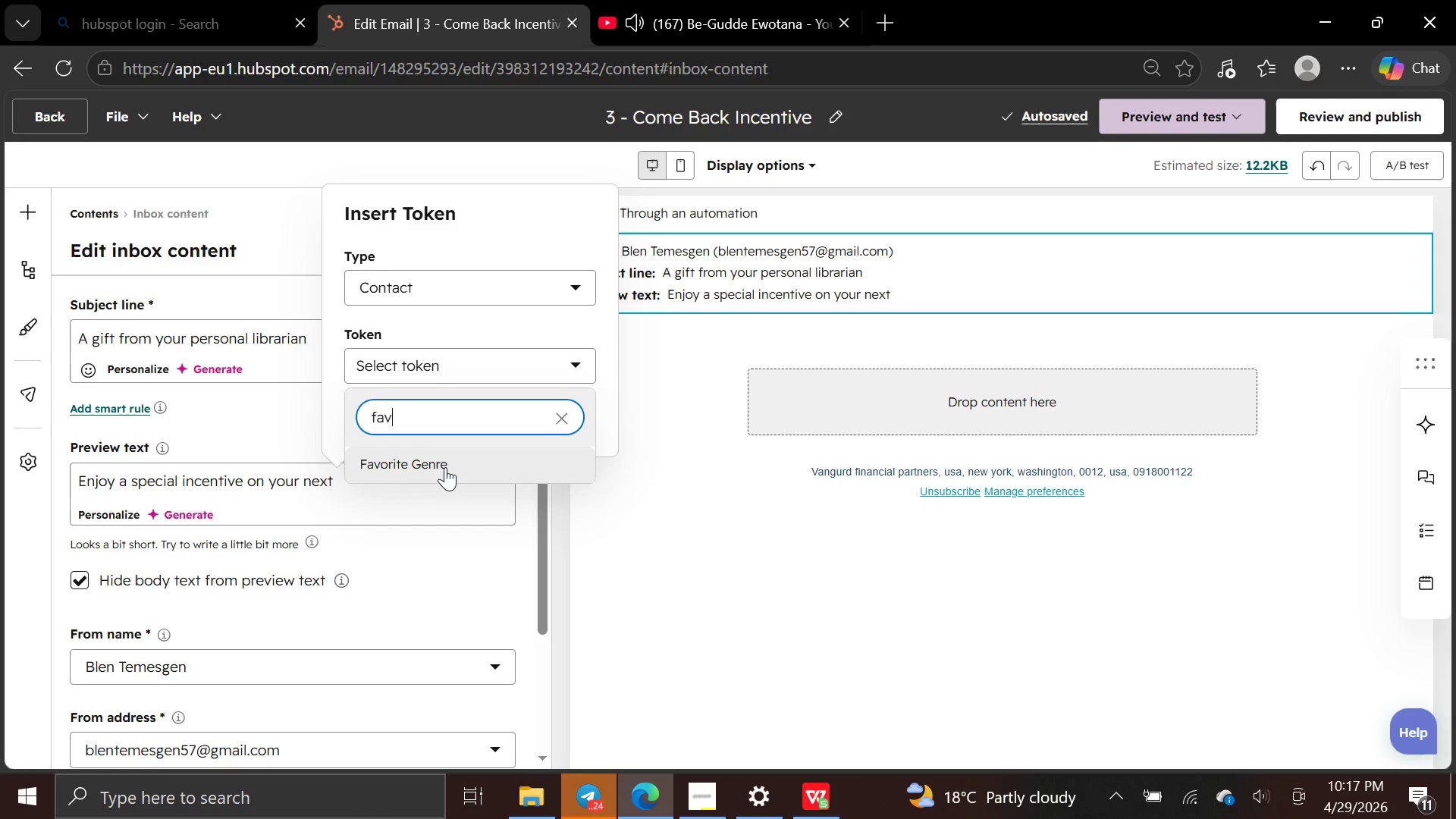 
left_click([445, 465])
 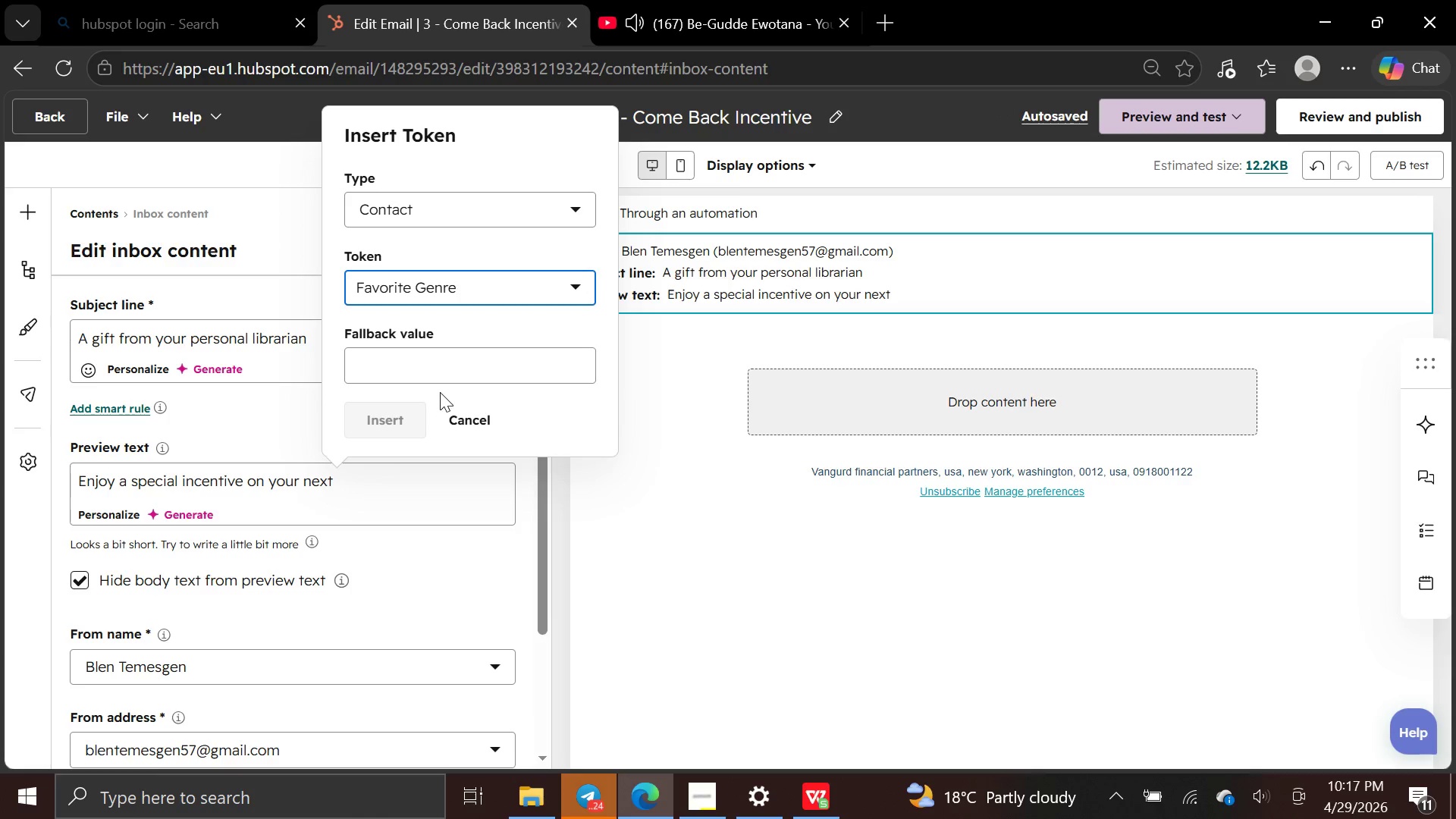 
left_click([447, 375])
 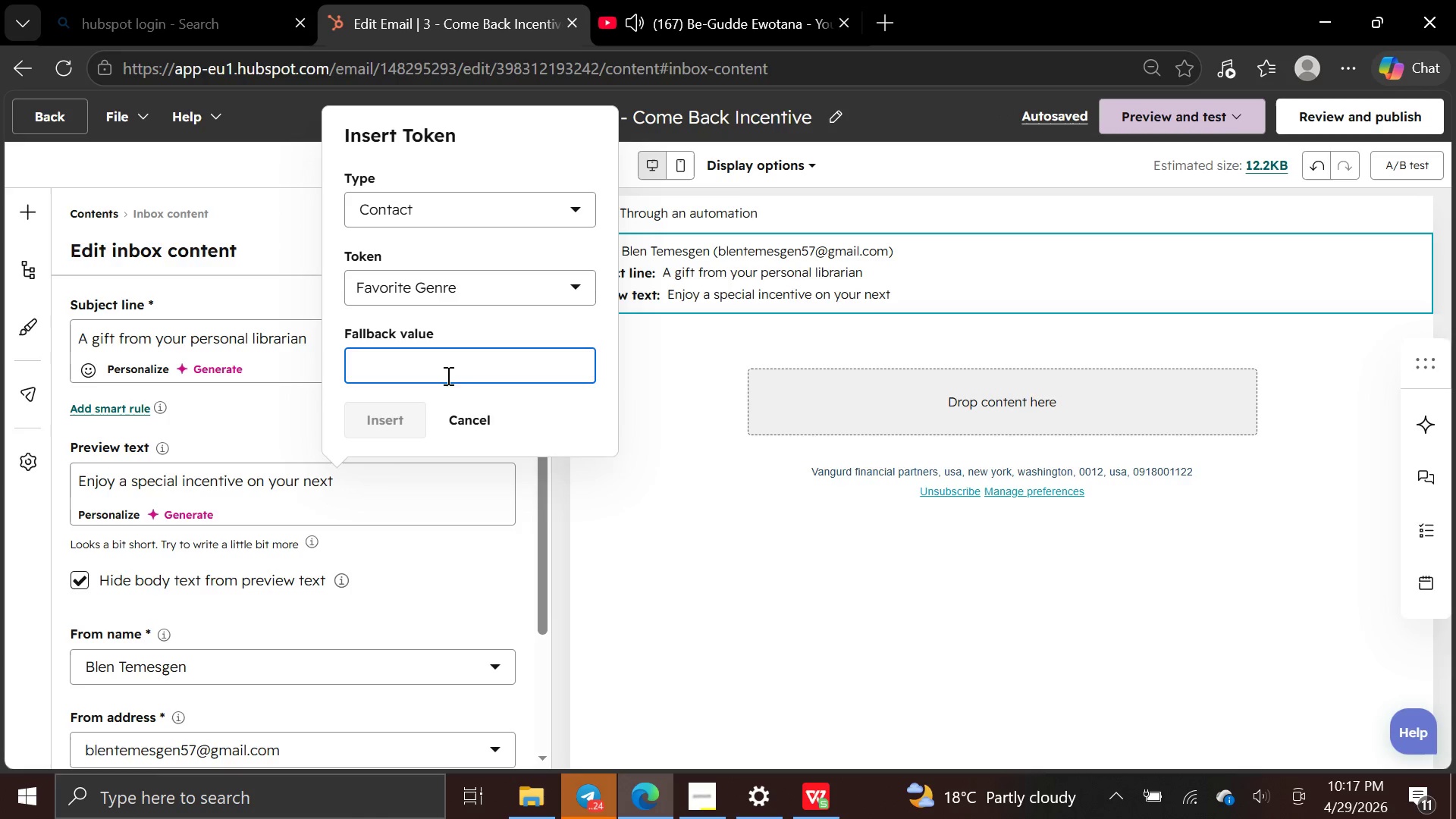 
type(Favorite Genre)
 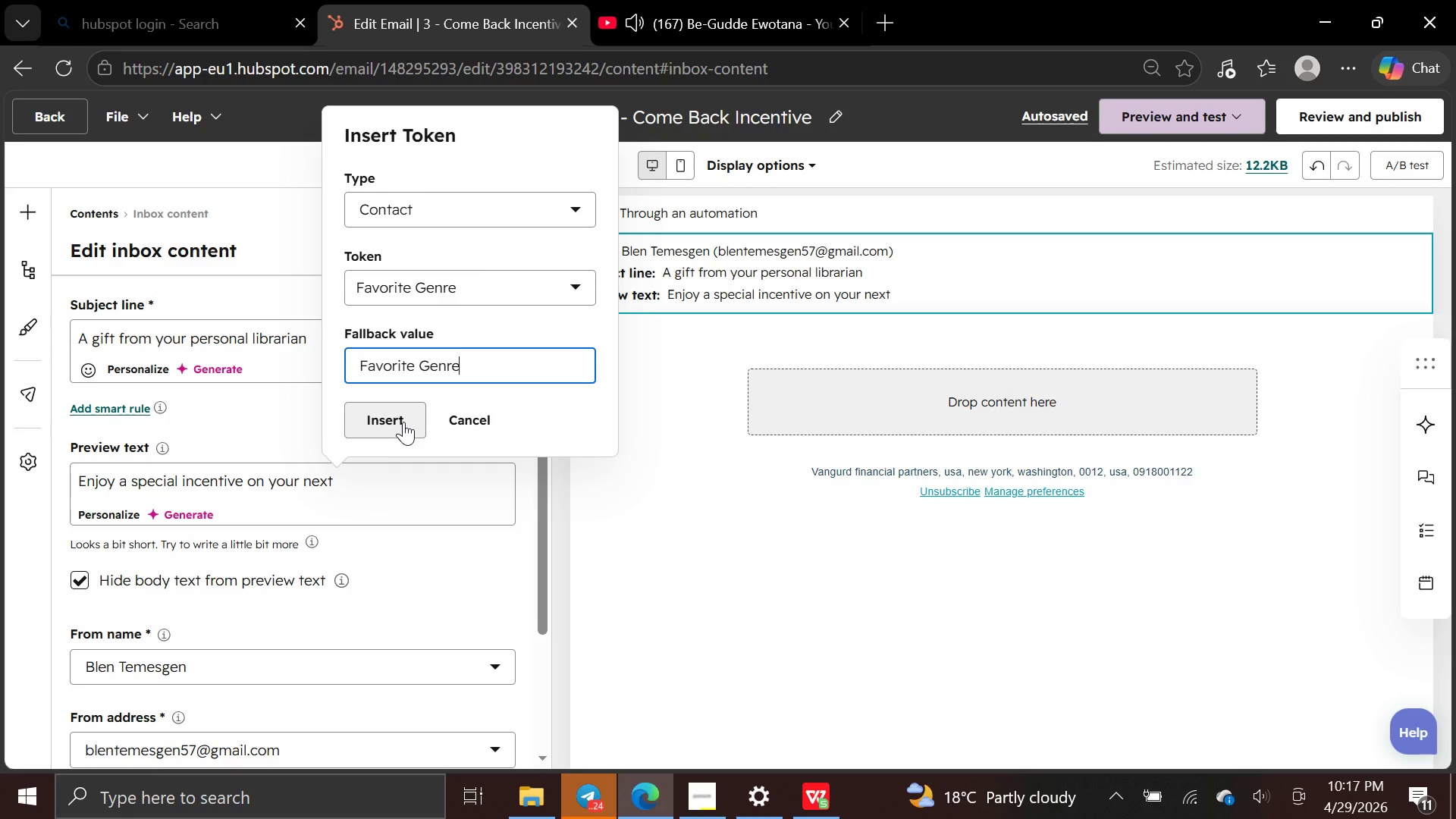 
left_click([403, 422])
 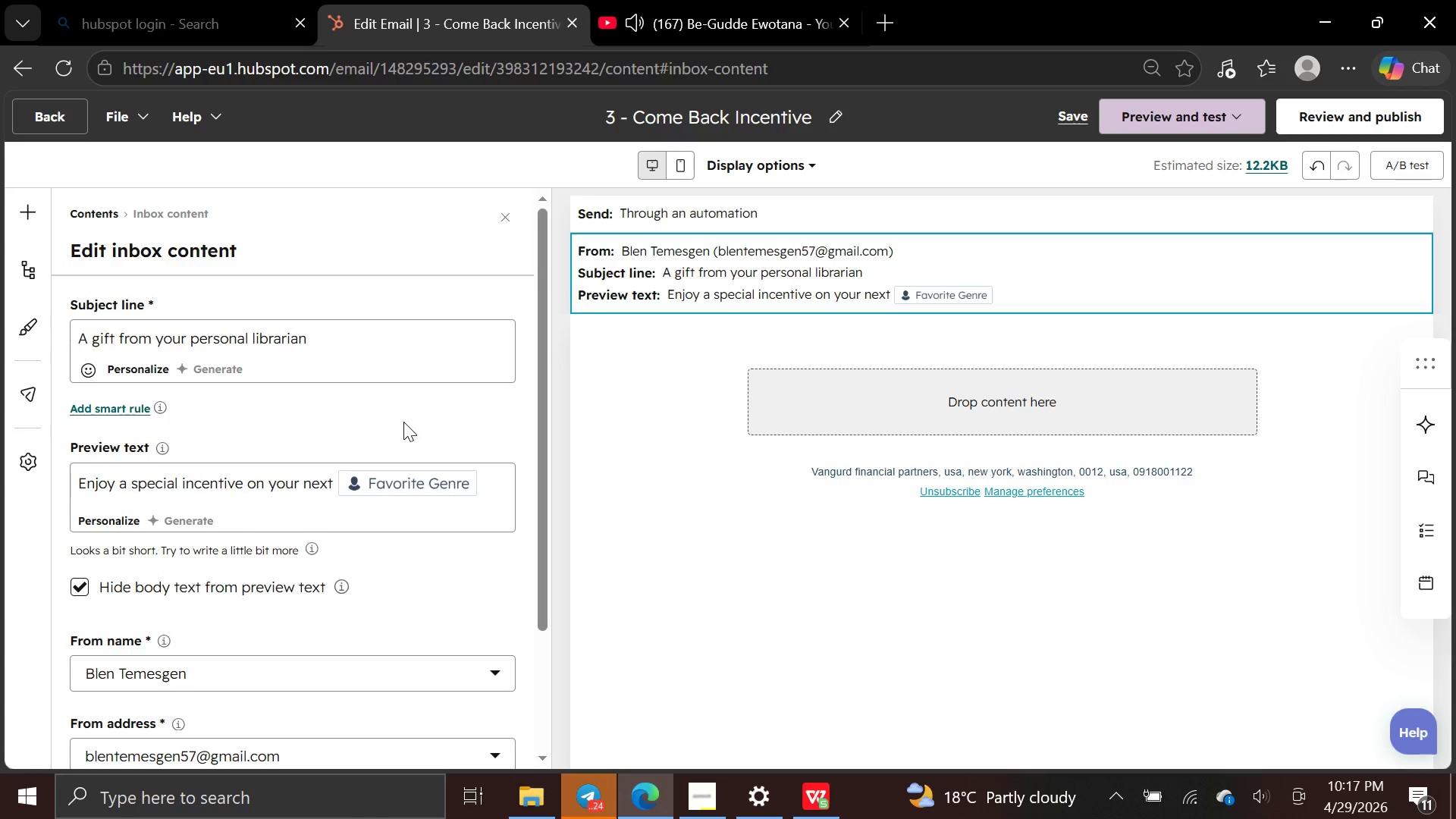 
type(bPurchase)
 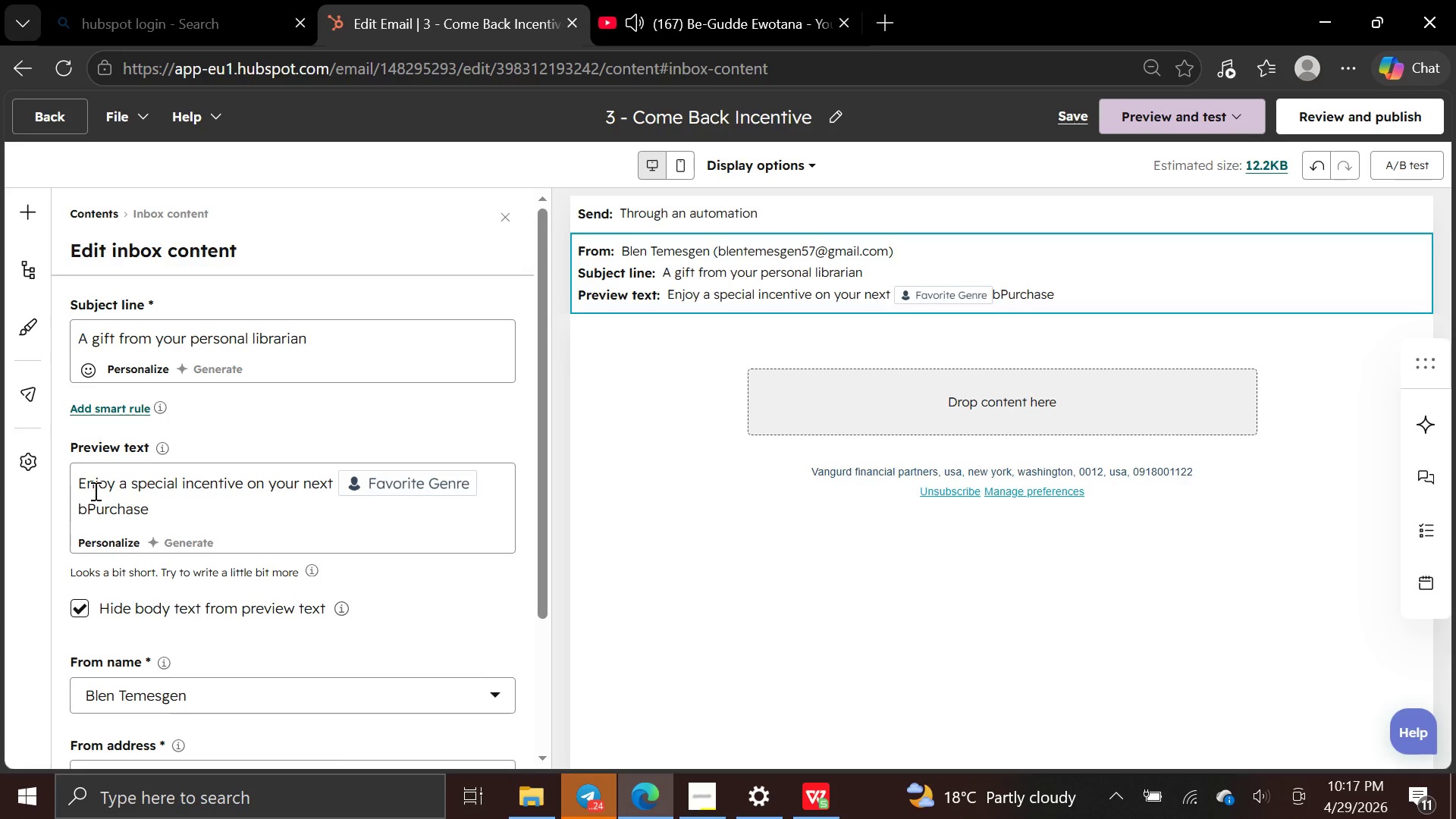 
left_click([89, 506])
 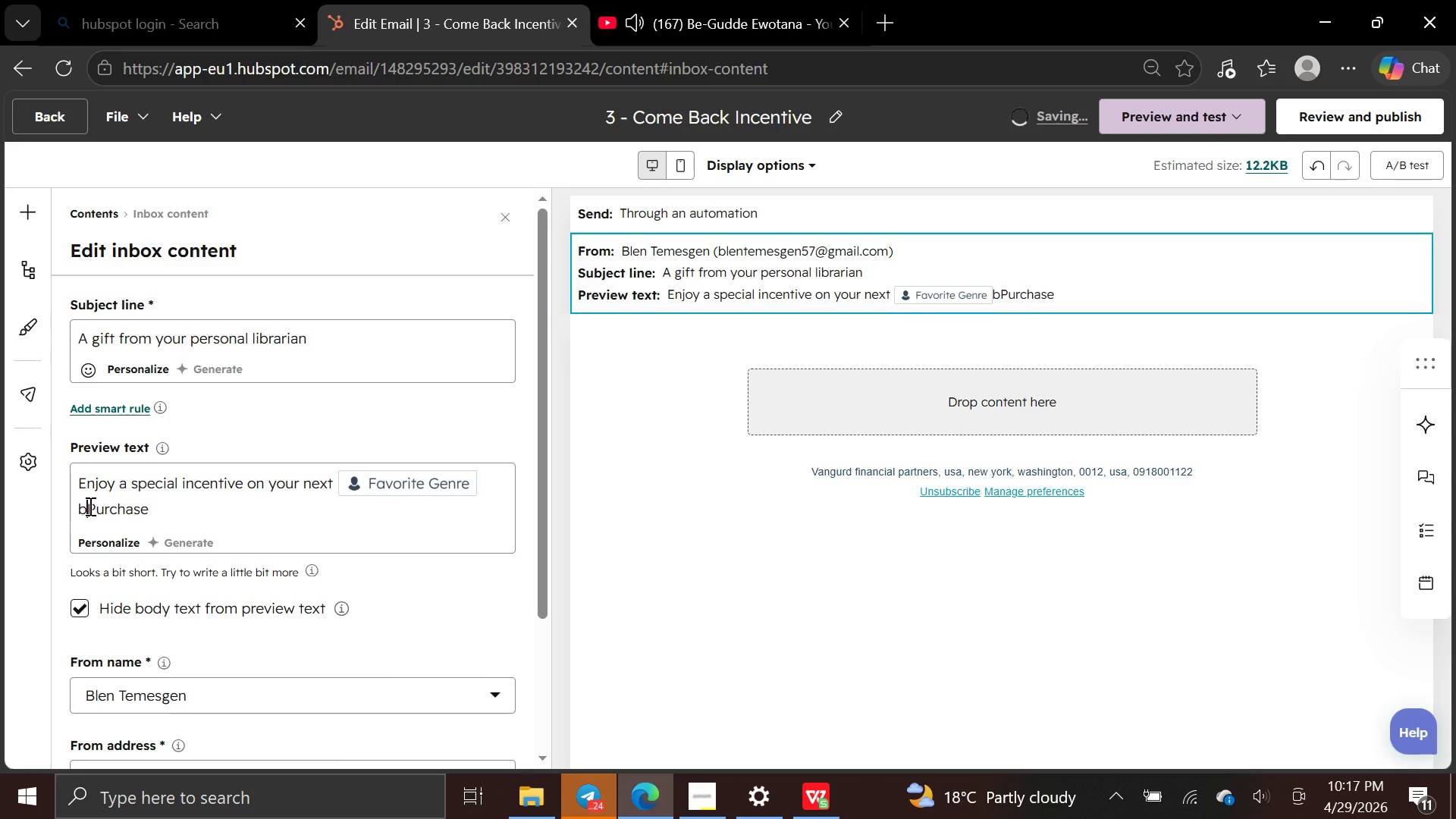 
key(Backspace)
 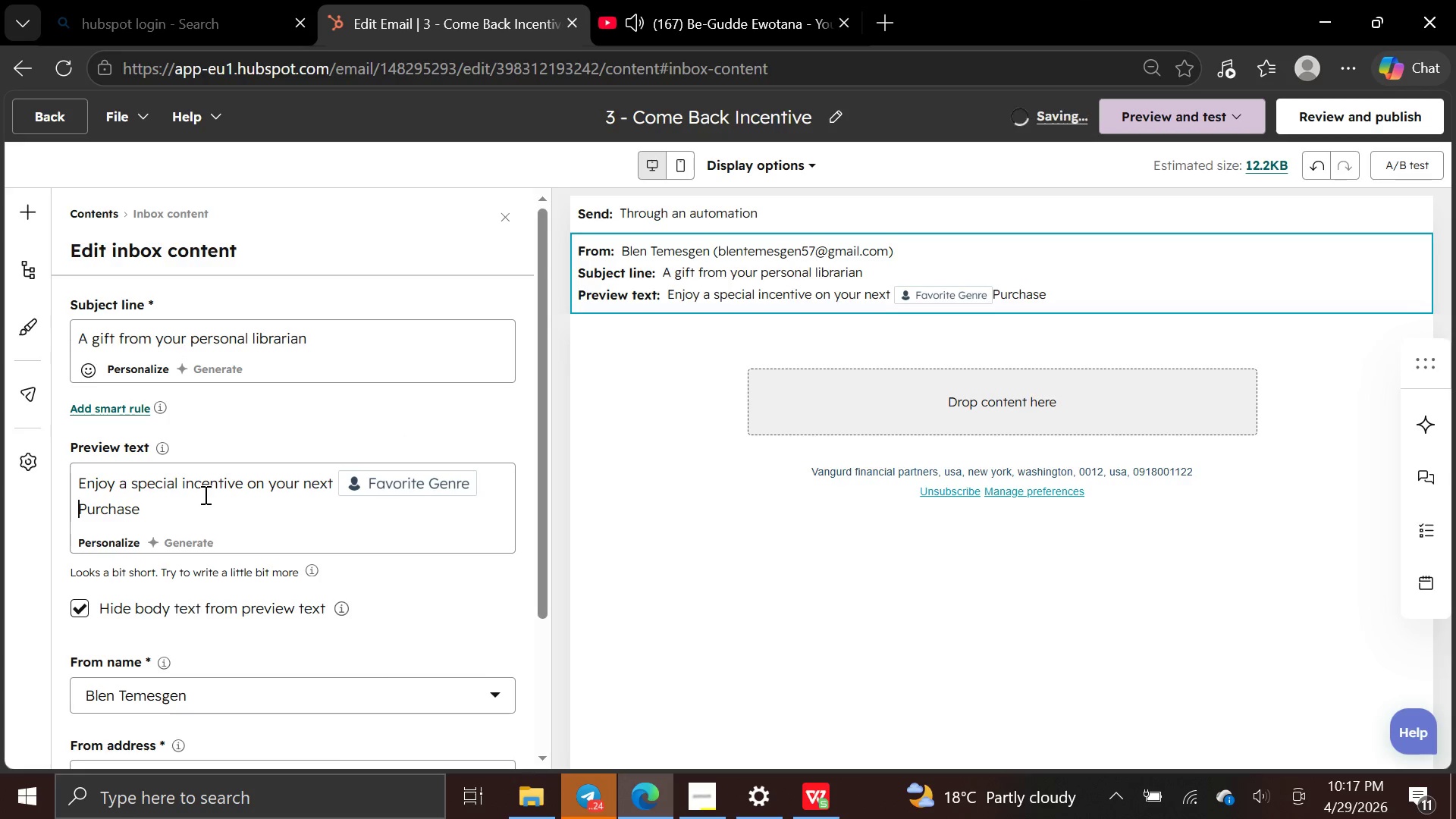 
wait(8.25)
 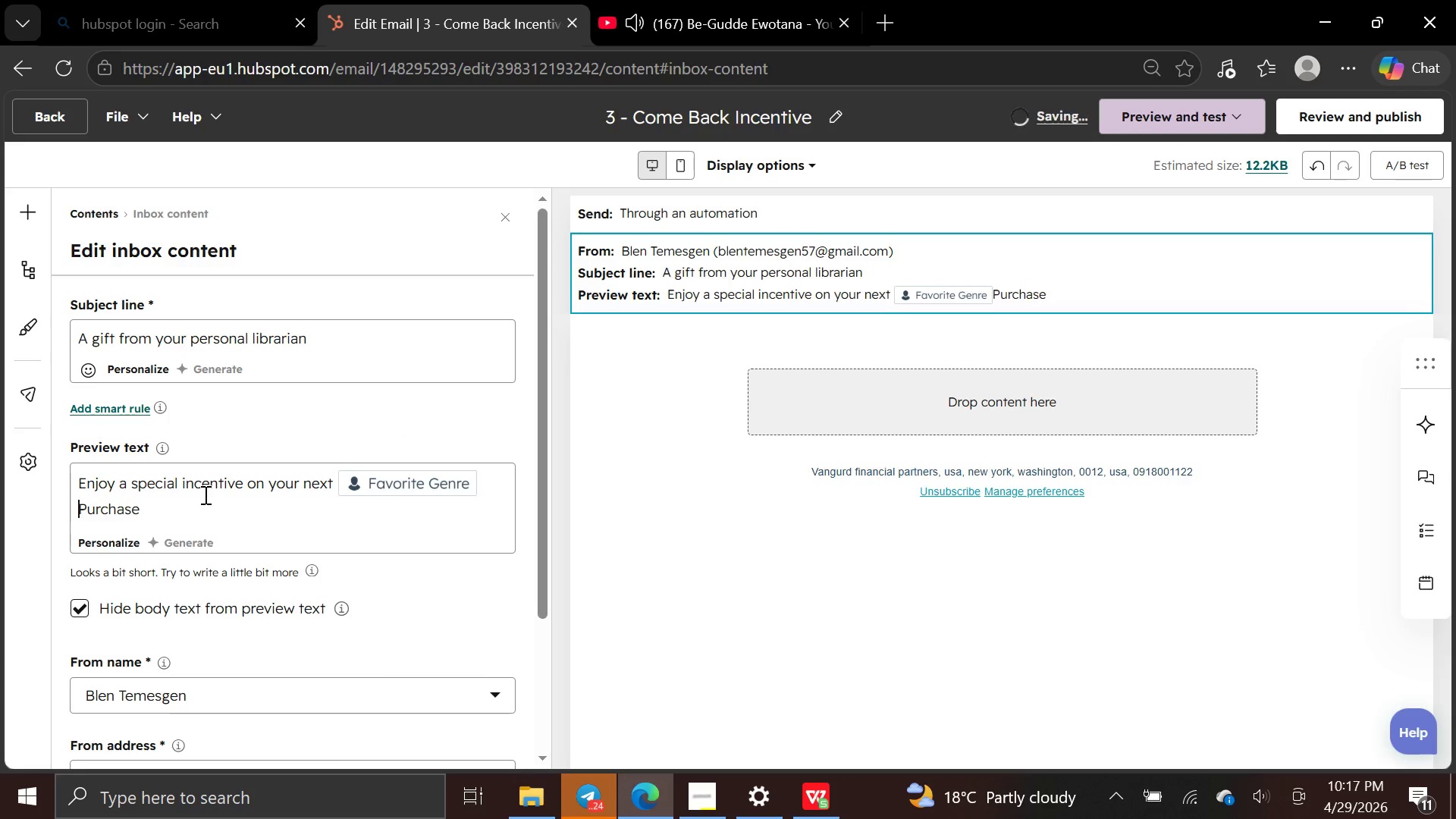 
left_click([177, 459])
 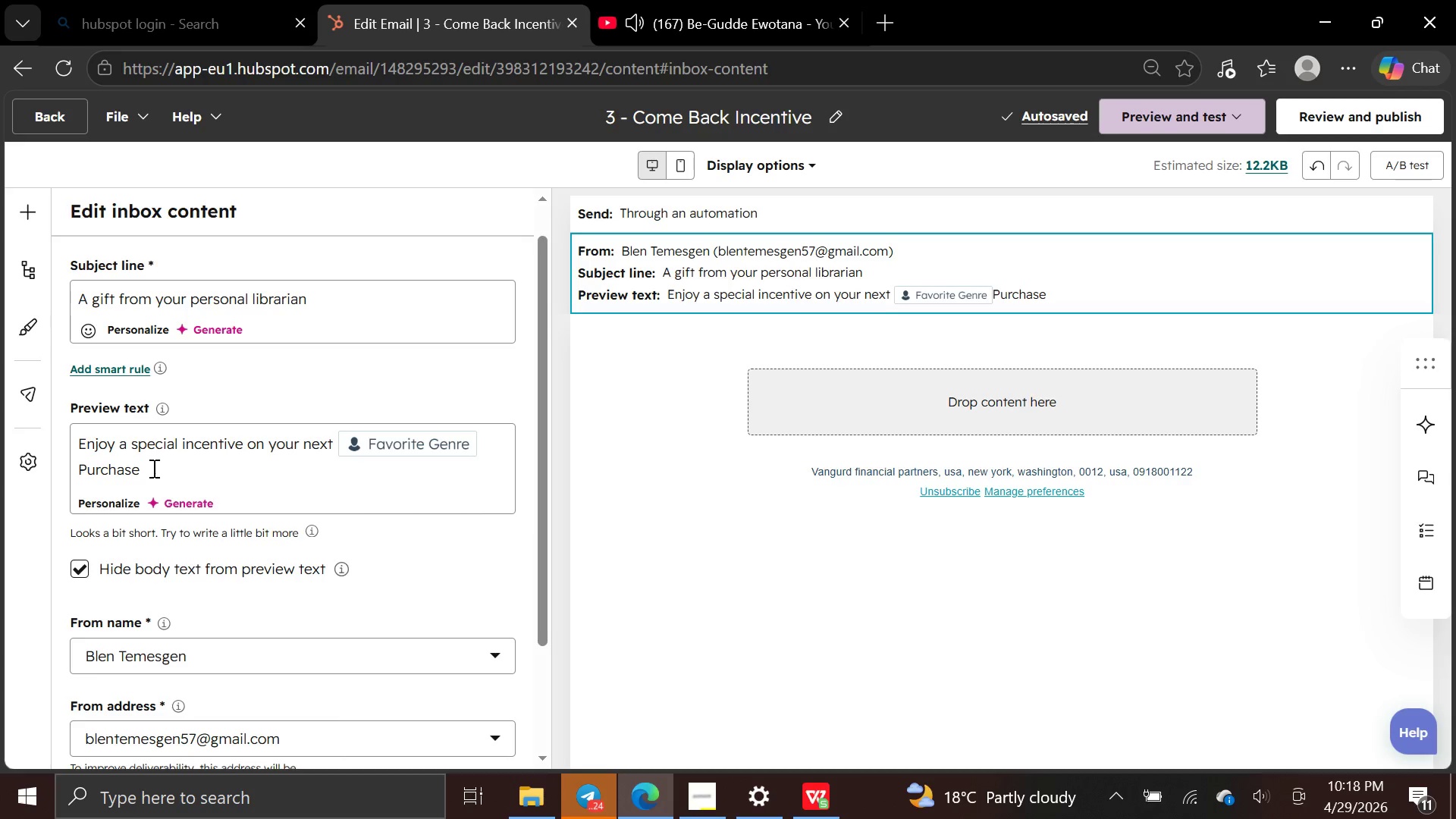 
left_click([142, 472])
 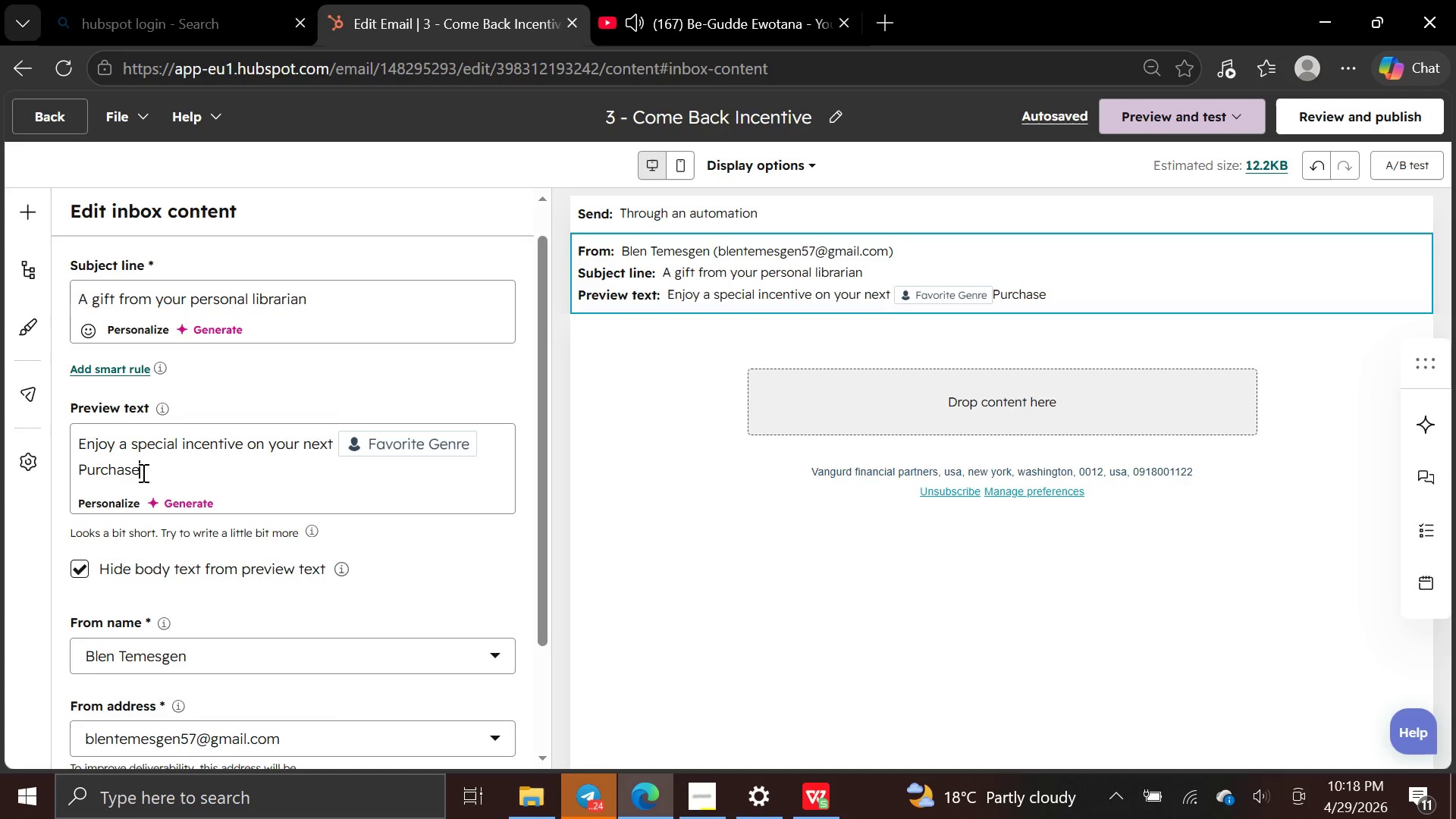 
key(Period)
 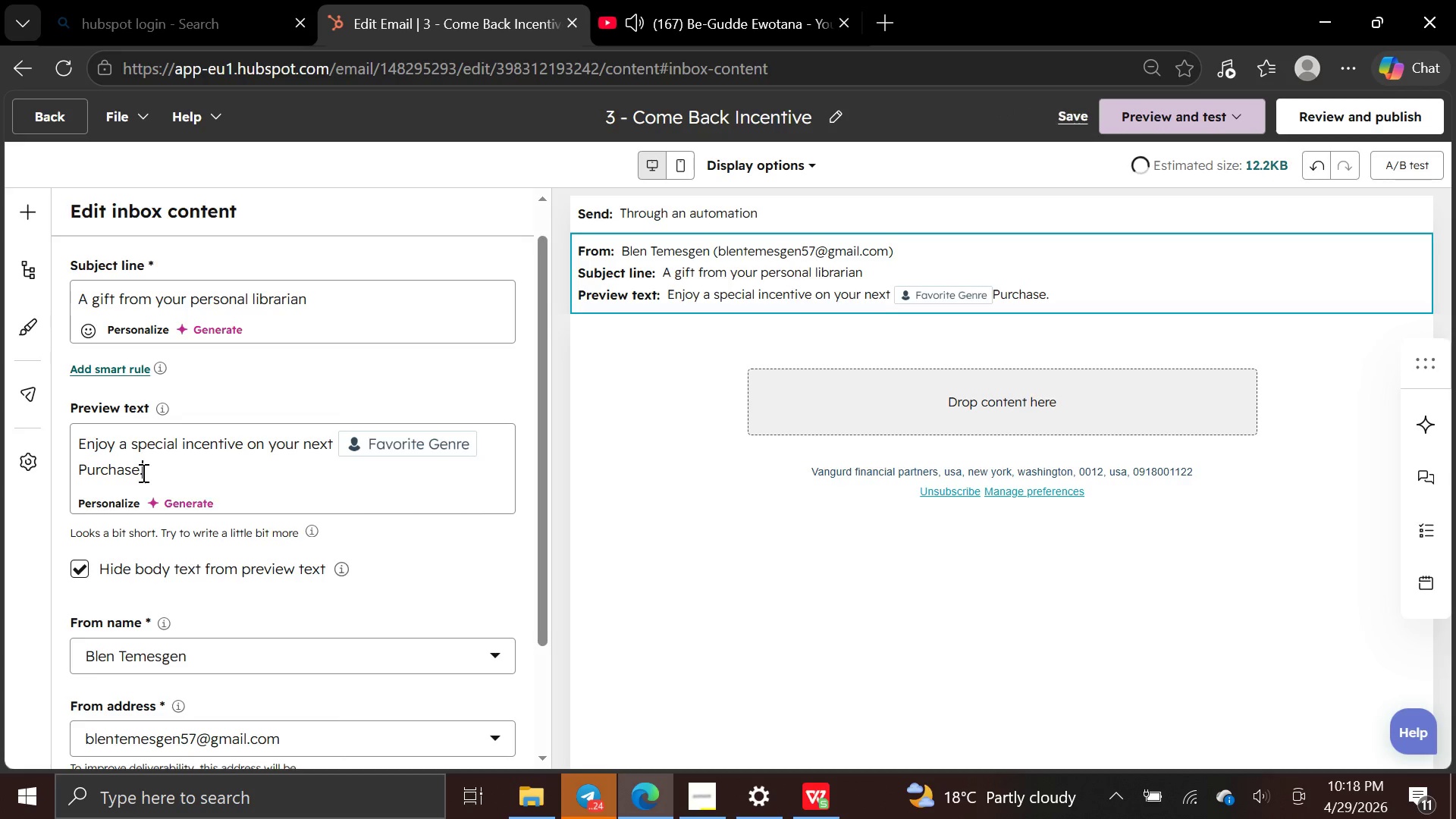 
key(Period)
 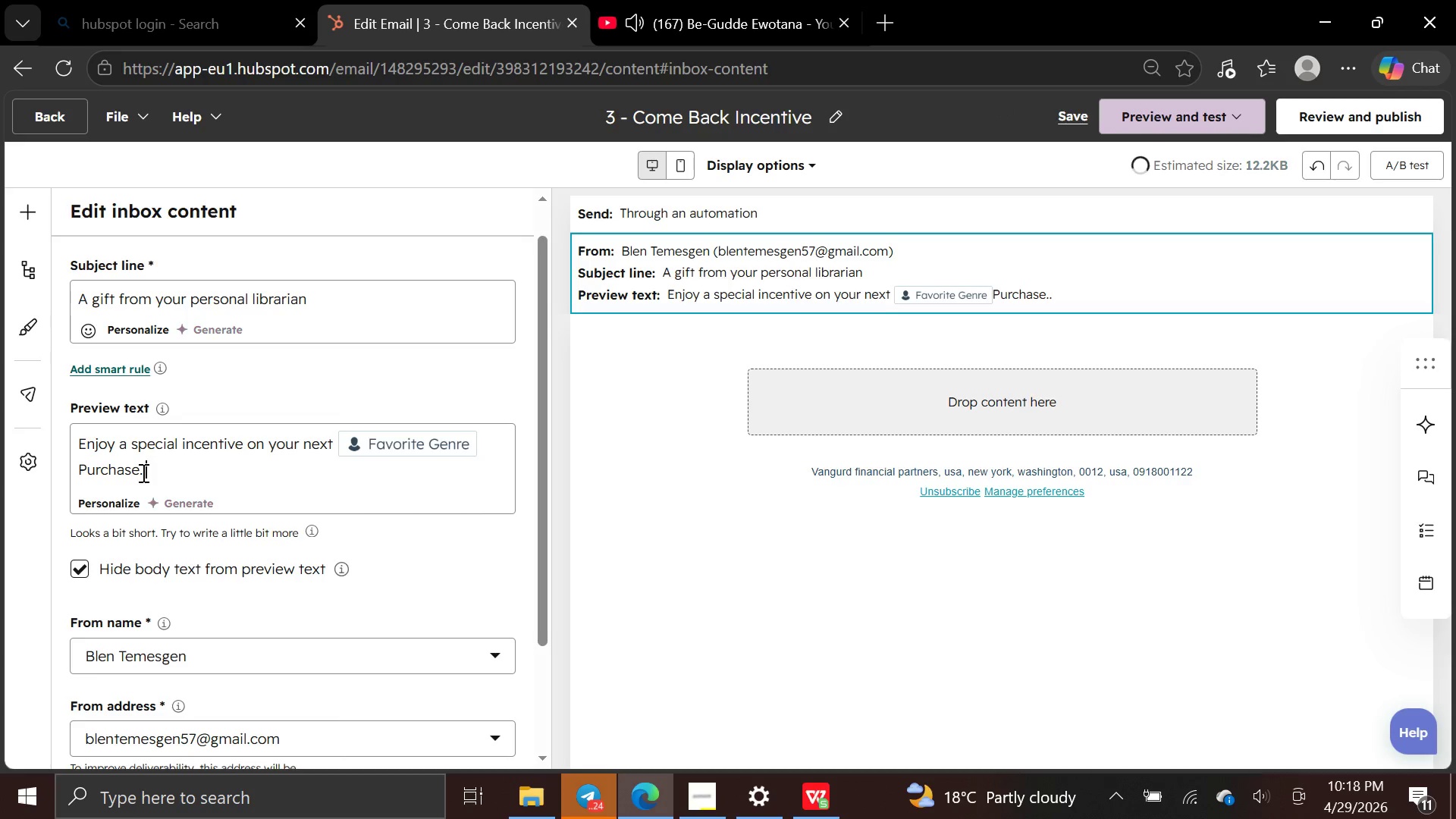 
key(Period)
 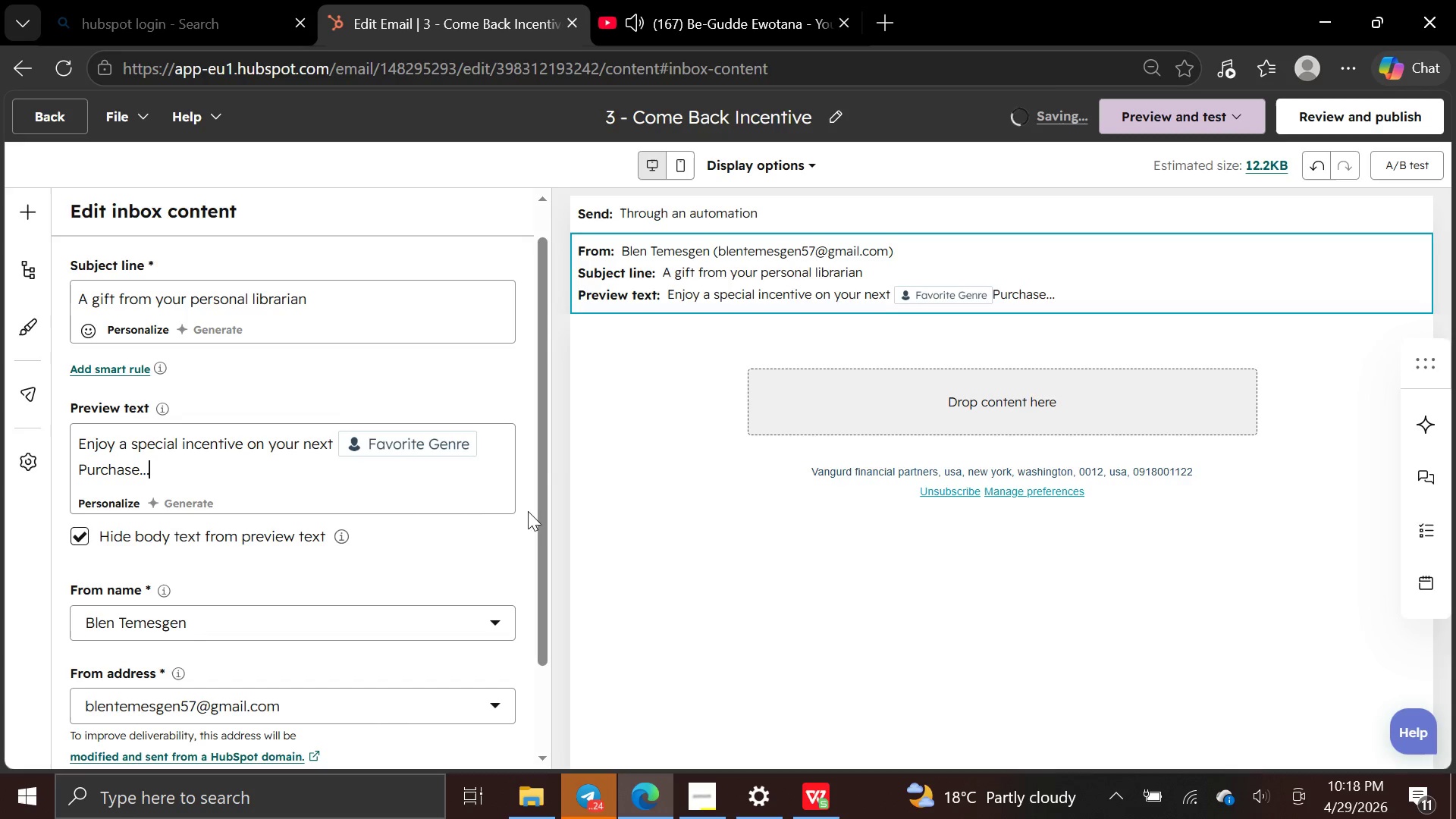 
left_click([814, 395])
 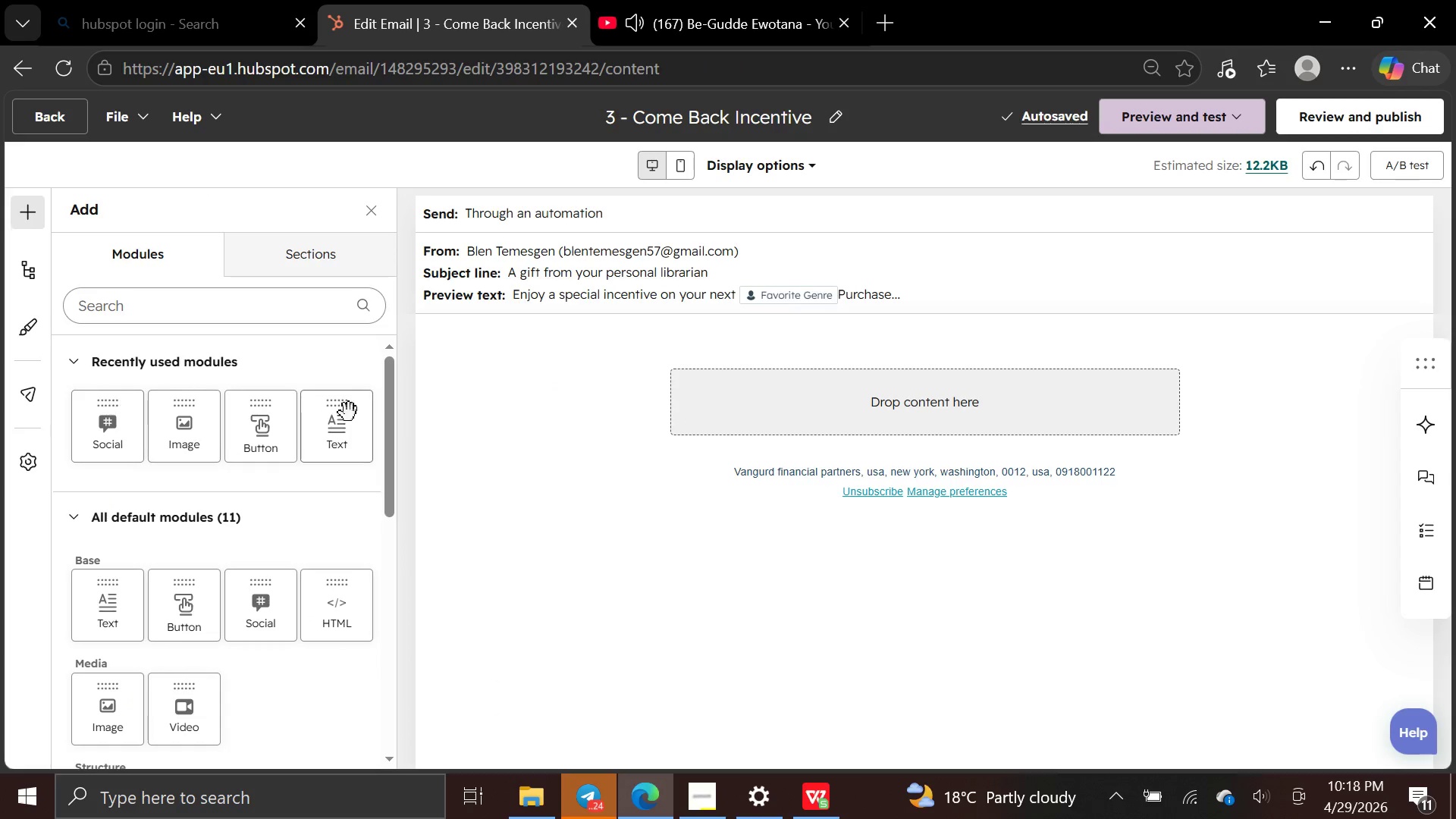 
left_click_drag(start_coordinate=[352, 422], to_coordinate=[730, 392])
 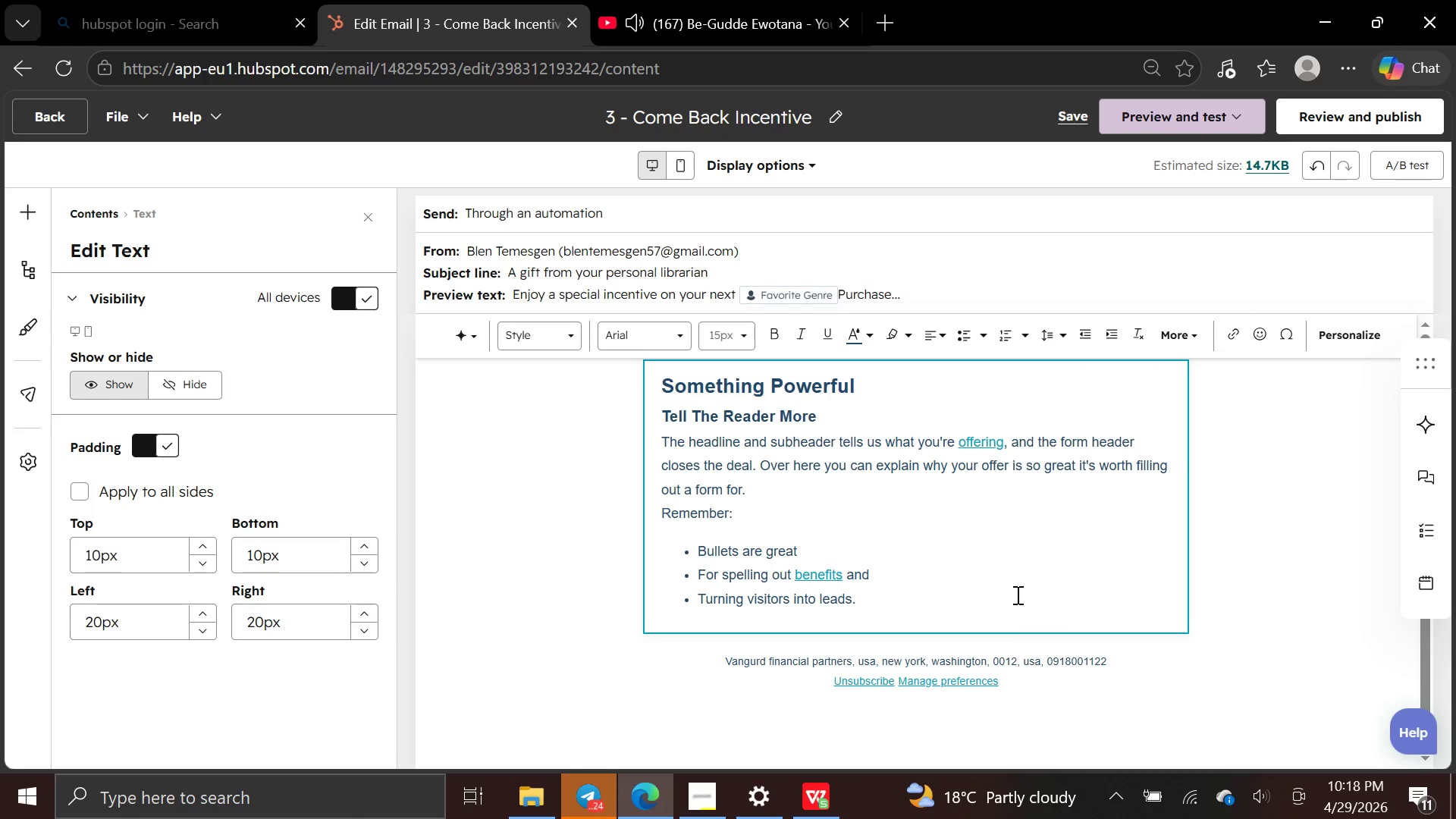 
left_click_drag(start_coordinate=[919, 604], to_coordinate=[632, 378])
 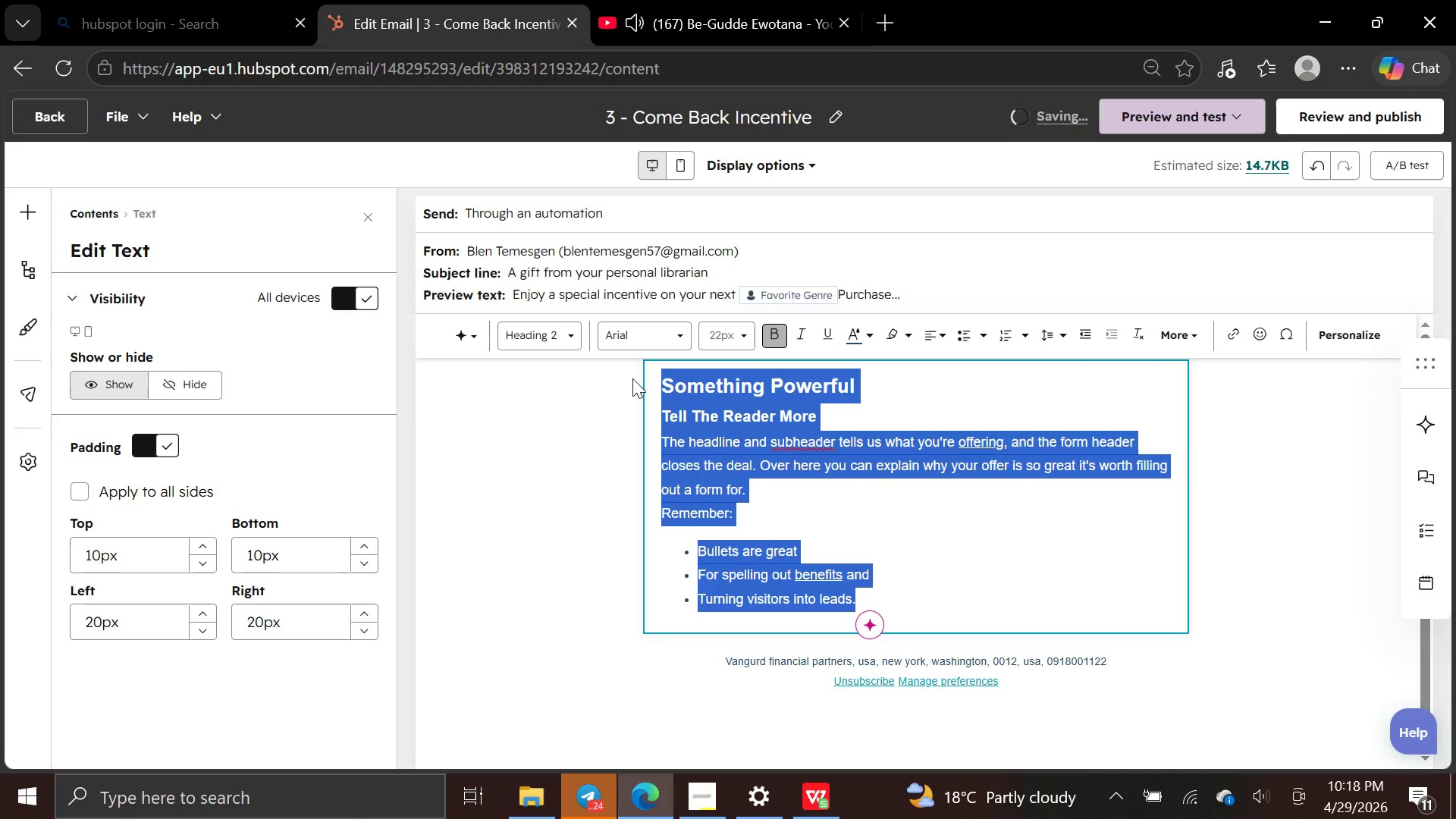 
key(Backspace)
 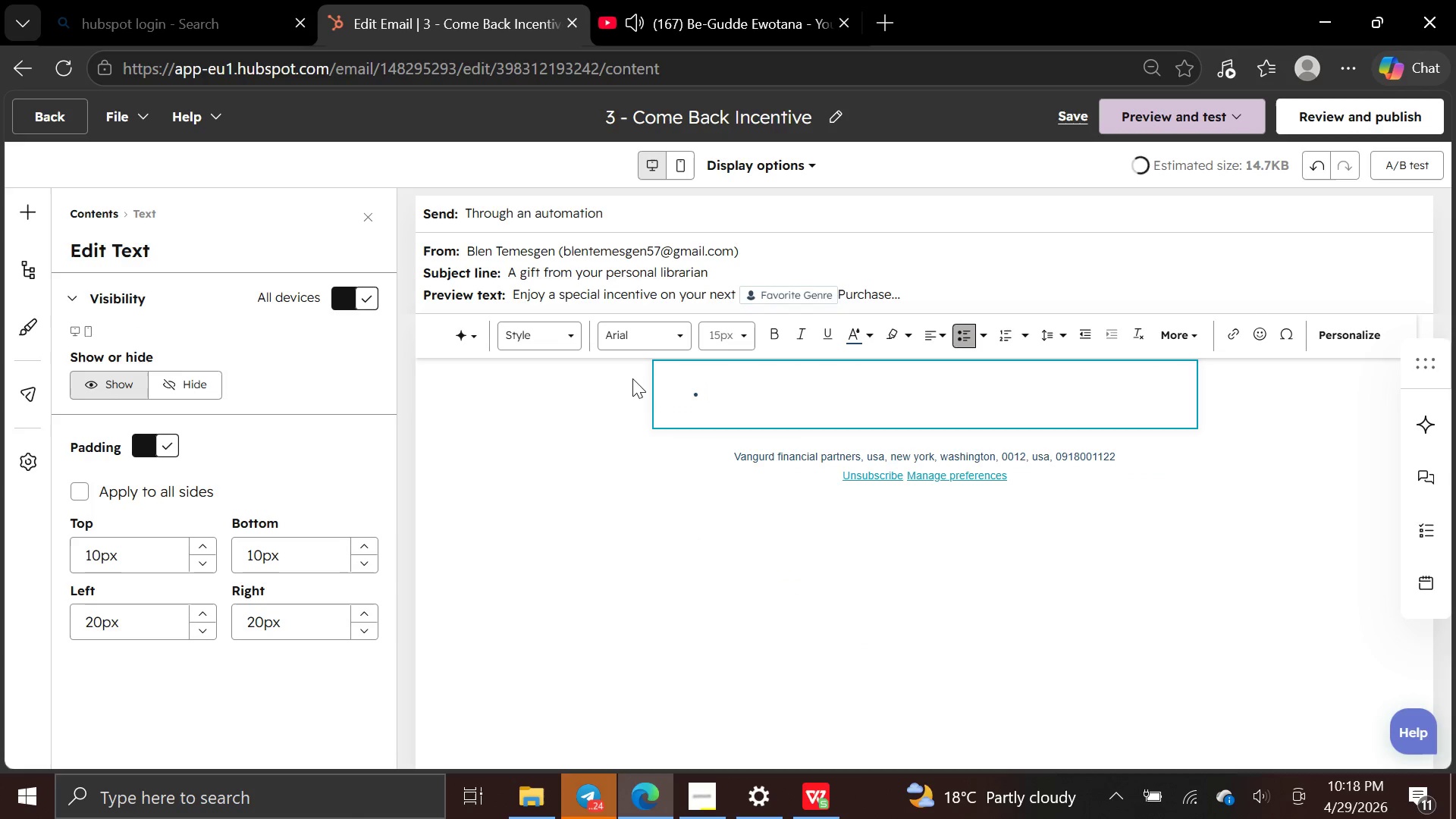 
key(Backspace)
 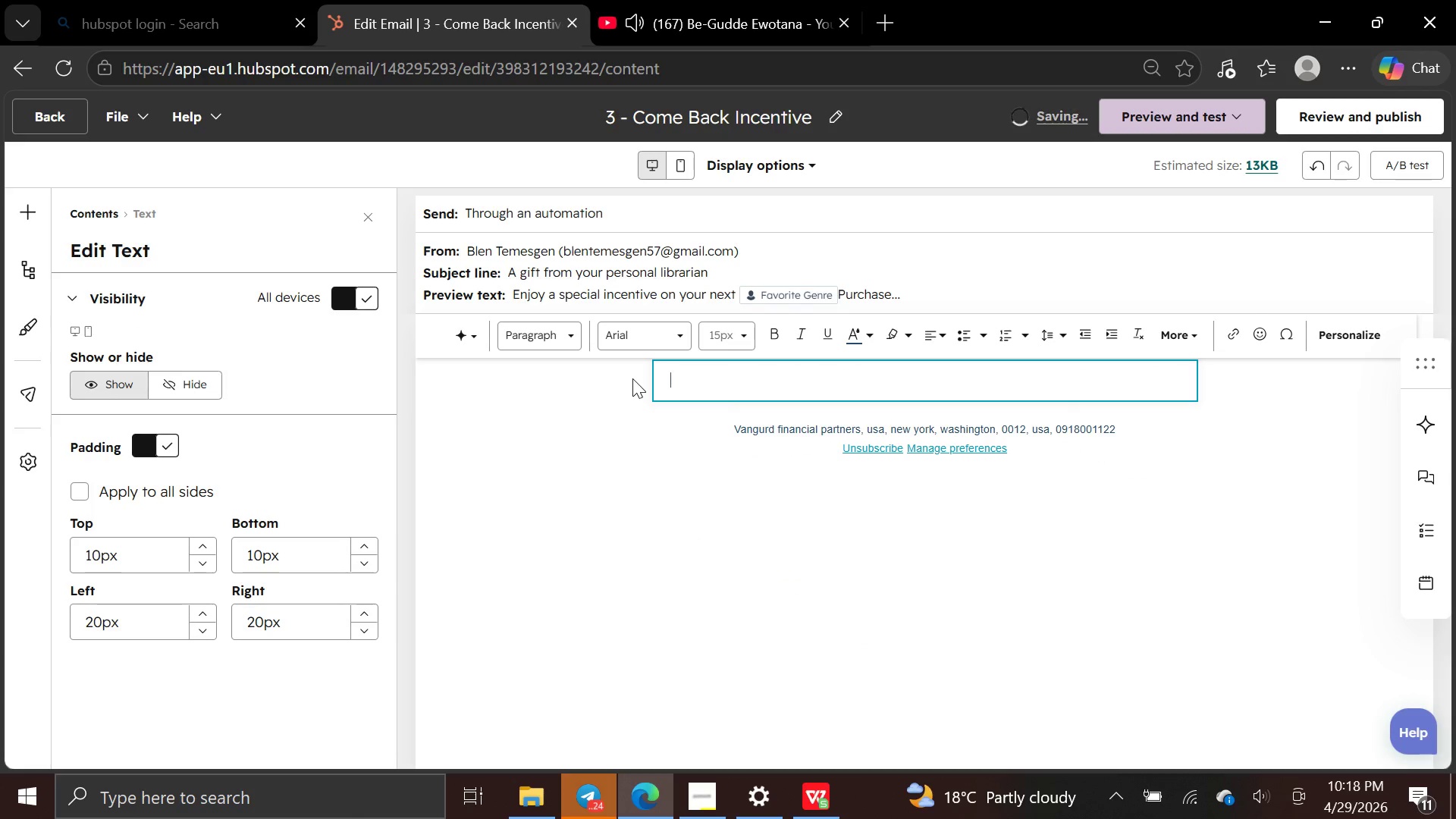 
key(CapsLock)
 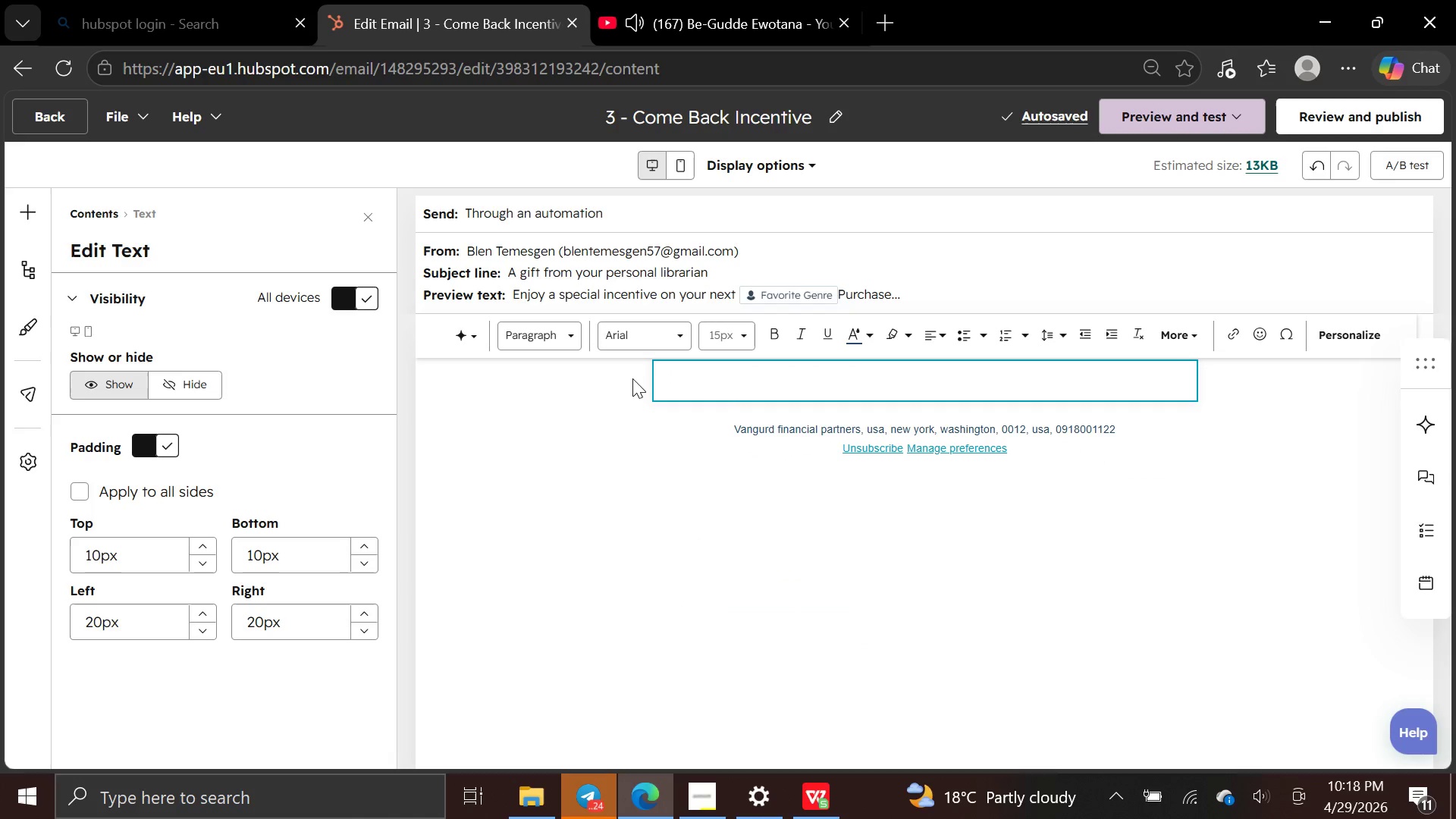 
key(H)
 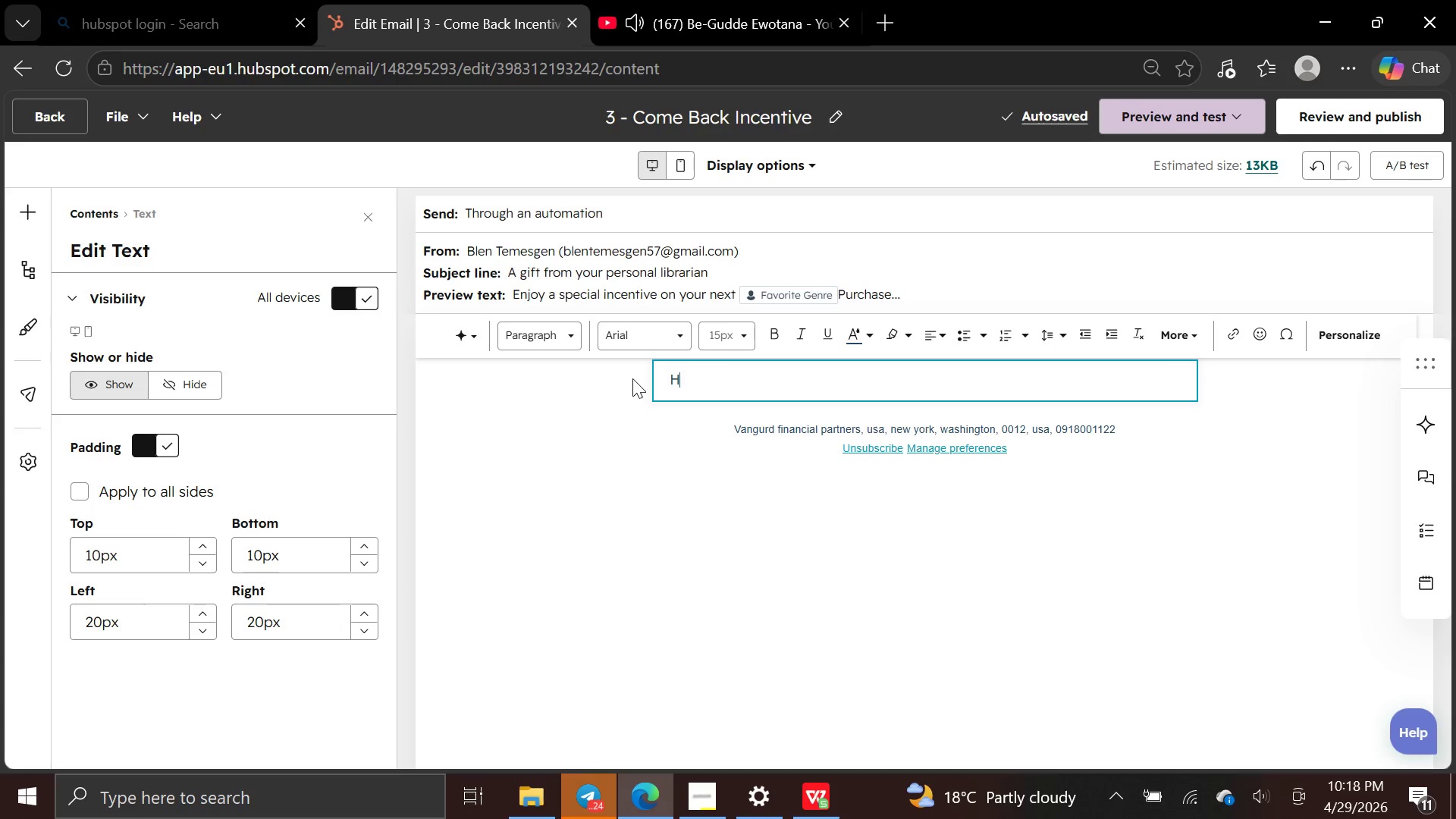 
key(CapsLock)
 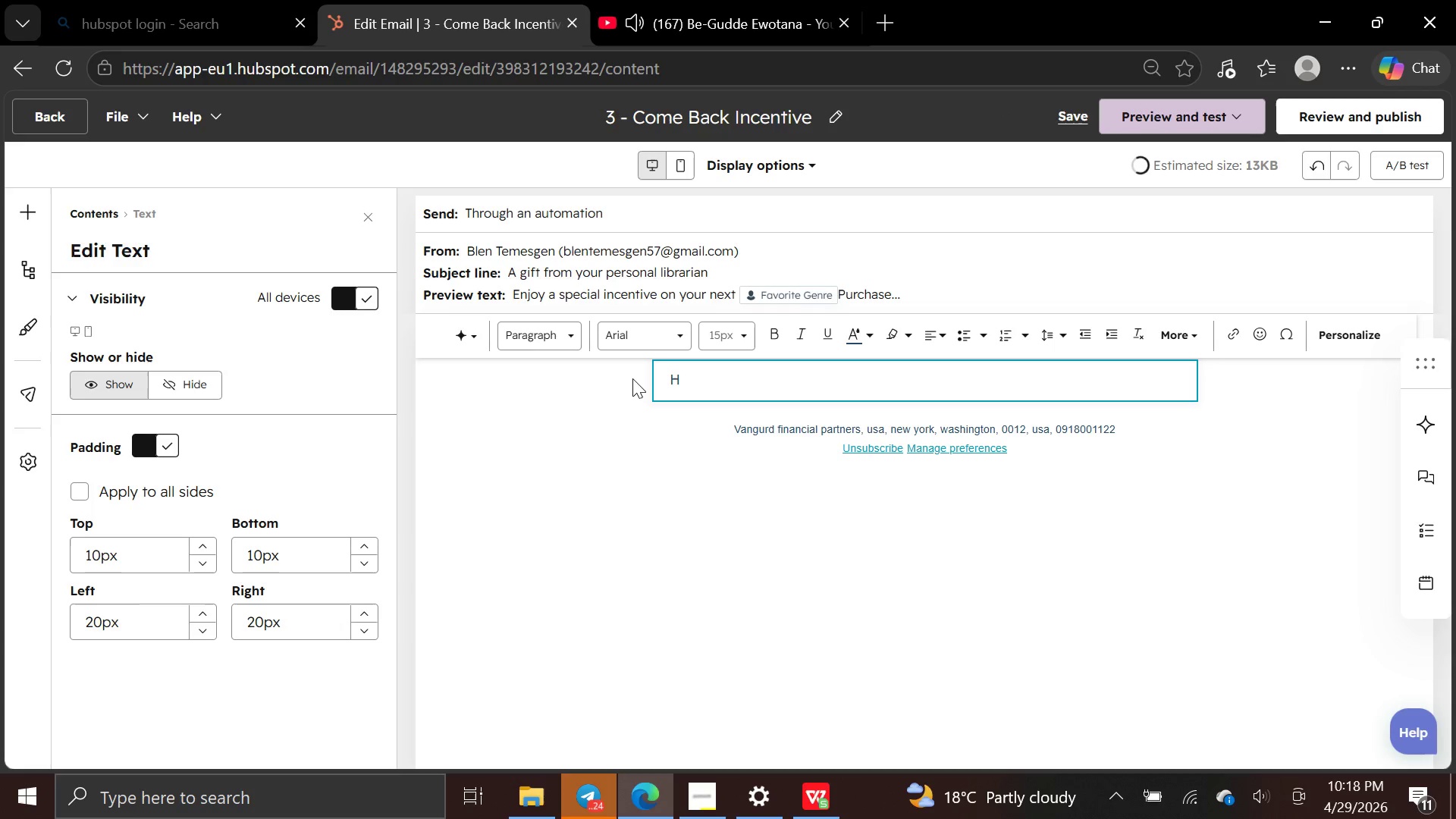 
key(I)
 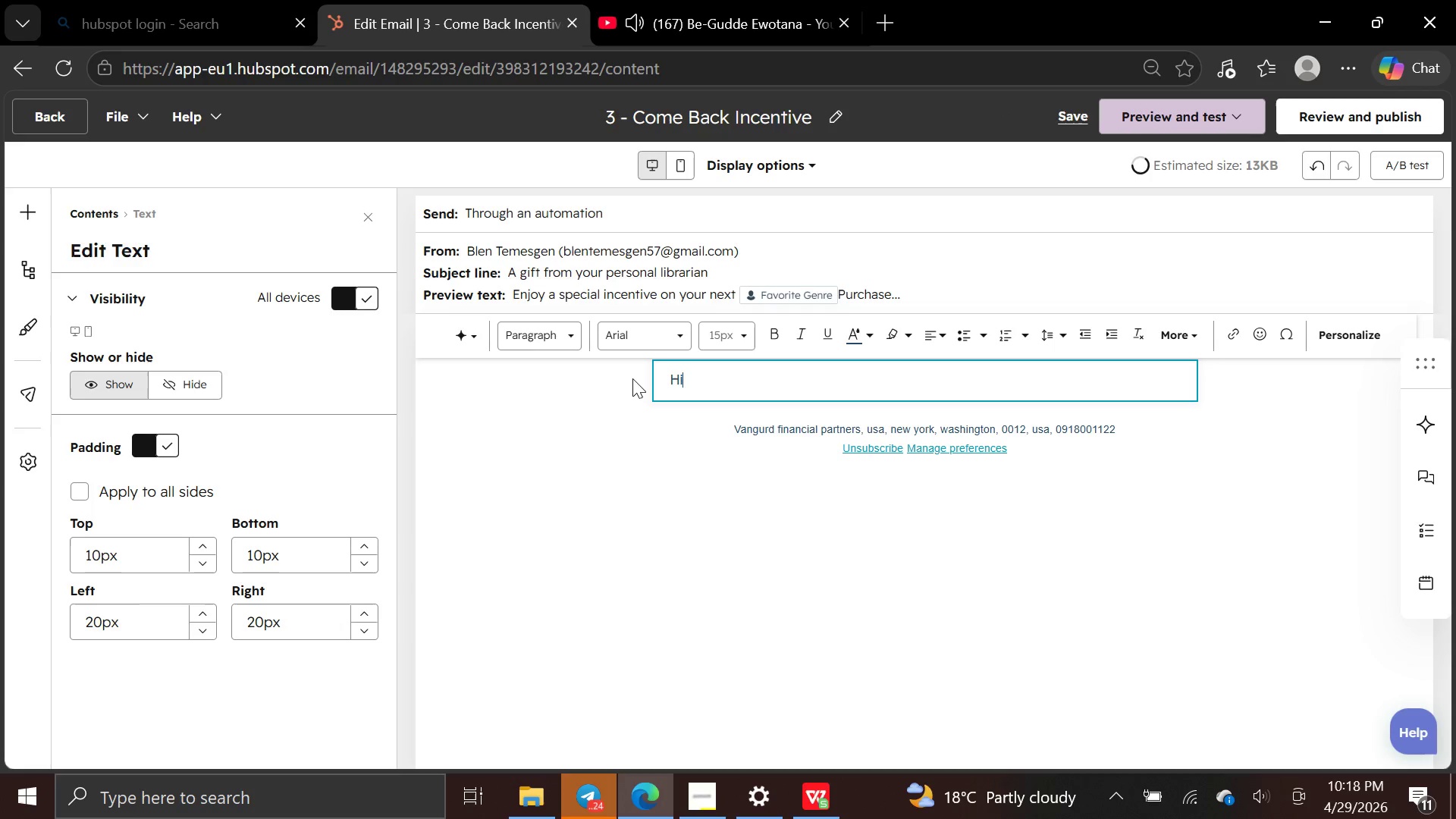 
key(Space)
 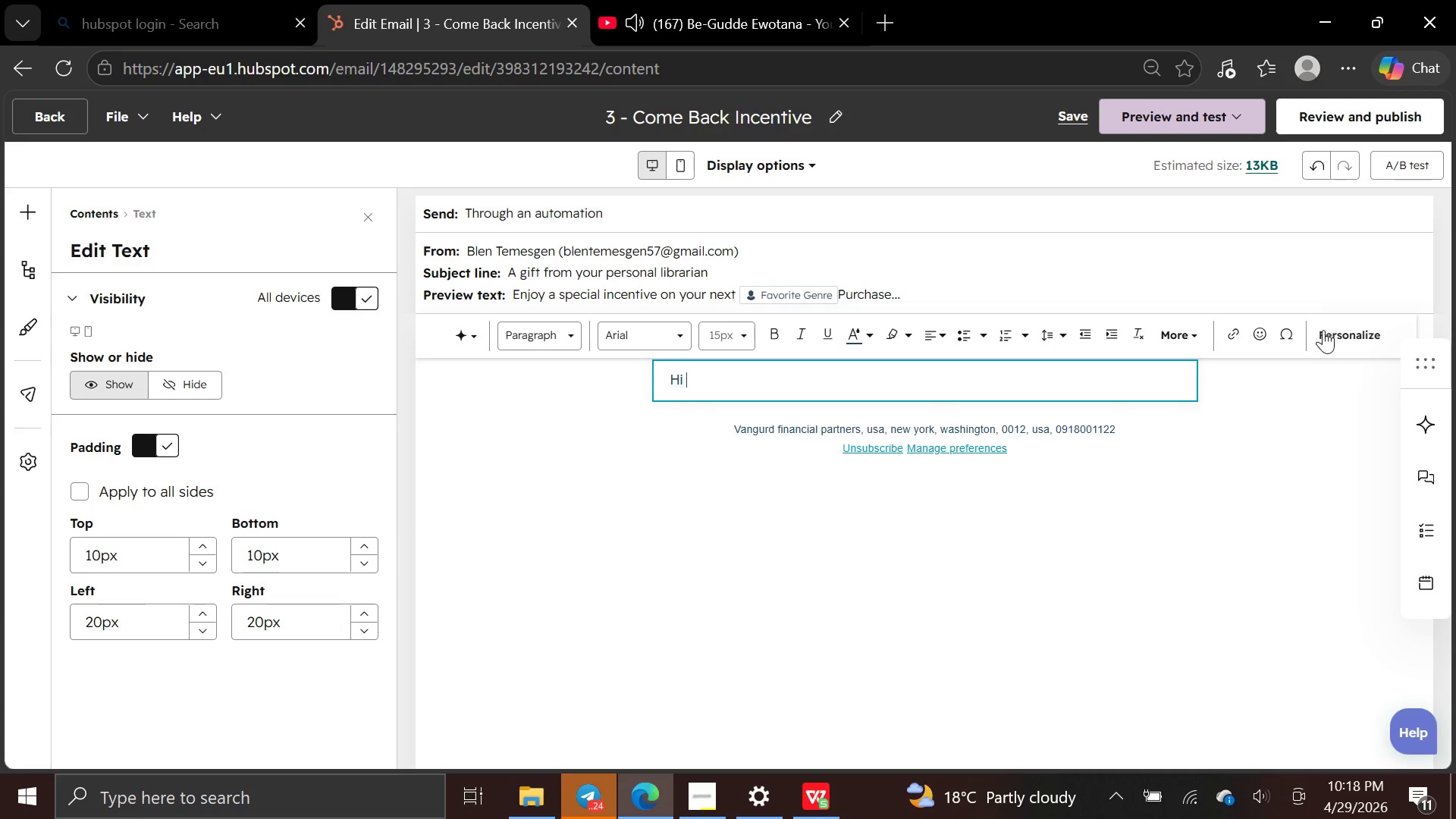 
left_click([1330, 326])
 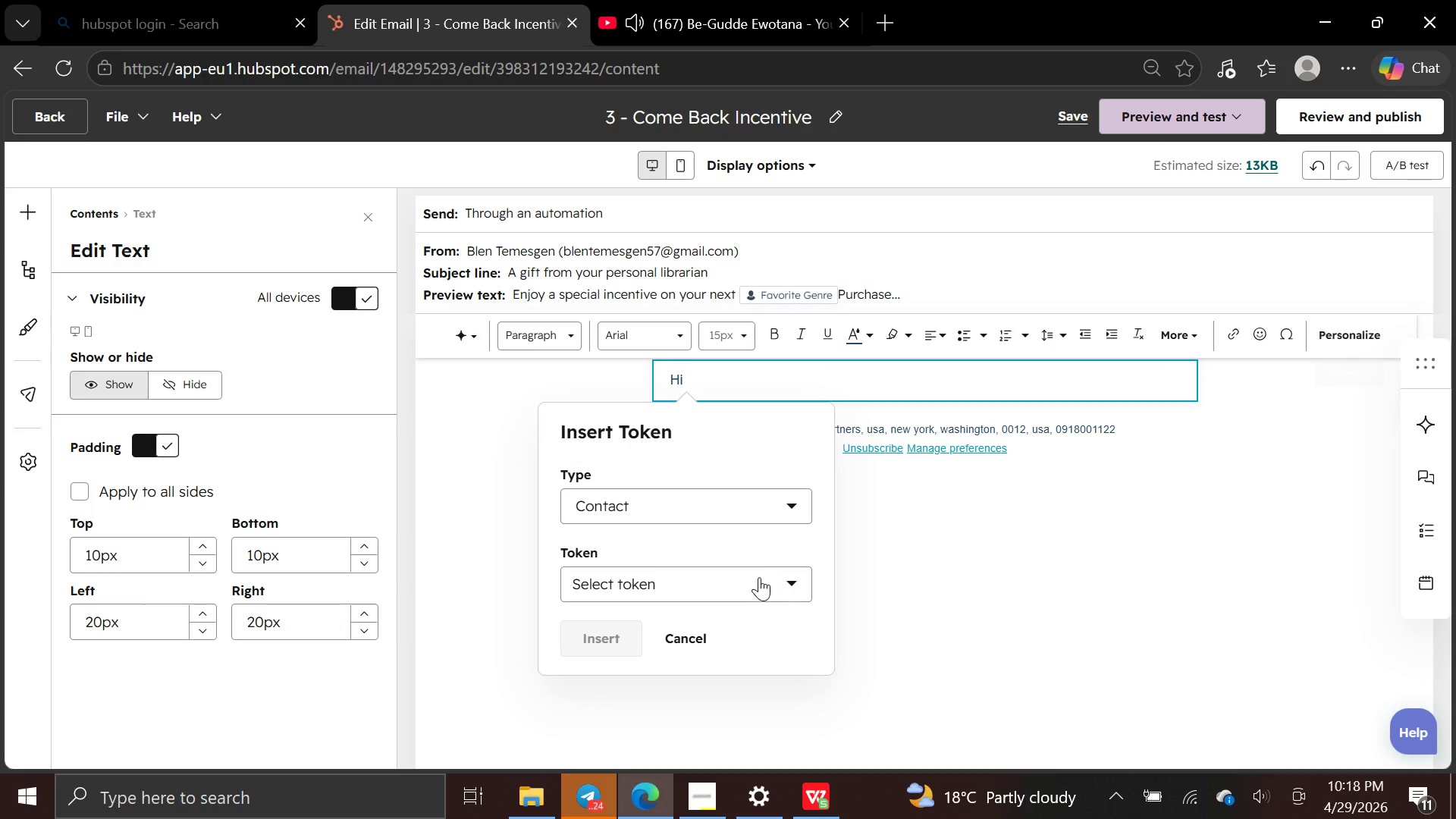 
left_click([759, 577])
 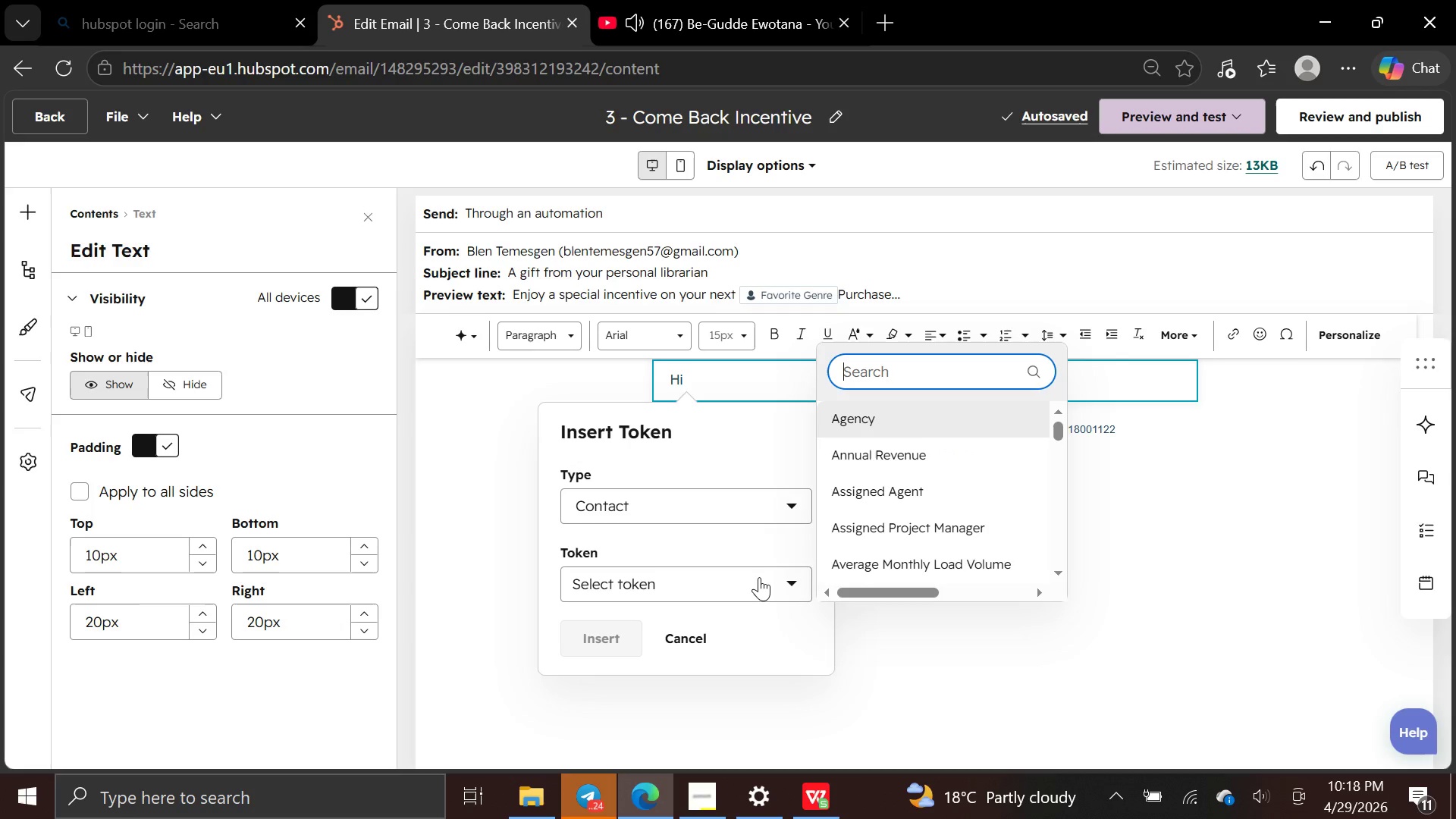 
type(first n)
 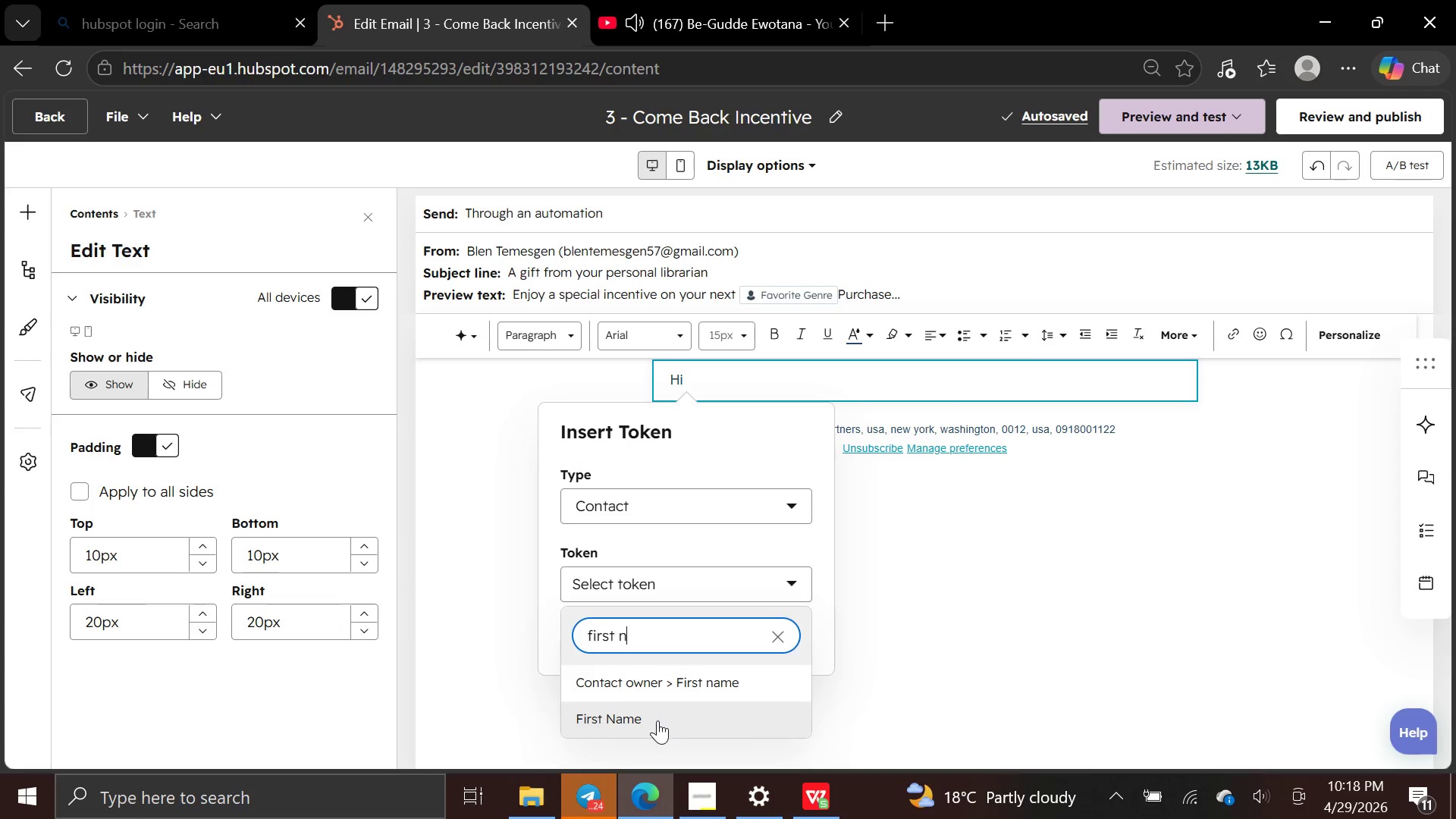 
left_click([655, 721])
 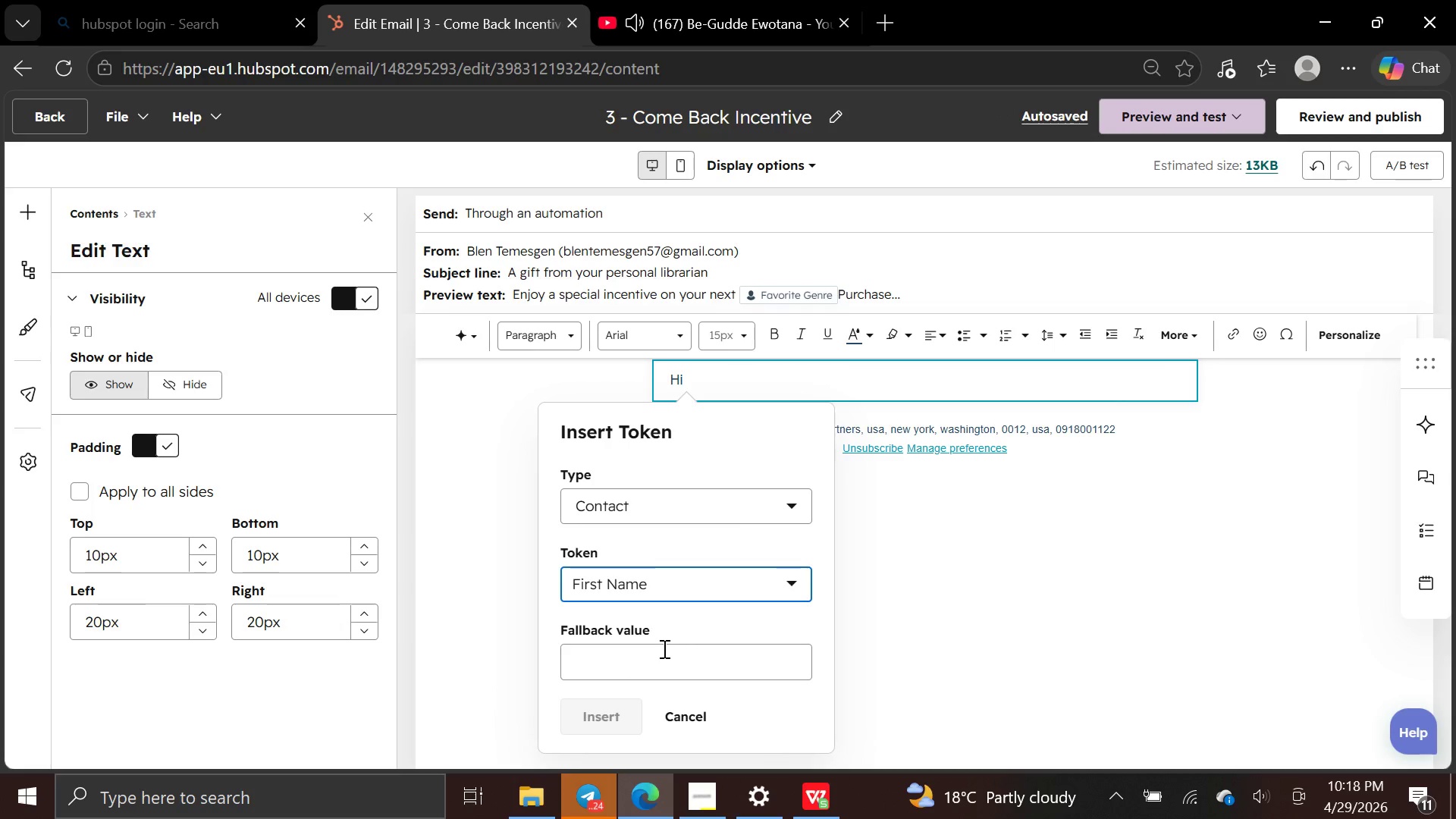 
left_click([664, 657])
 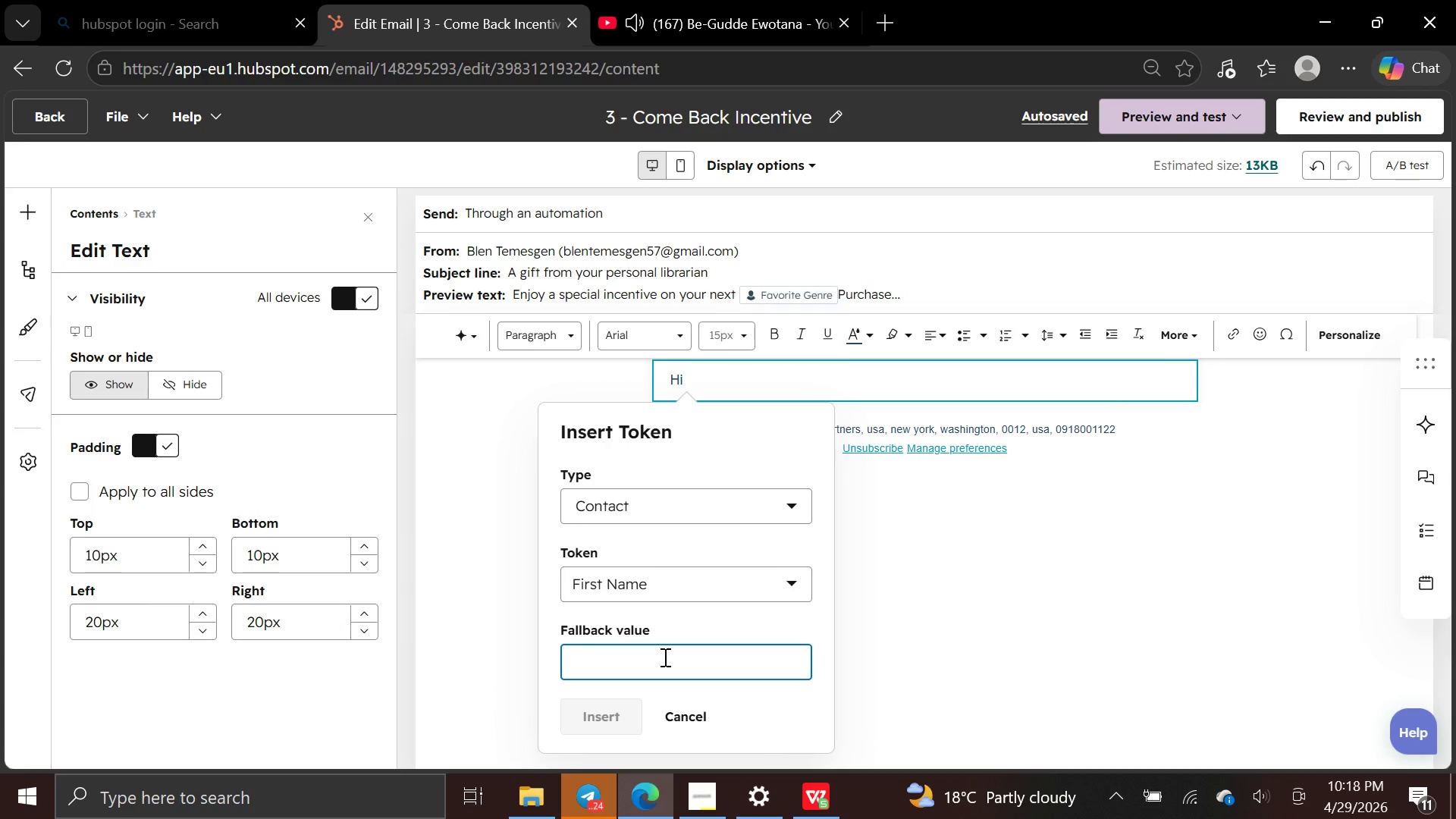 
type(First Name)
 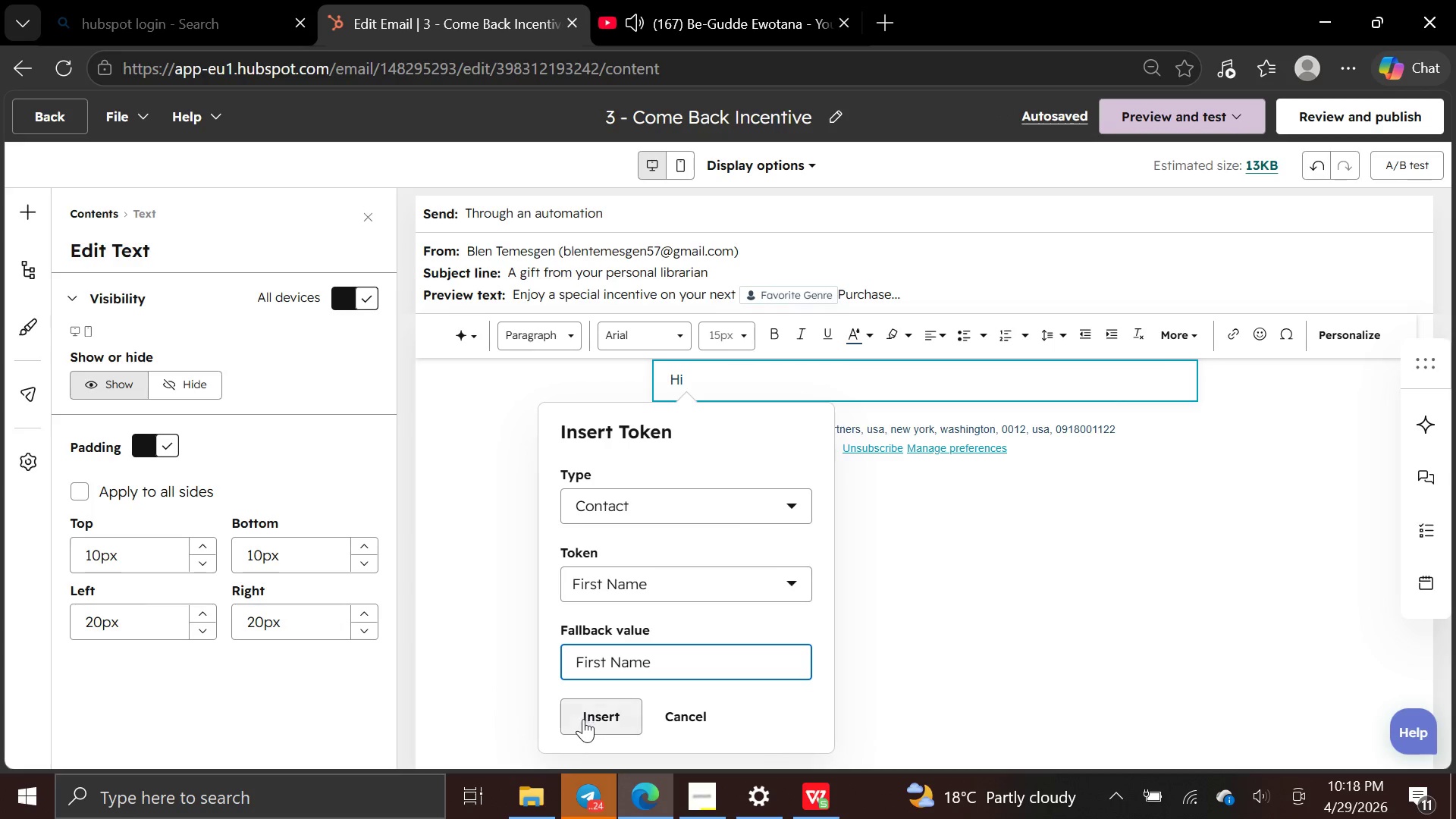 
left_click([583, 720])
 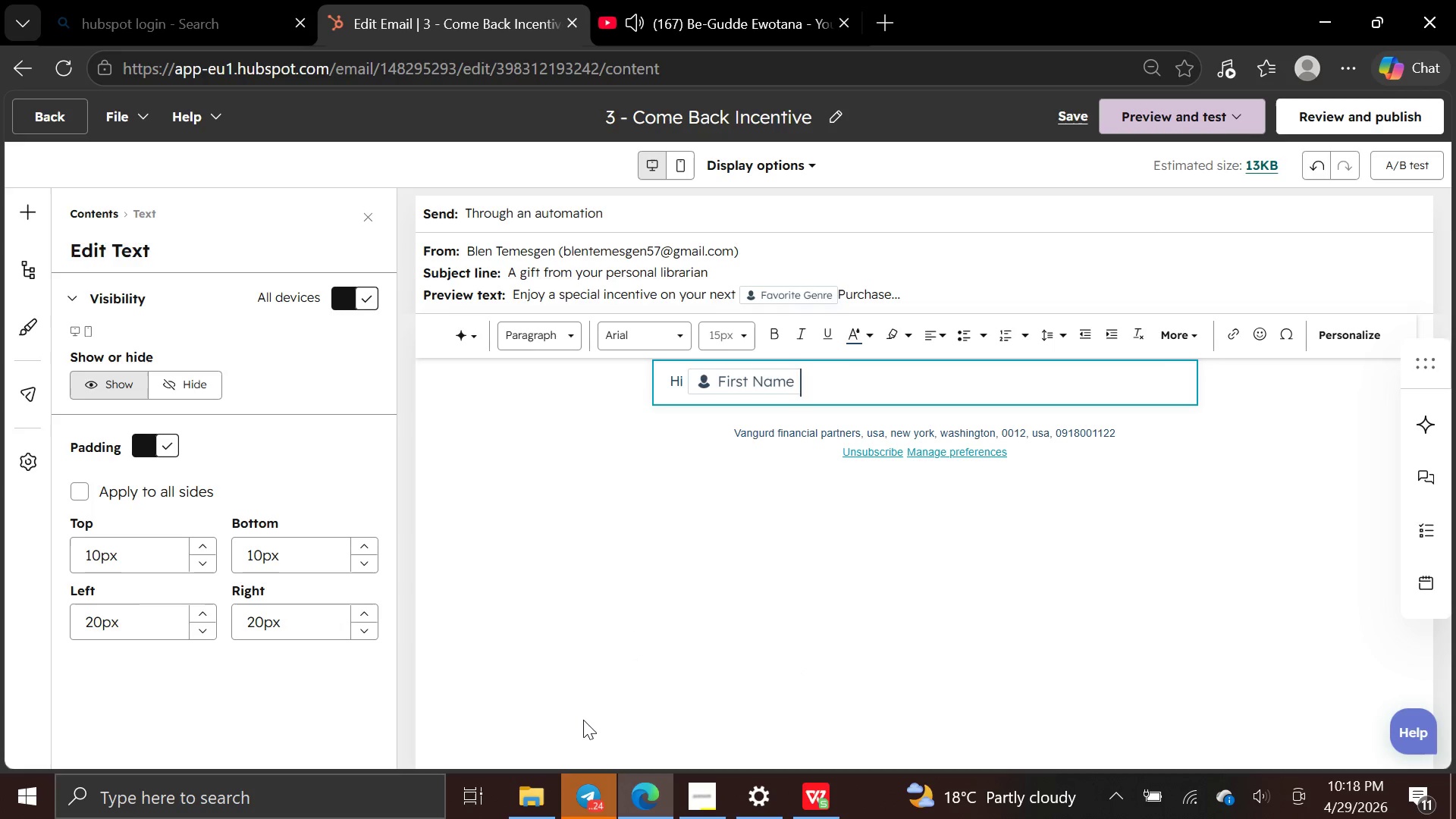 
key(Comma)
 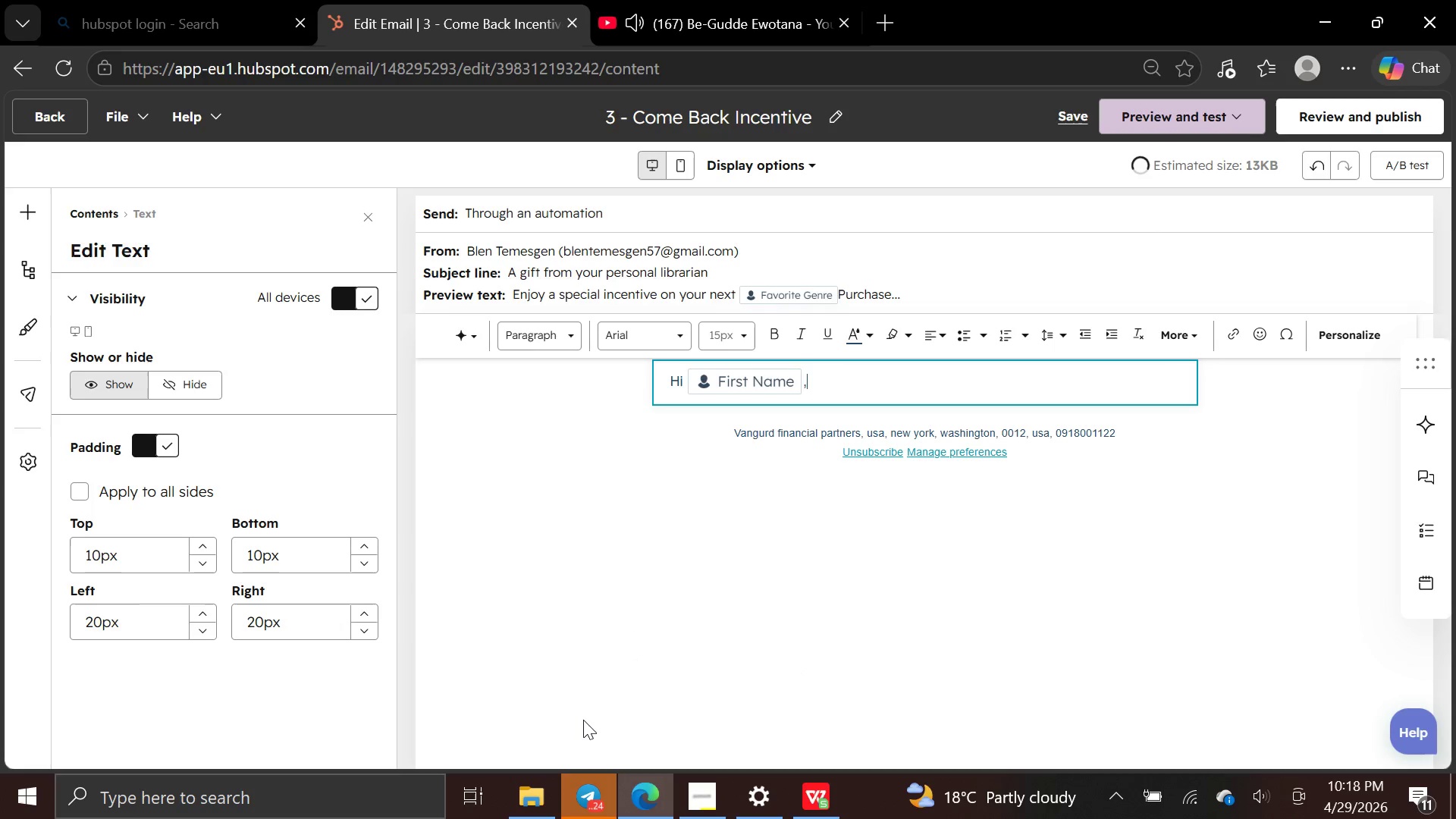 
key(Enter)
 